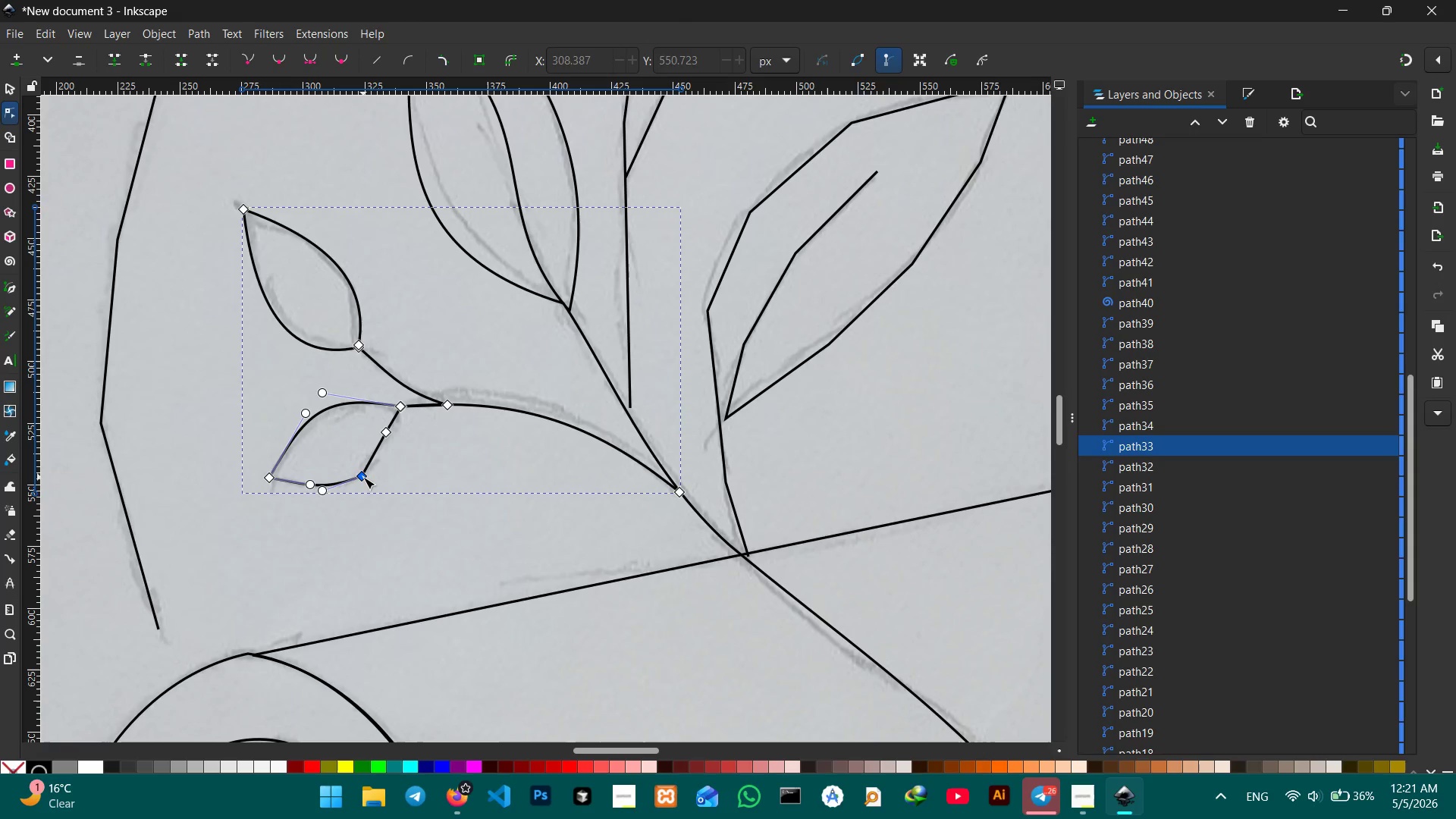 
key(Backspace)
 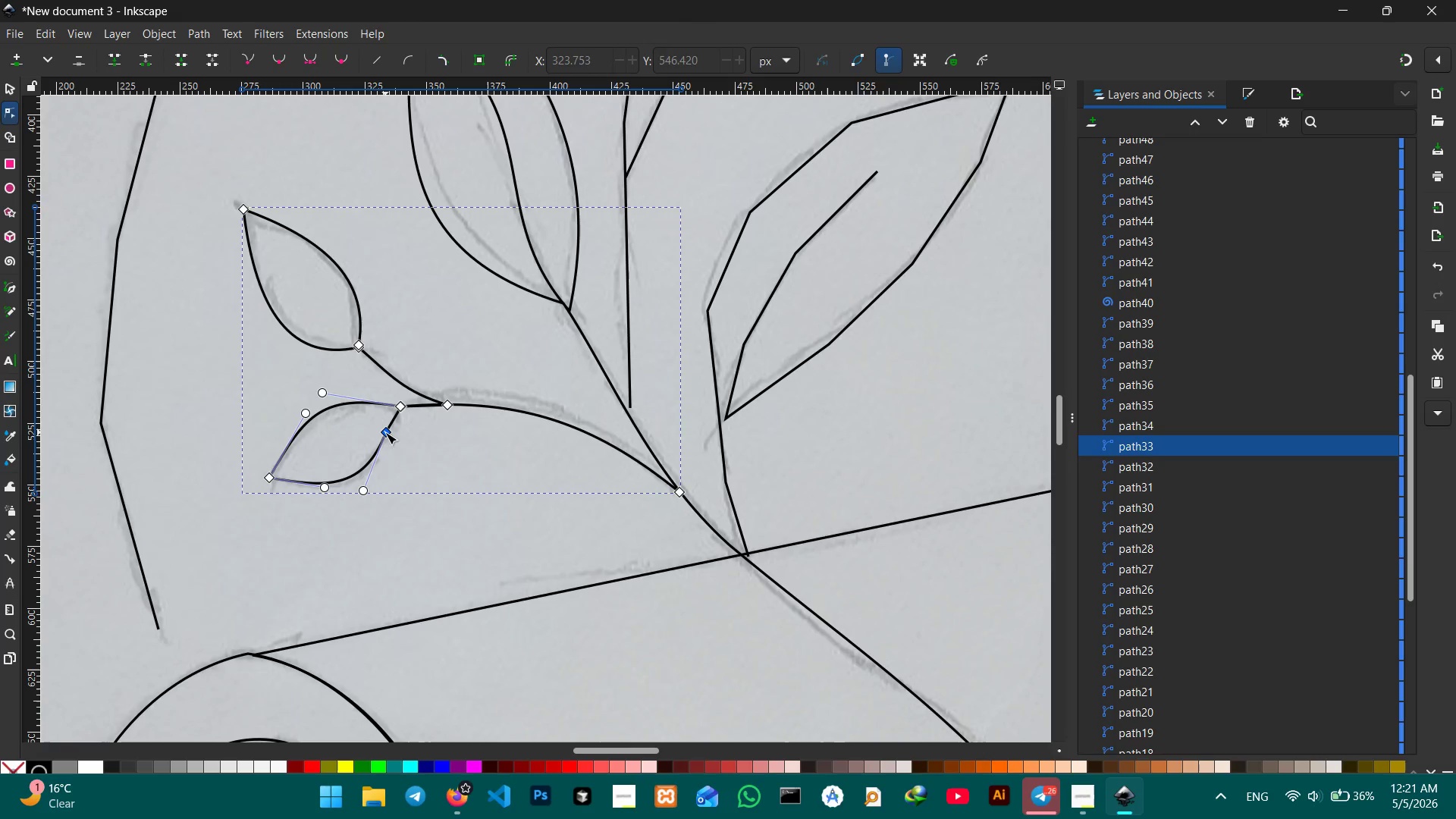 
left_click([385, 432])
 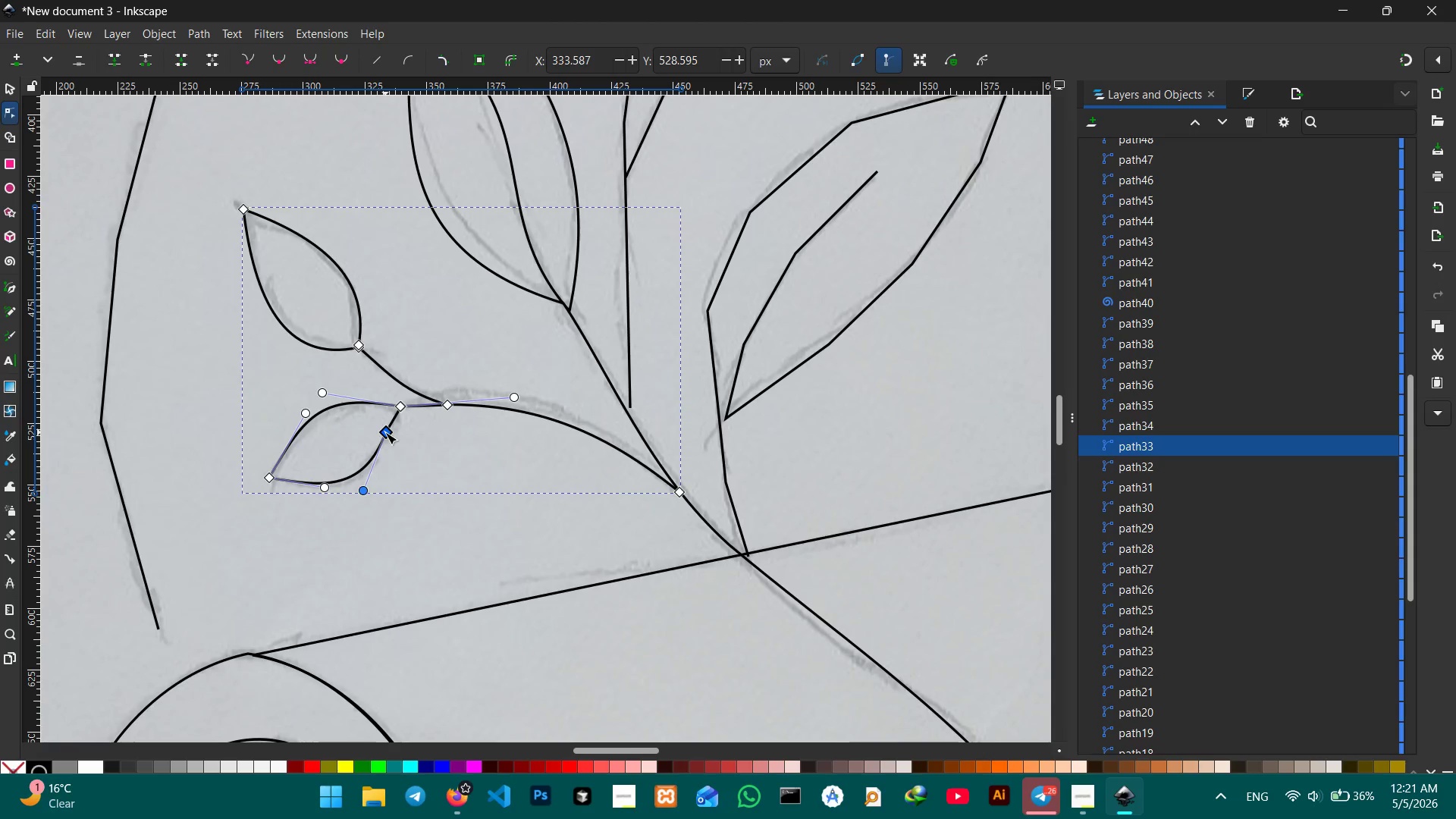 
key(Backspace)
 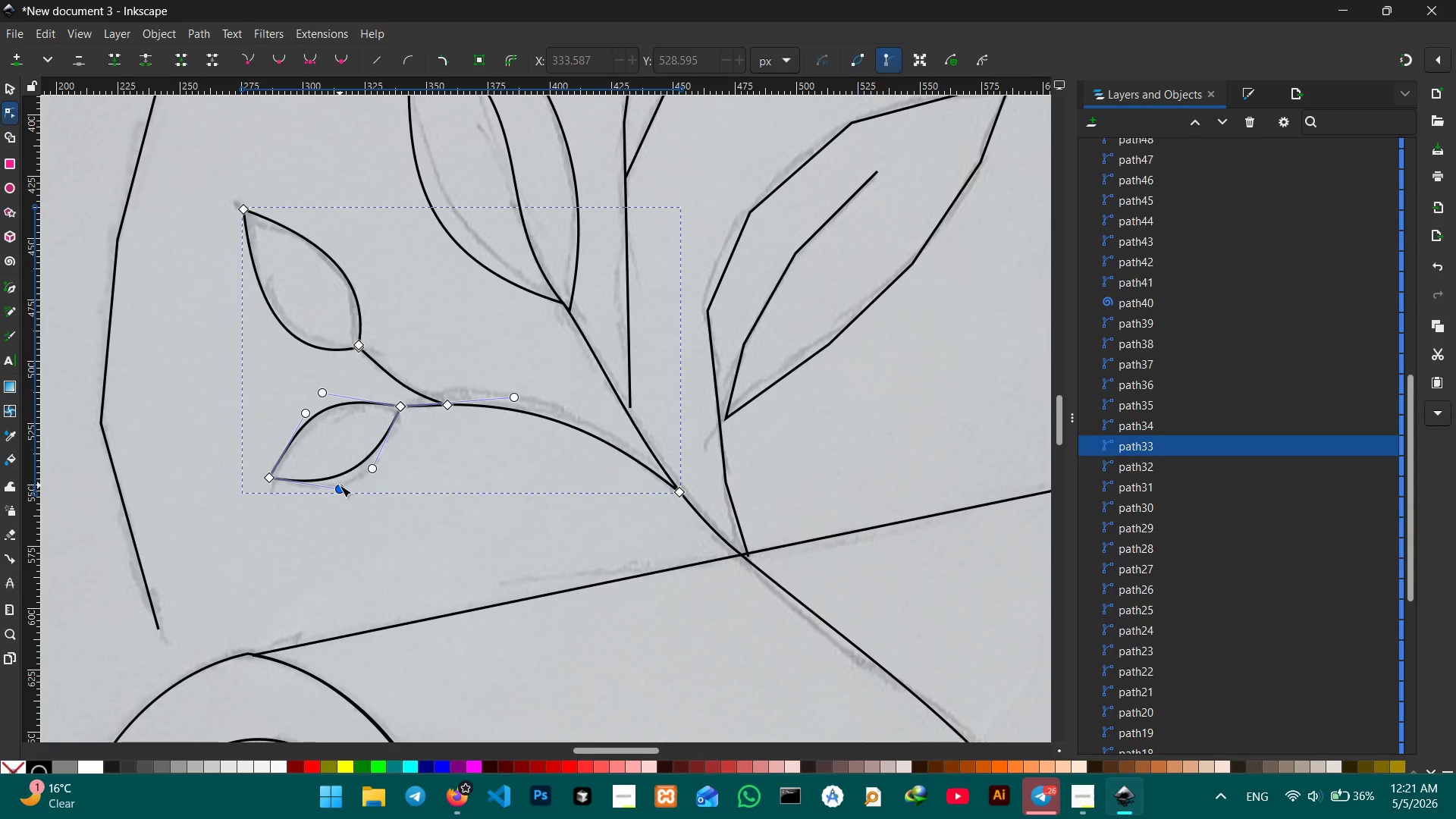 
left_click_drag(start_coordinate=[340, 485], to_coordinate=[343, 507])
 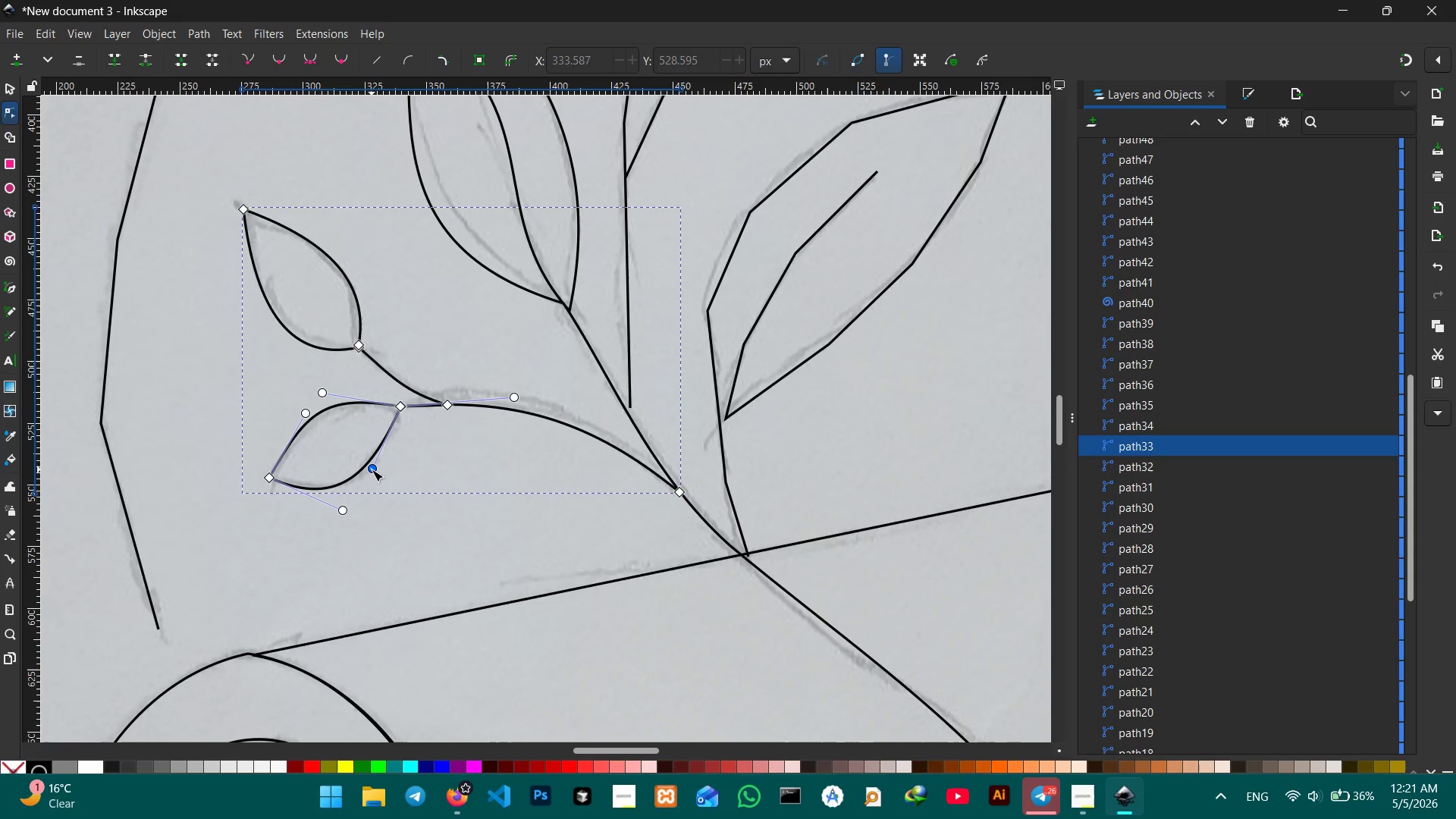 
left_click_drag(start_coordinate=[372, 469], to_coordinate=[374, 482])
 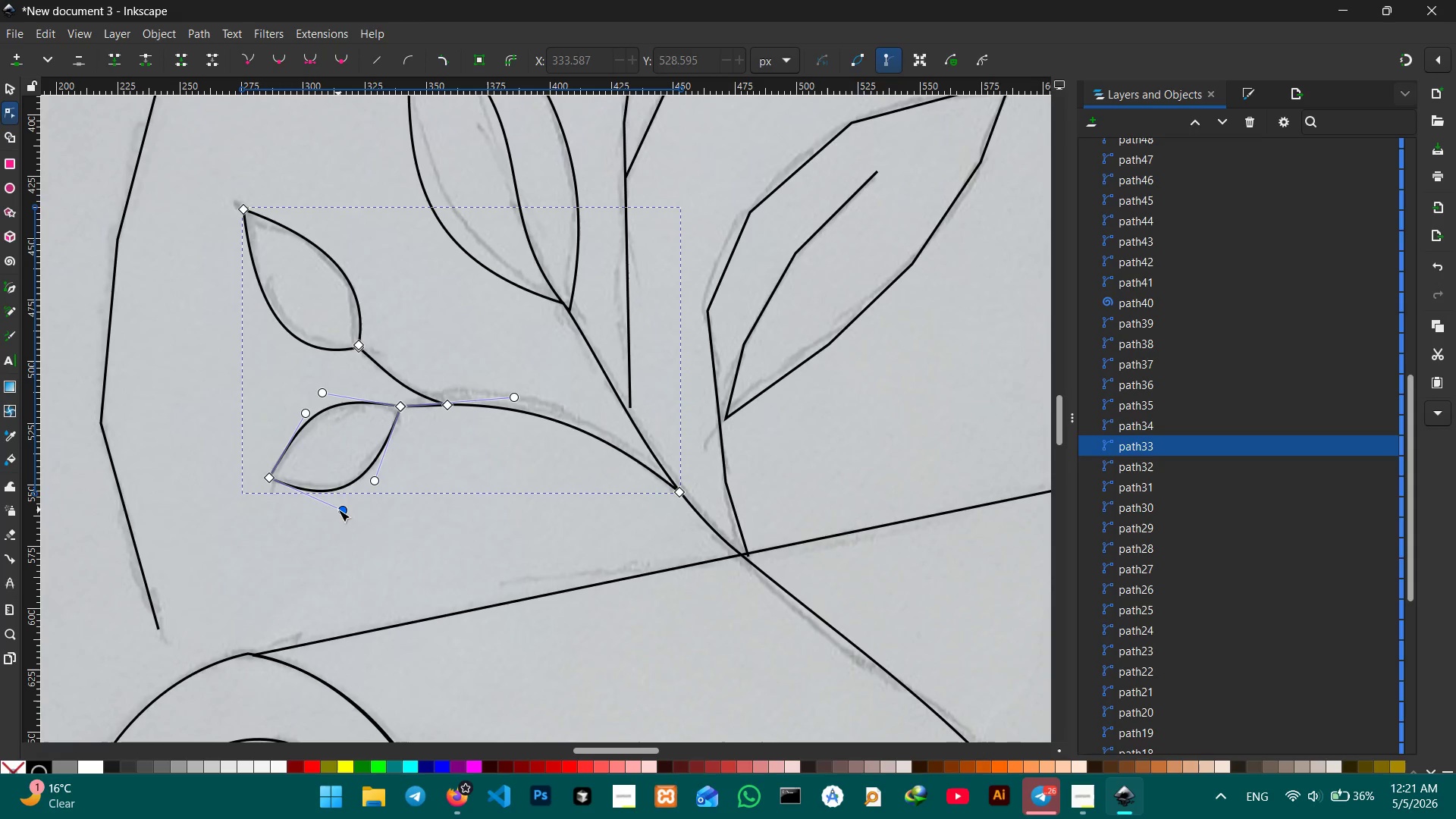 
left_click_drag(start_coordinate=[338, 510], to_coordinate=[340, 494])
 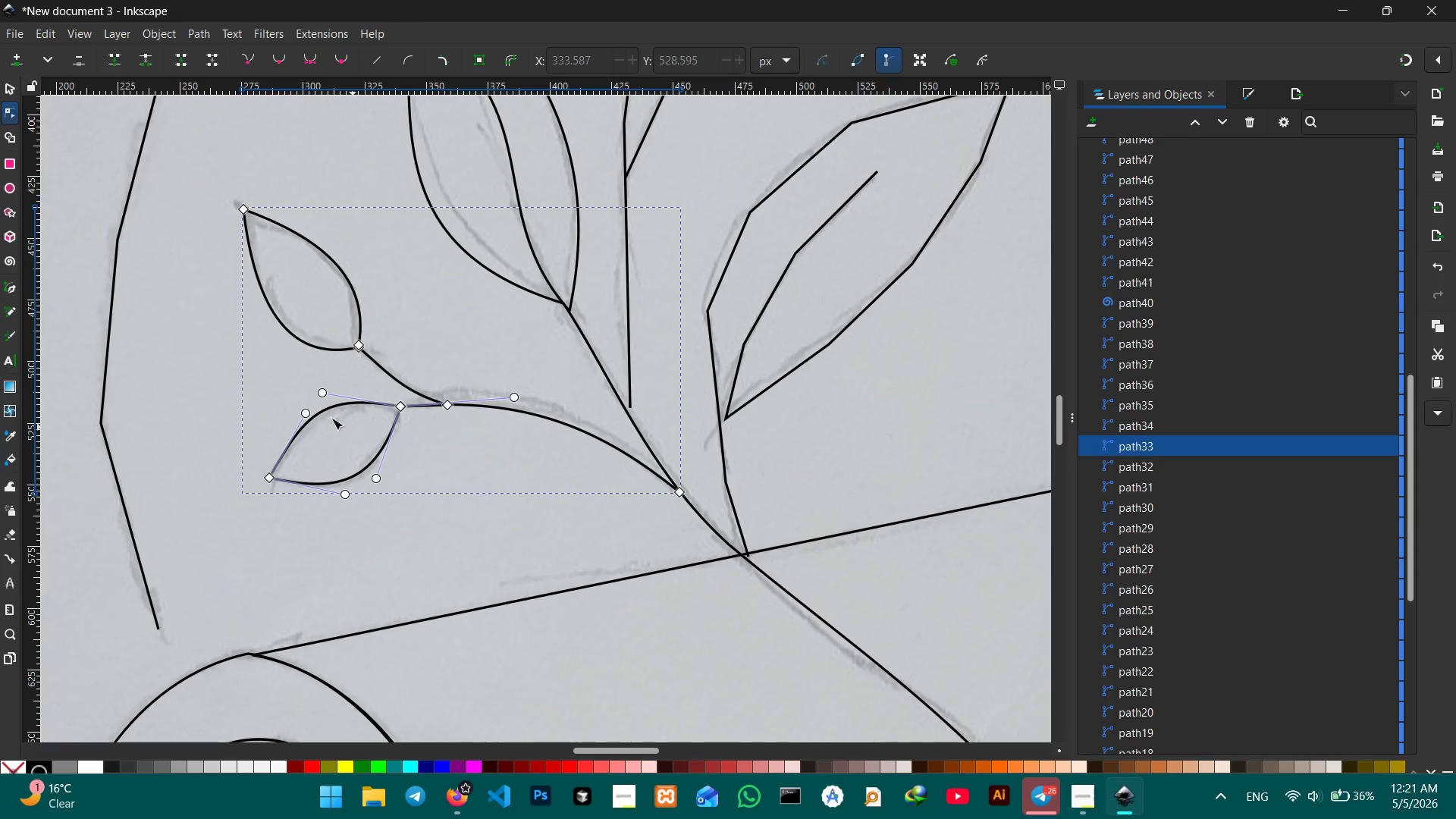 
scroll: coordinate [565, 459], scroll_direction: up, amount: 2.0
 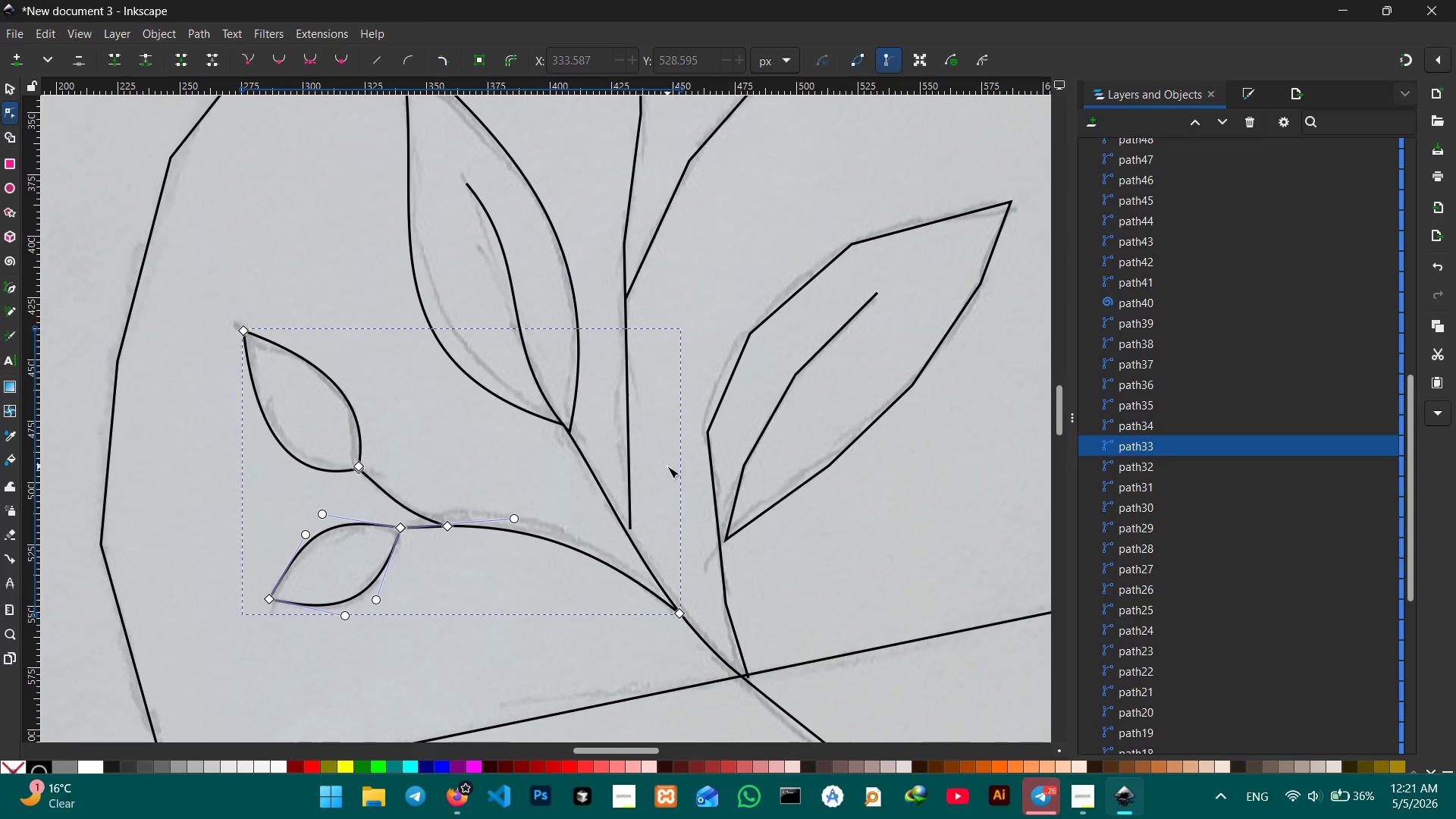 
hold_key(key=Space, duration=0.8)
 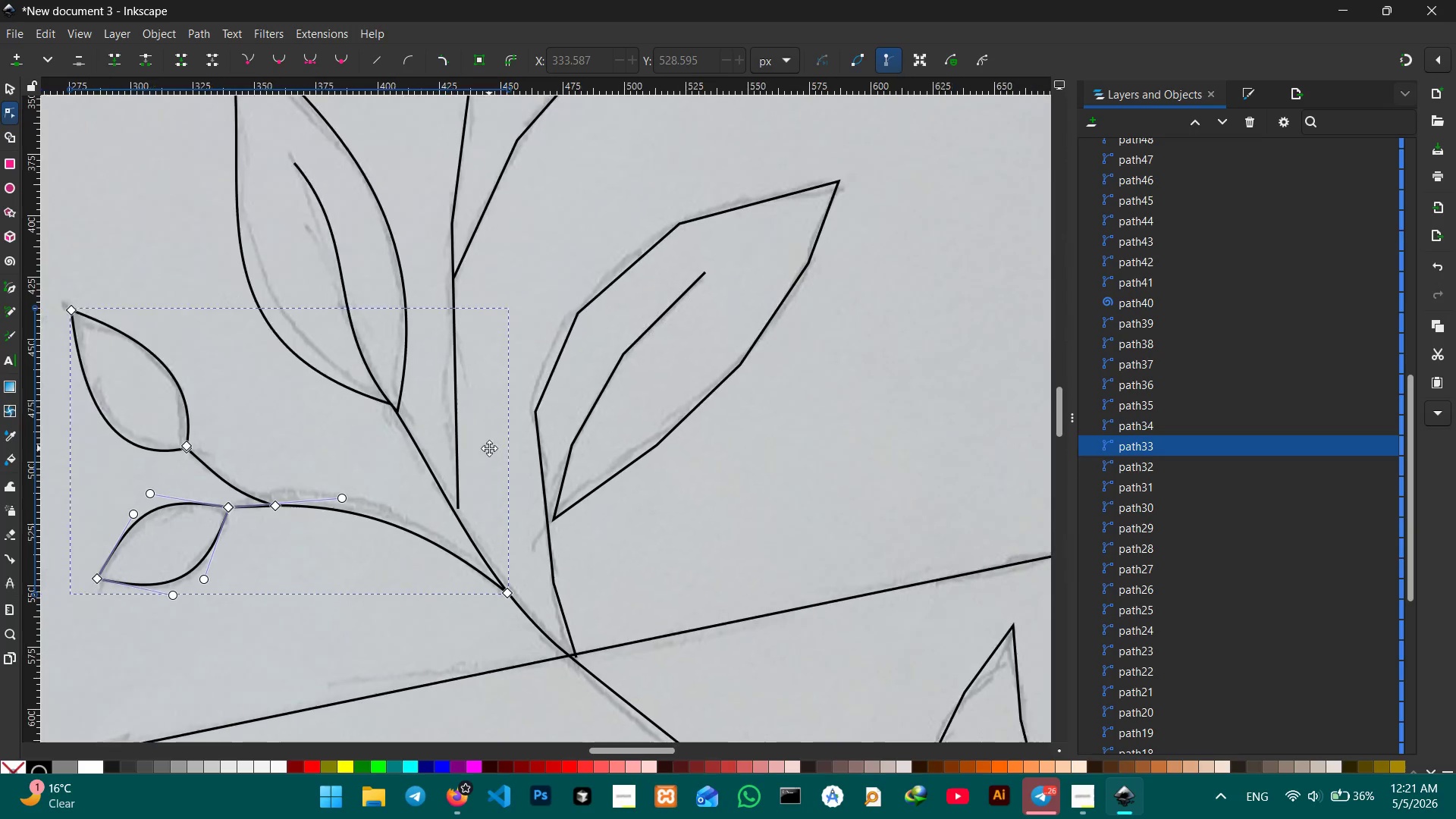 
left_click_drag(start_coordinate=[665, 471], to_coordinate=[453, 469])
 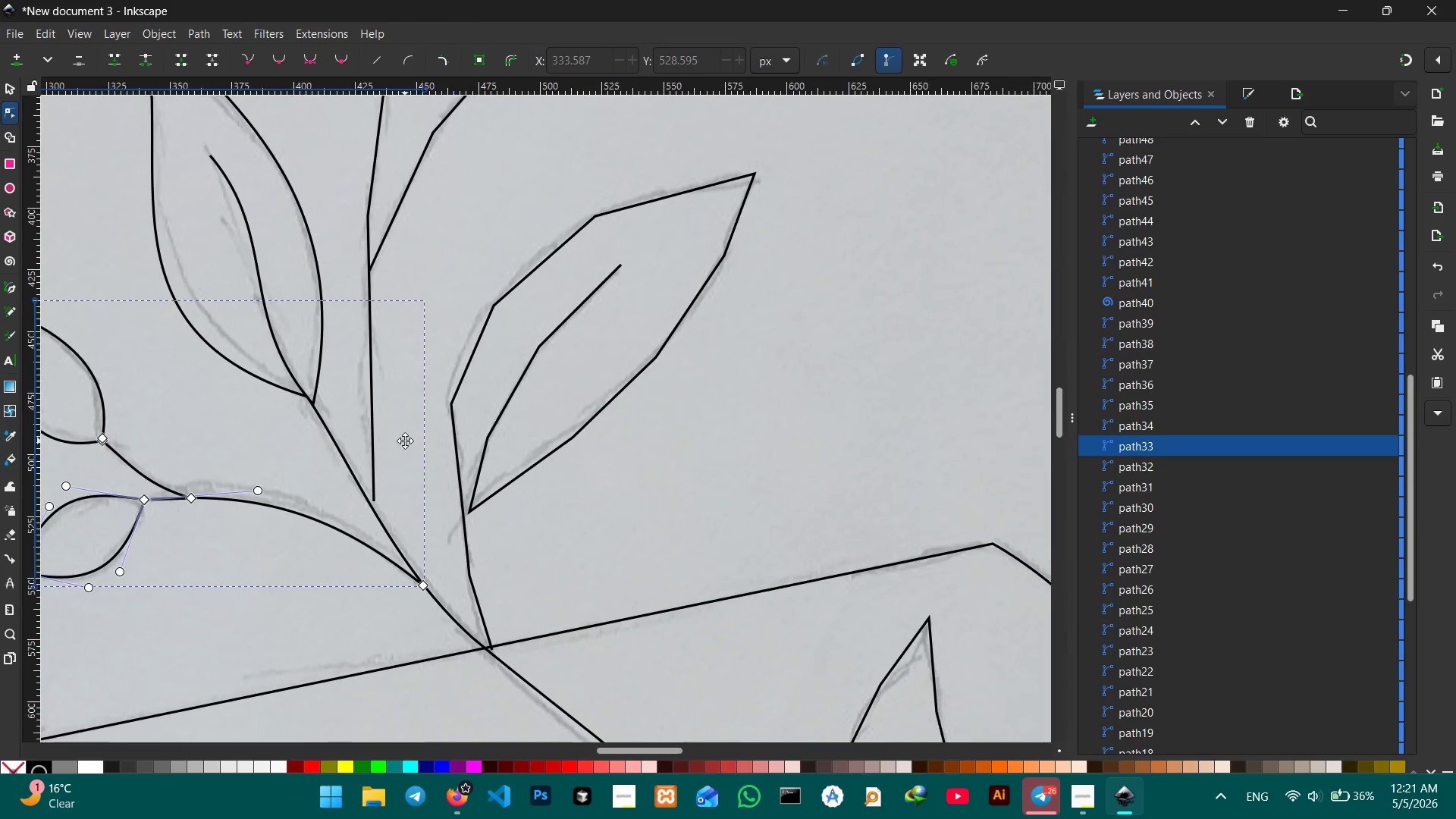 
hold_key(key=Space, duration=2.38)
 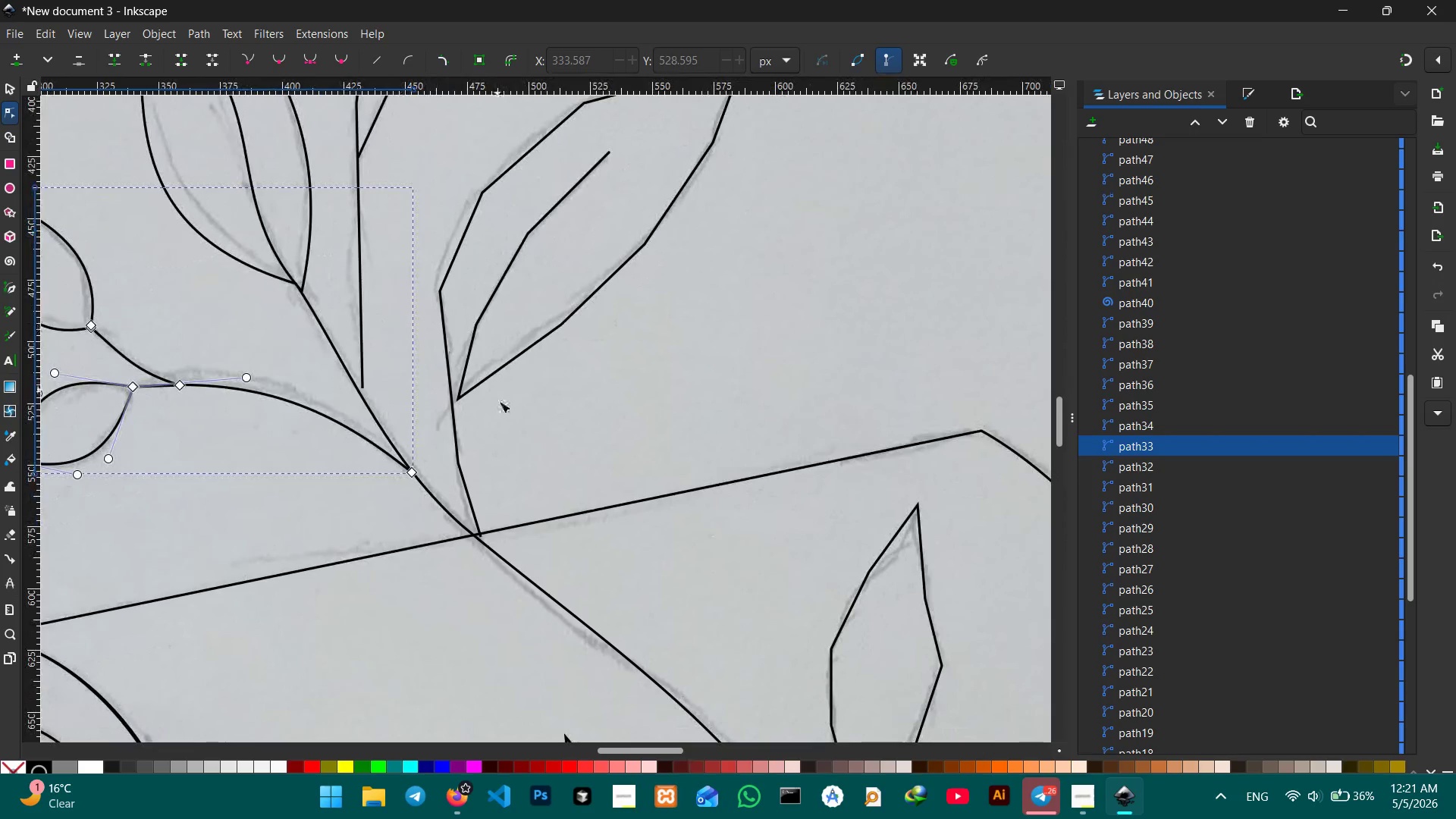 
left_click([393, 369])
 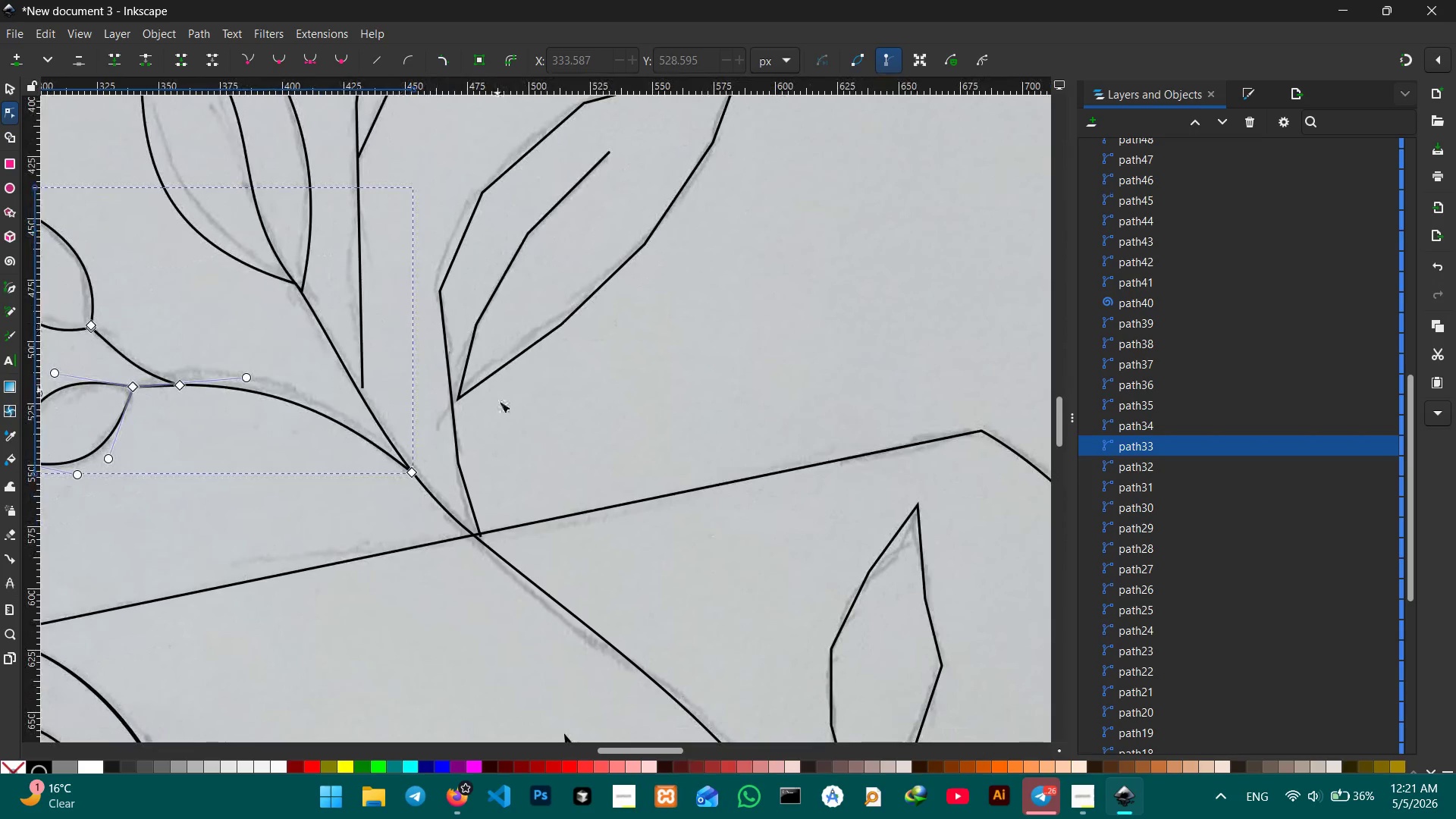 
hold_key(key=Space, duration=0.75)
 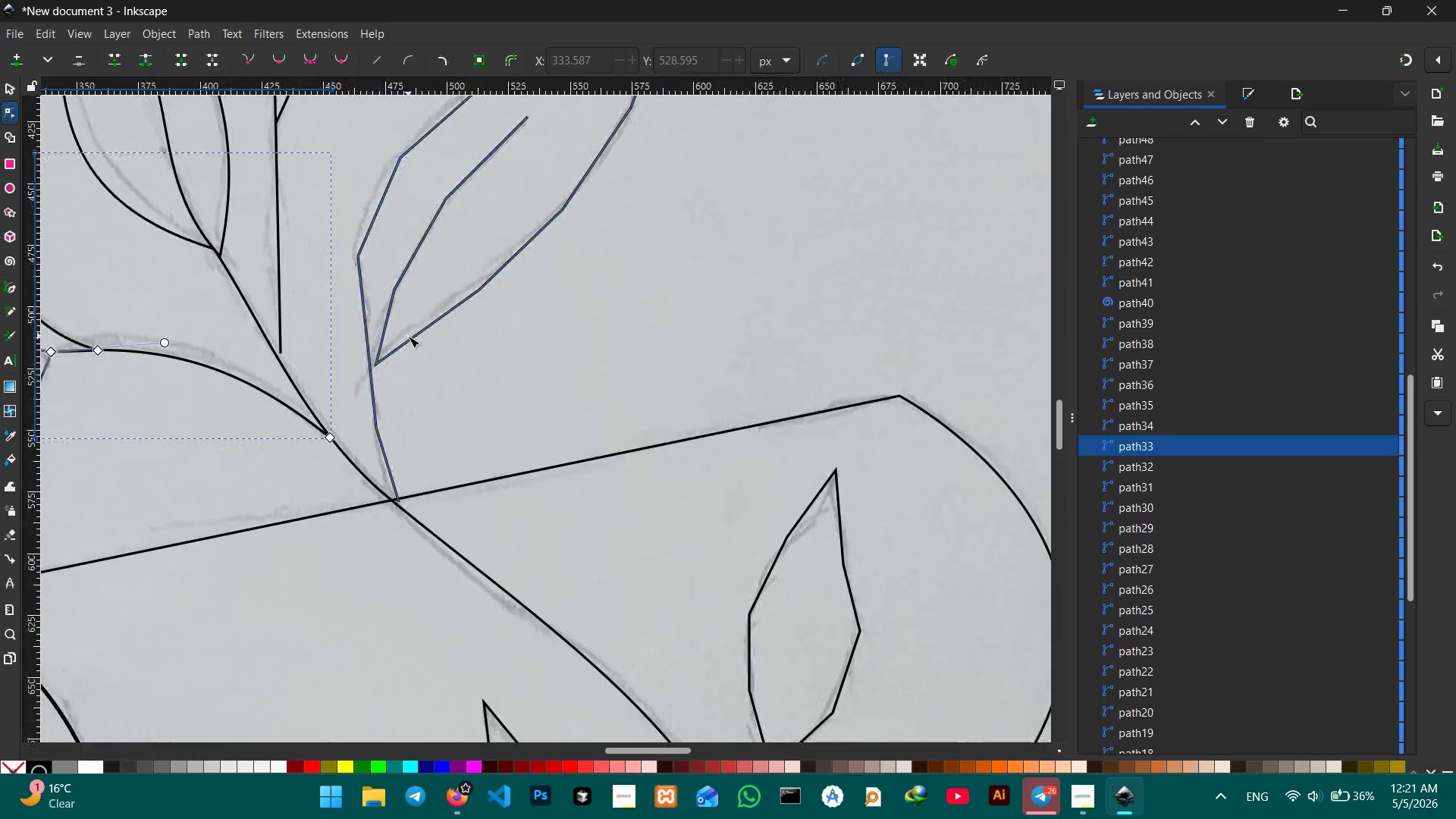 
left_click_drag(start_coordinate=[518, 425], to_coordinate=[448, 394])
 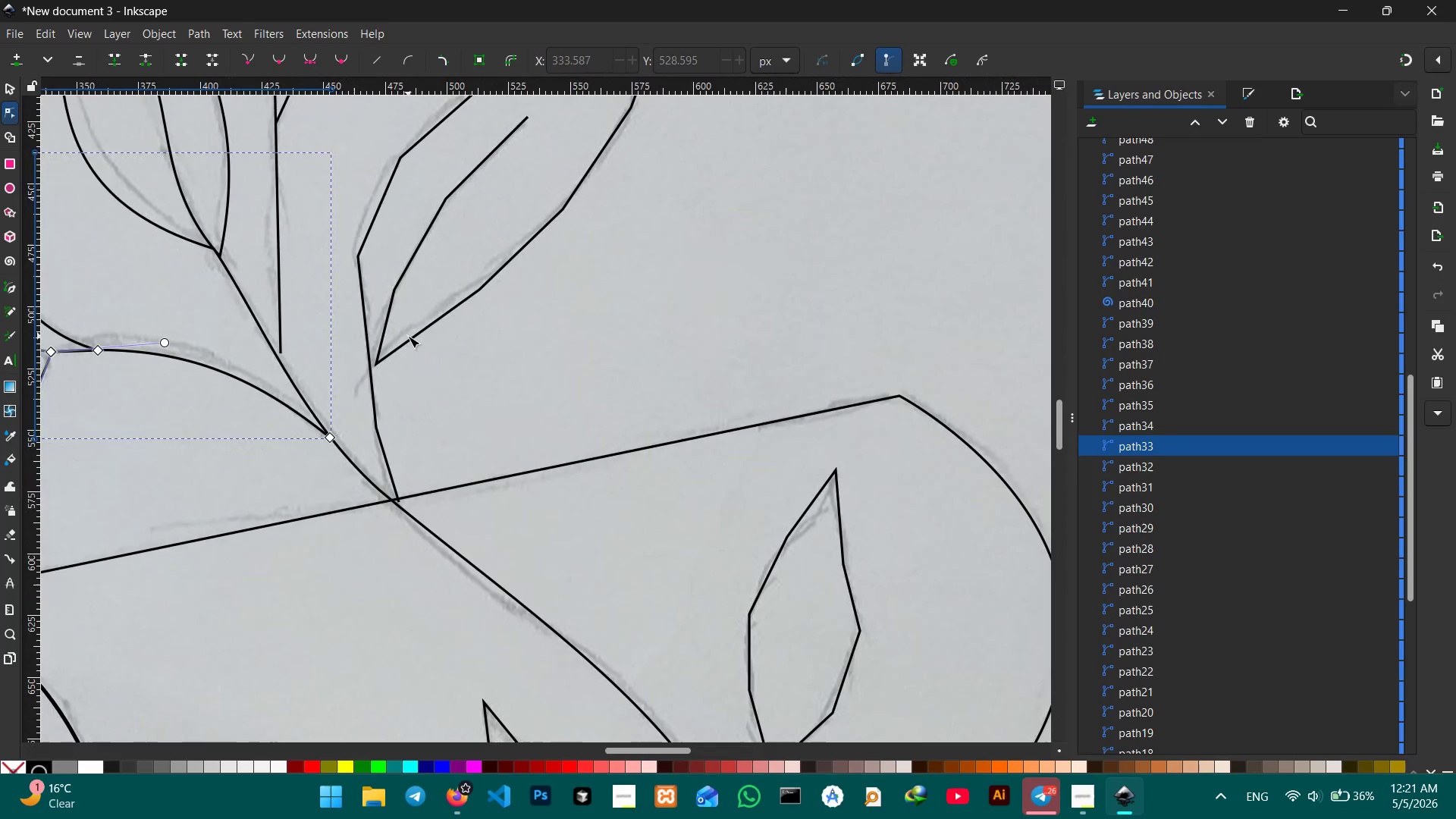 
left_click([408, 336])
 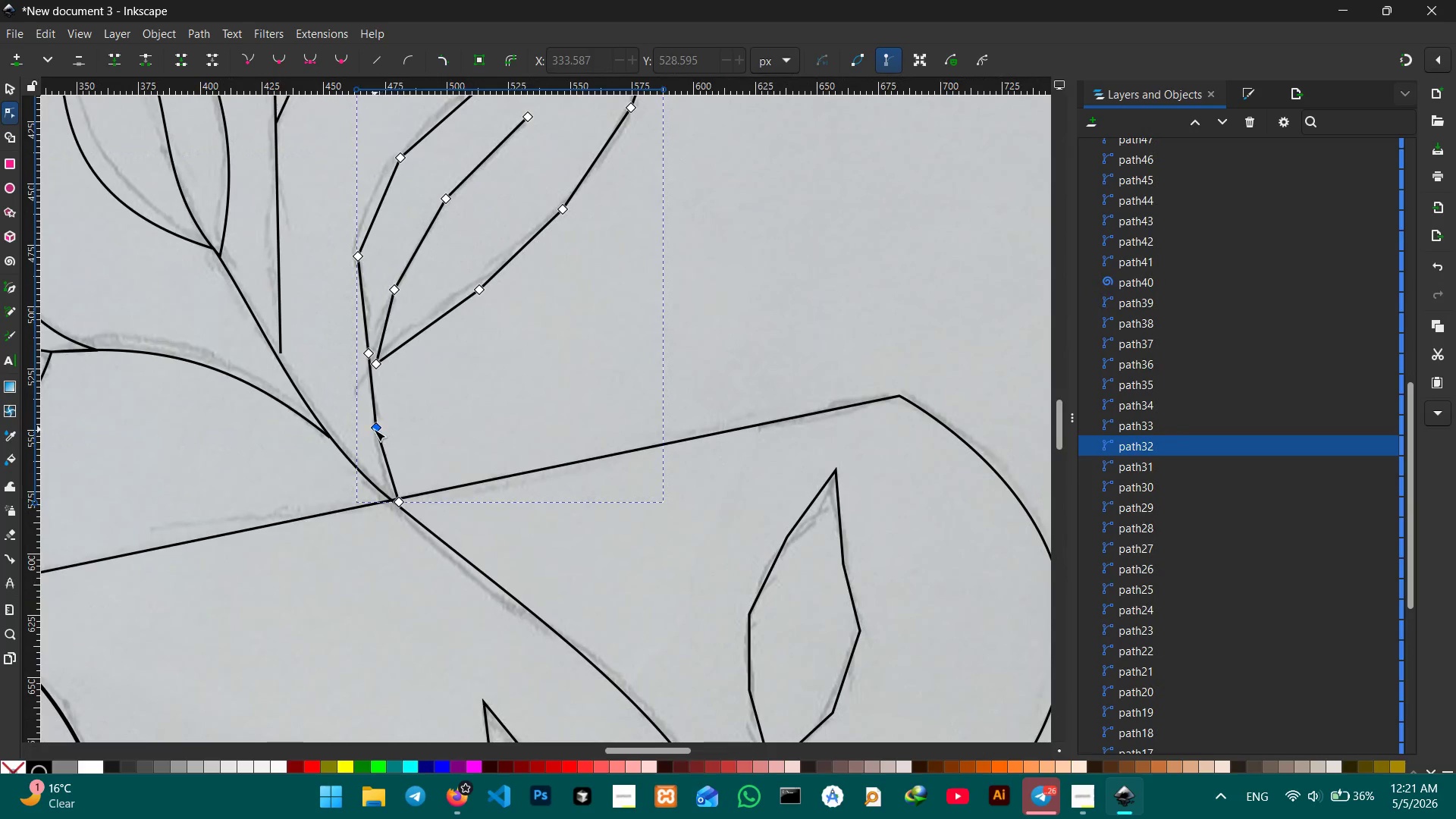 
left_click([374, 429])
 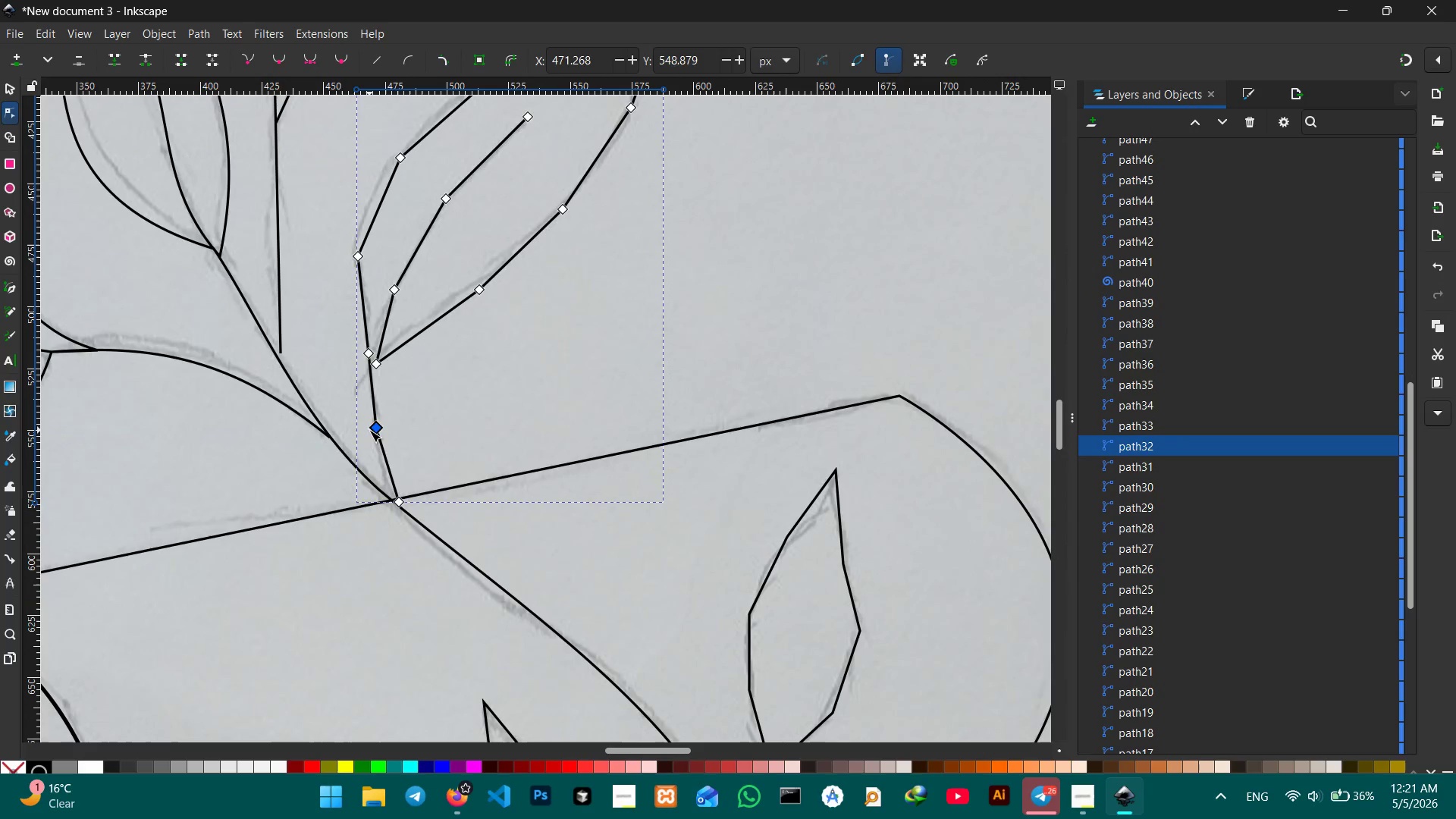 
key(Backspace)
 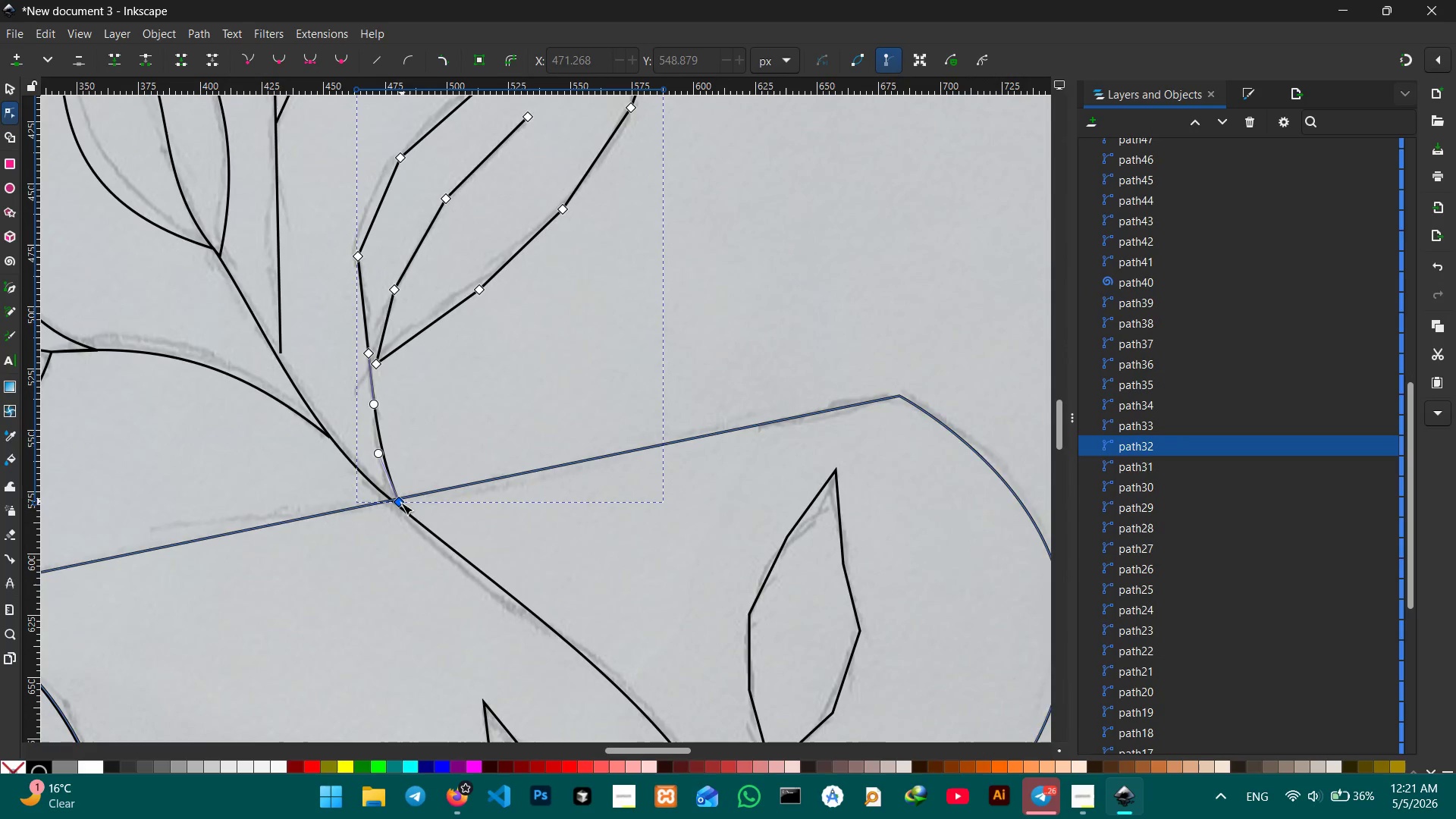 
left_click_drag(start_coordinate=[401, 504], to_coordinate=[394, 500])
 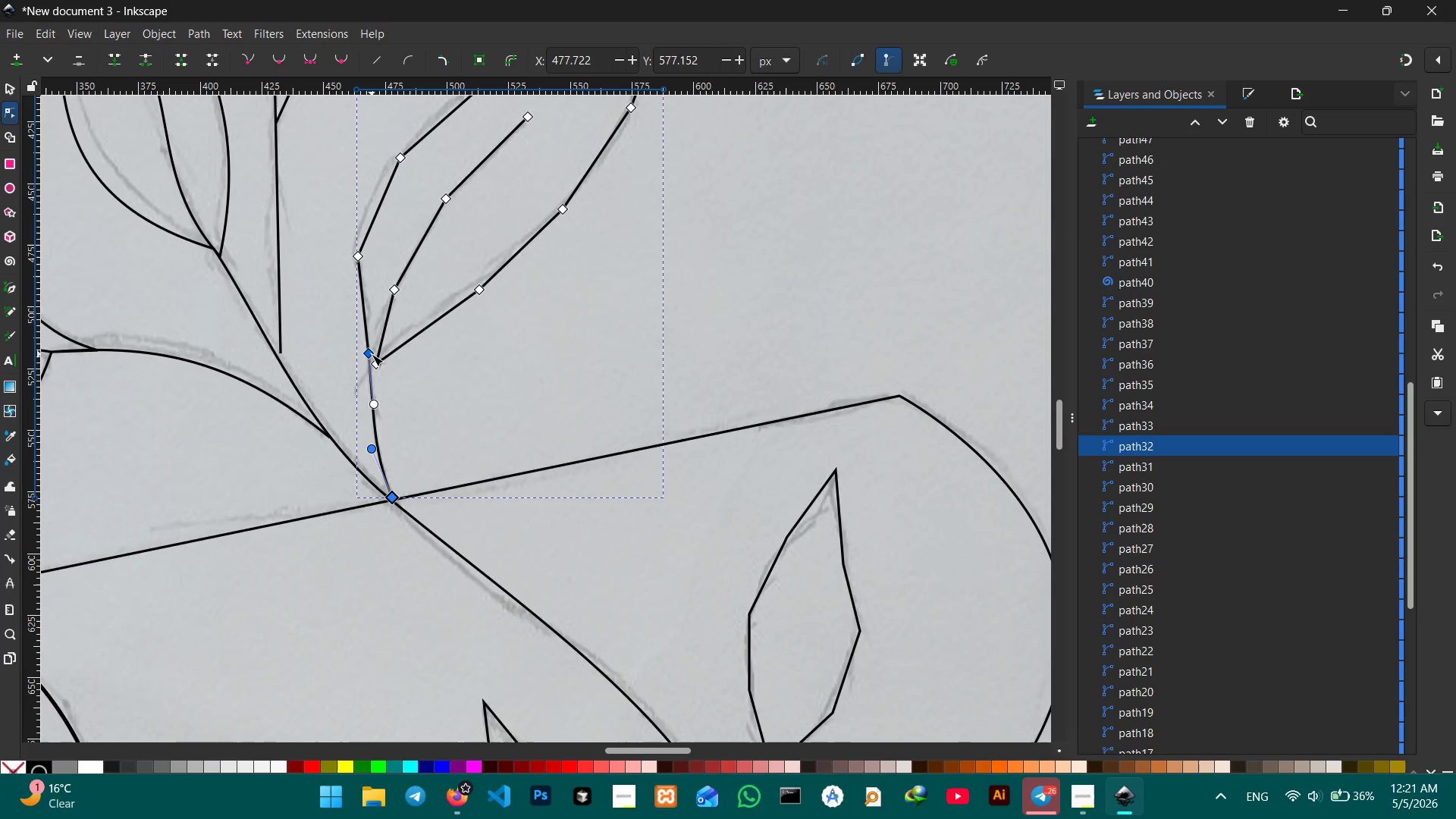 
left_click([372, 354])
 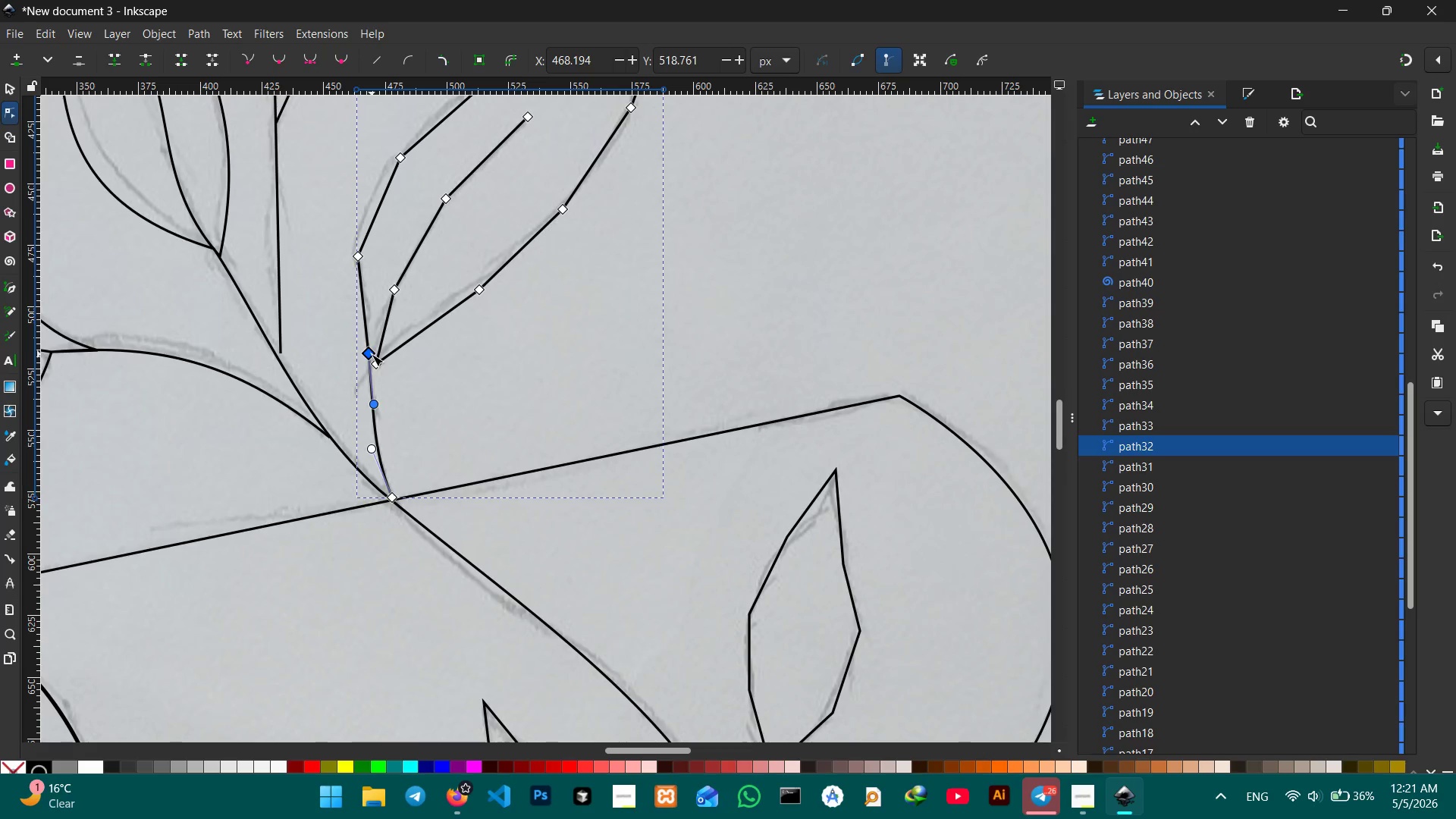 
key(Backspace)
 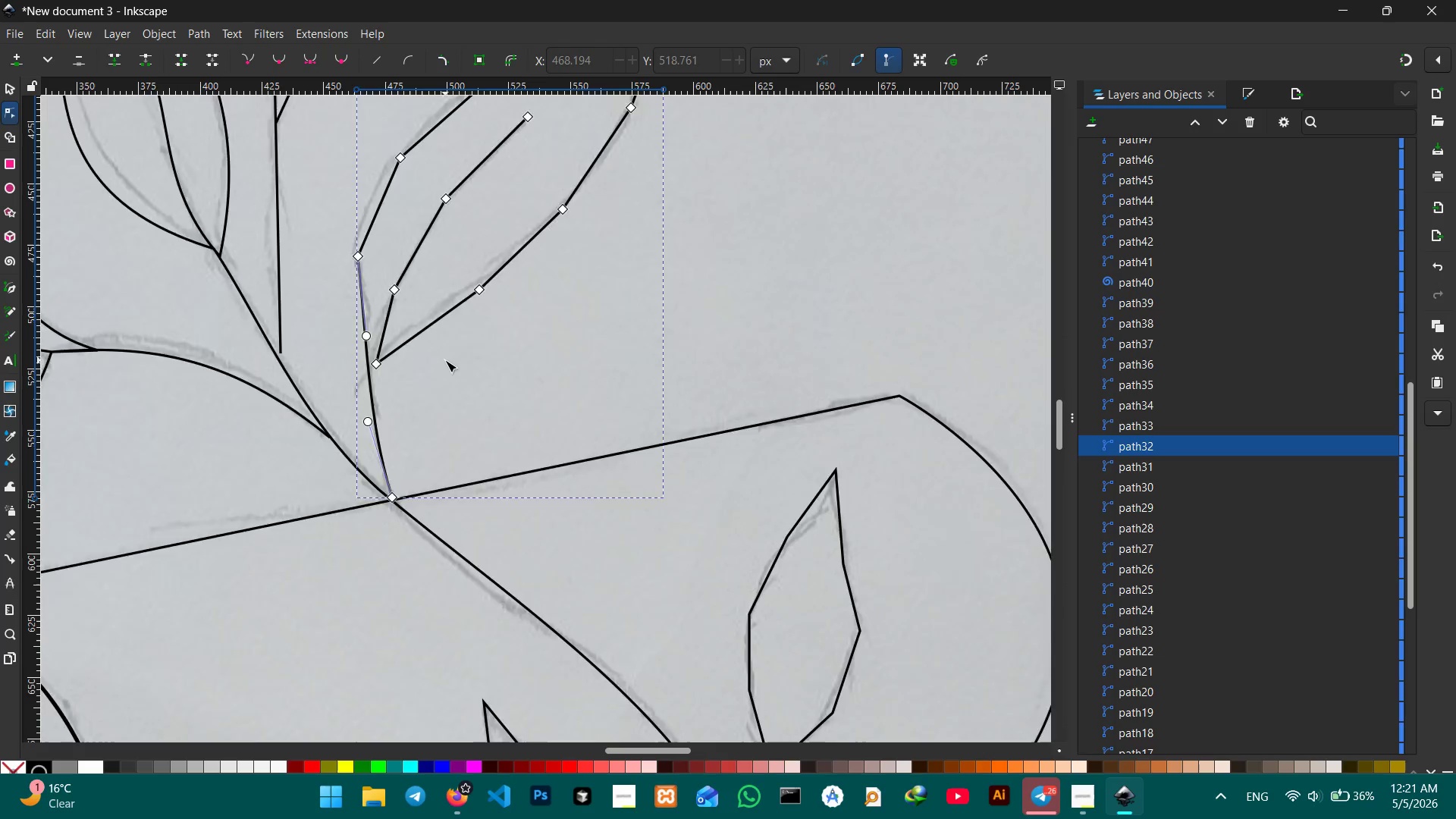 
scroll: coordinate [439, 355], scroll_direction: up, amount: 3.0
 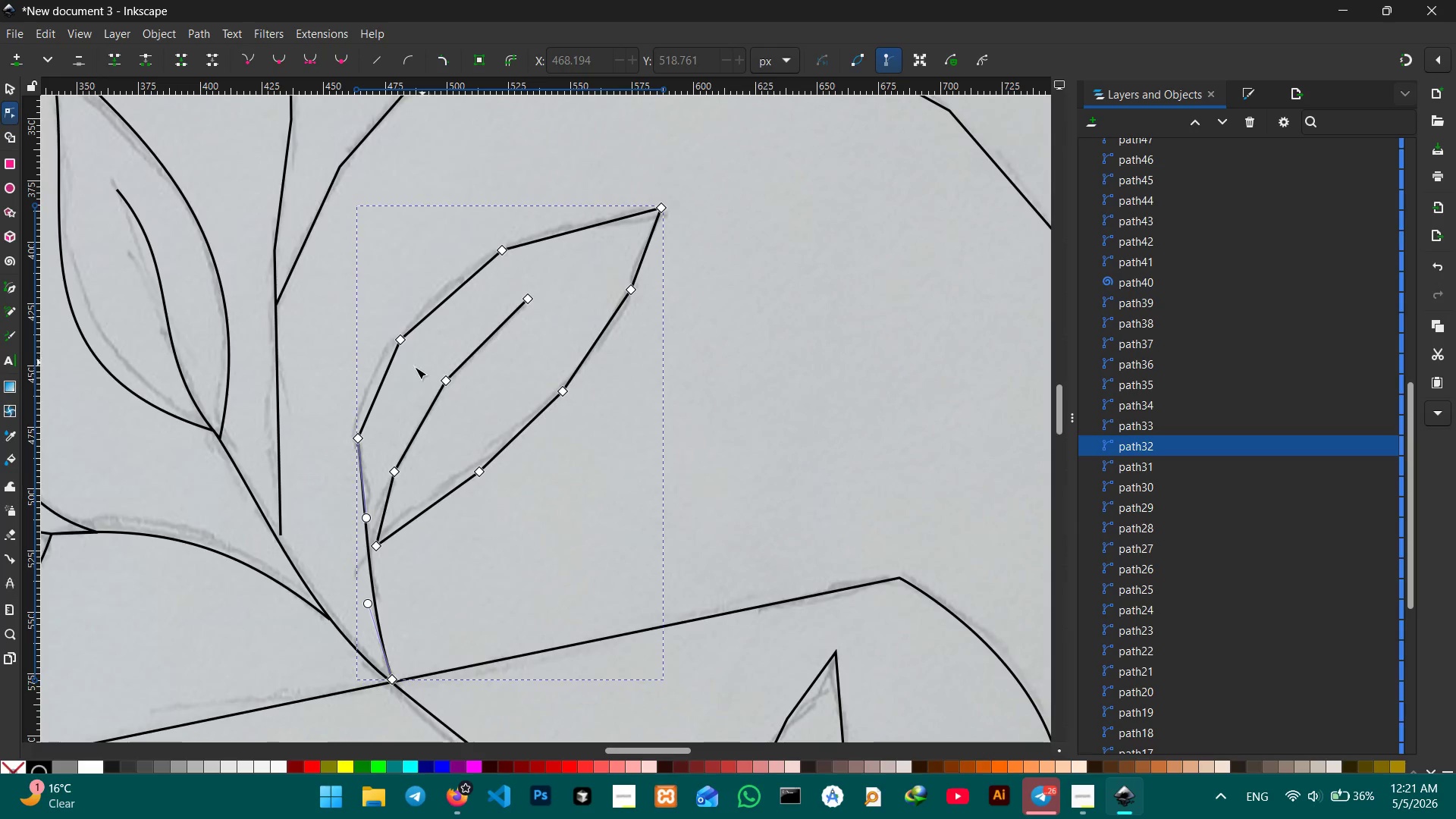 
key(Control+Z)
 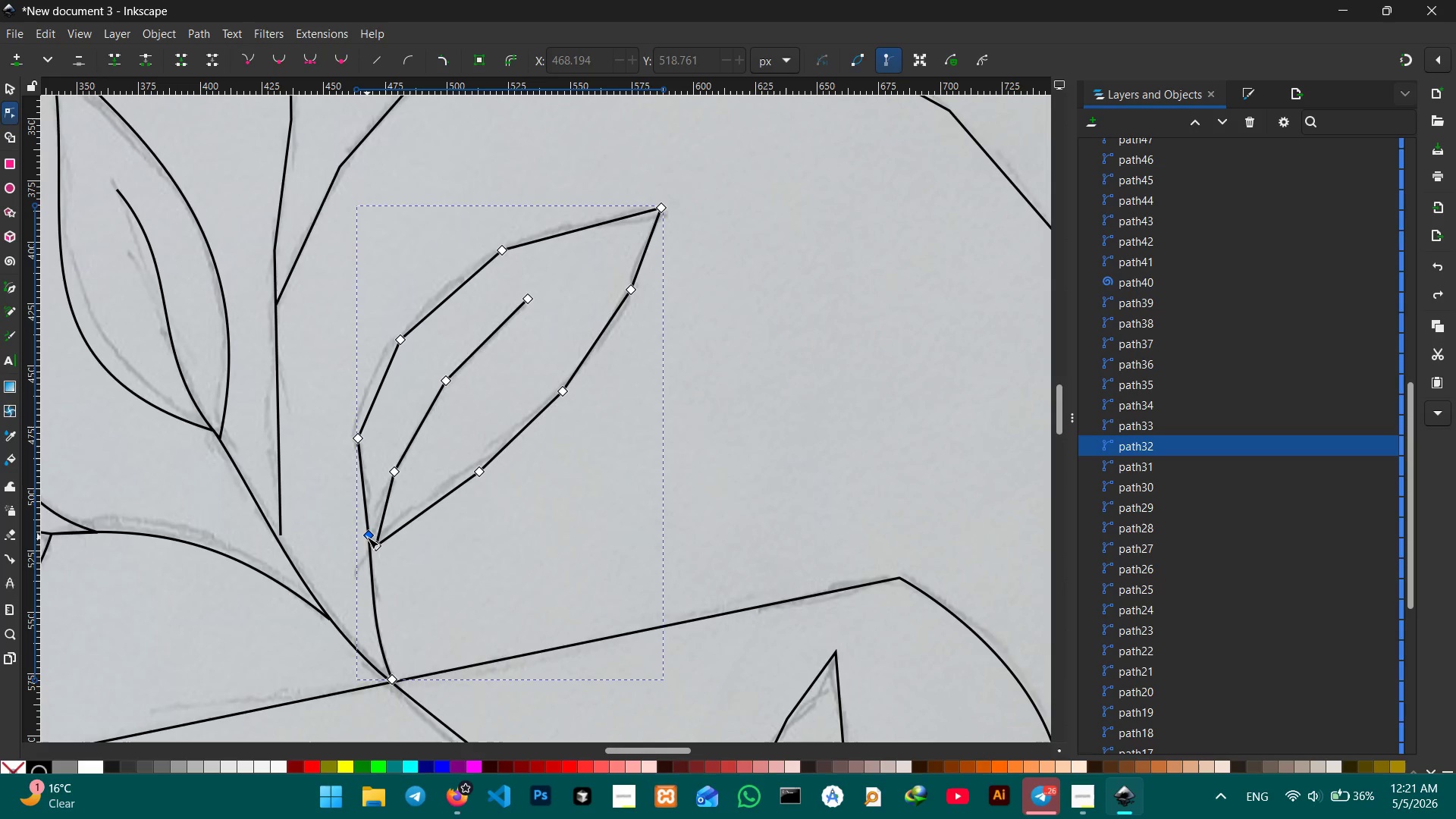 
left_click_drag(start_coordinate=[369, 537], to_coordinate=[375, 547])
 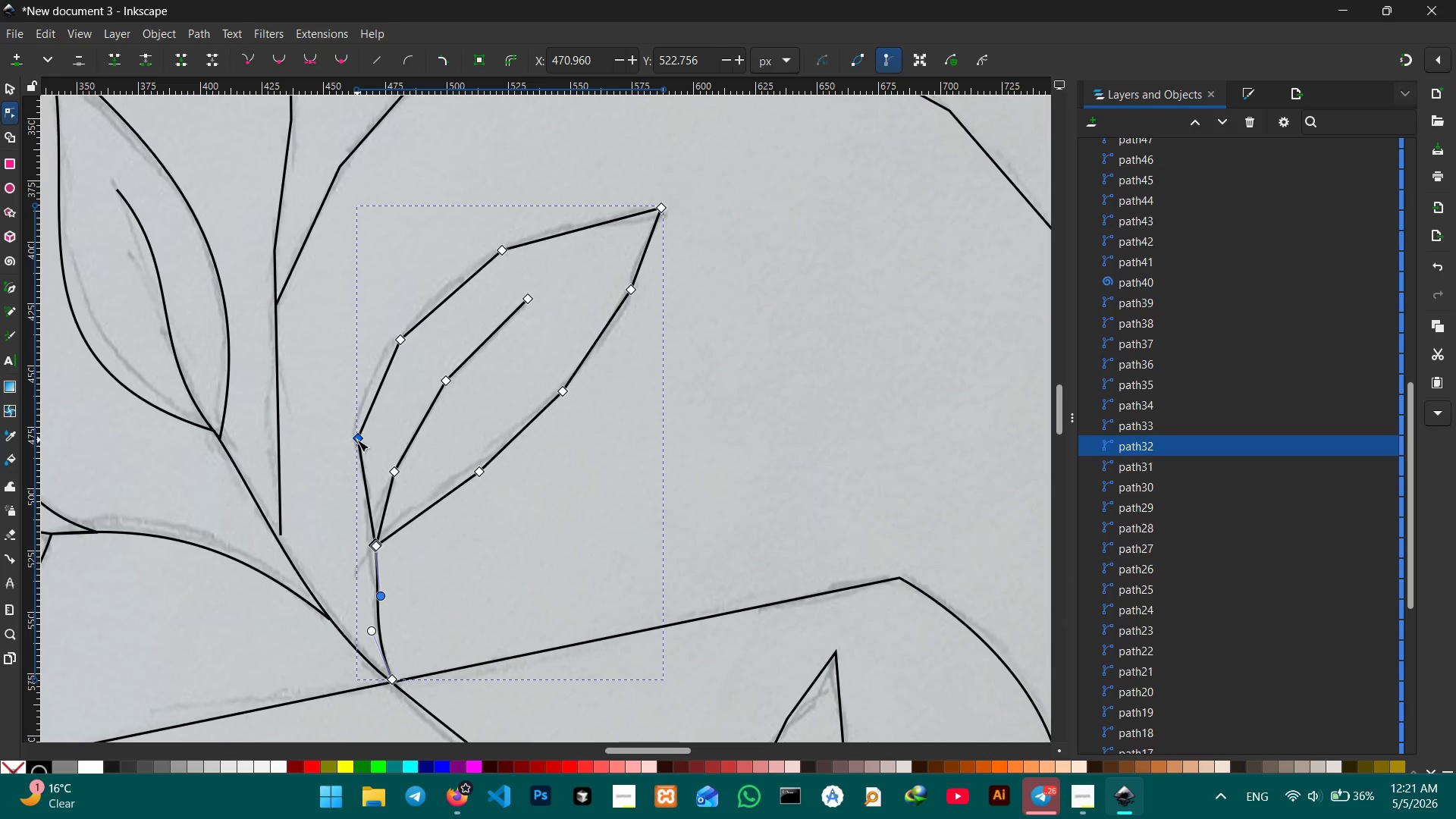 
left_click([357, 440])
 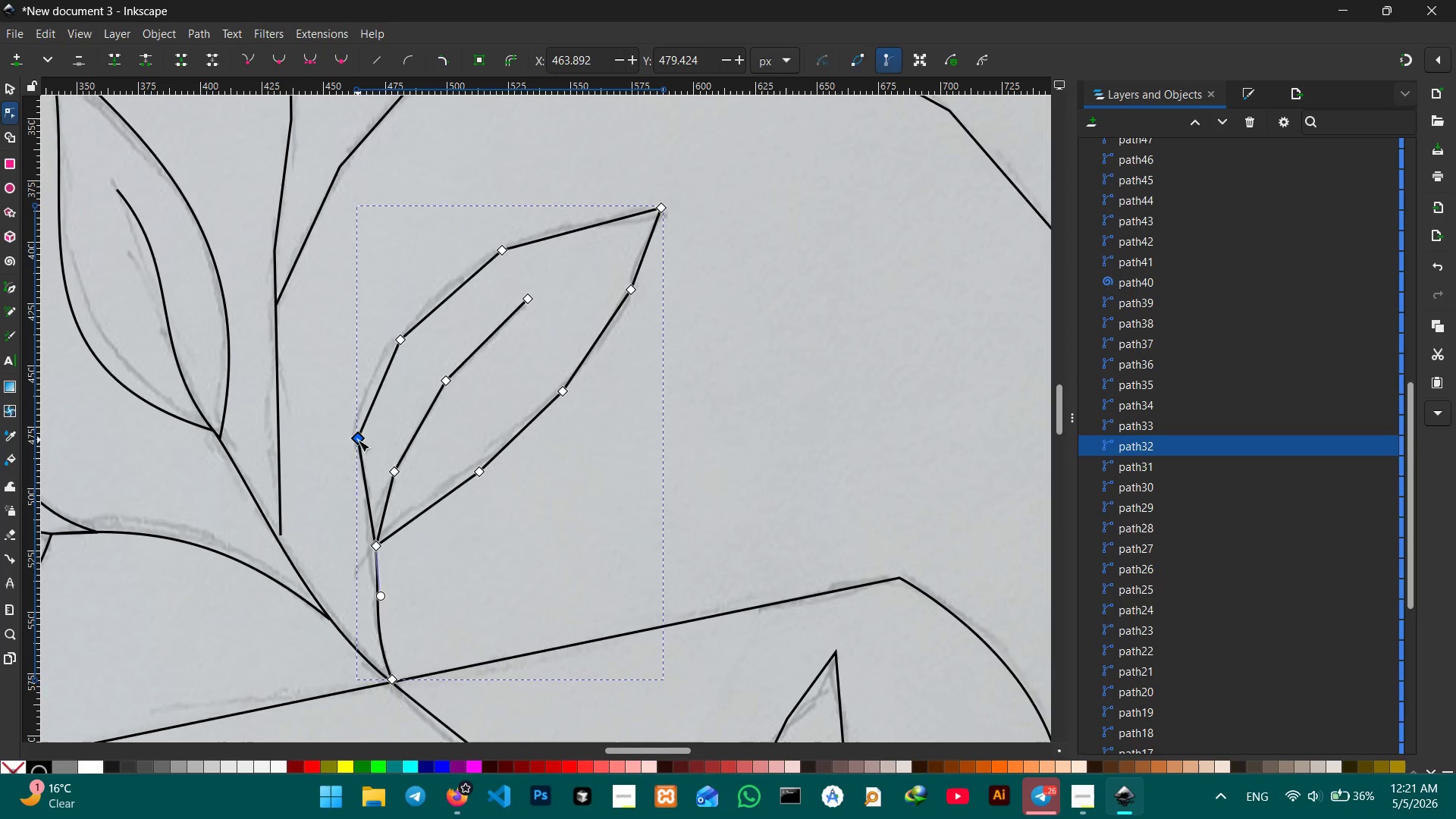 
key(Backspace)
 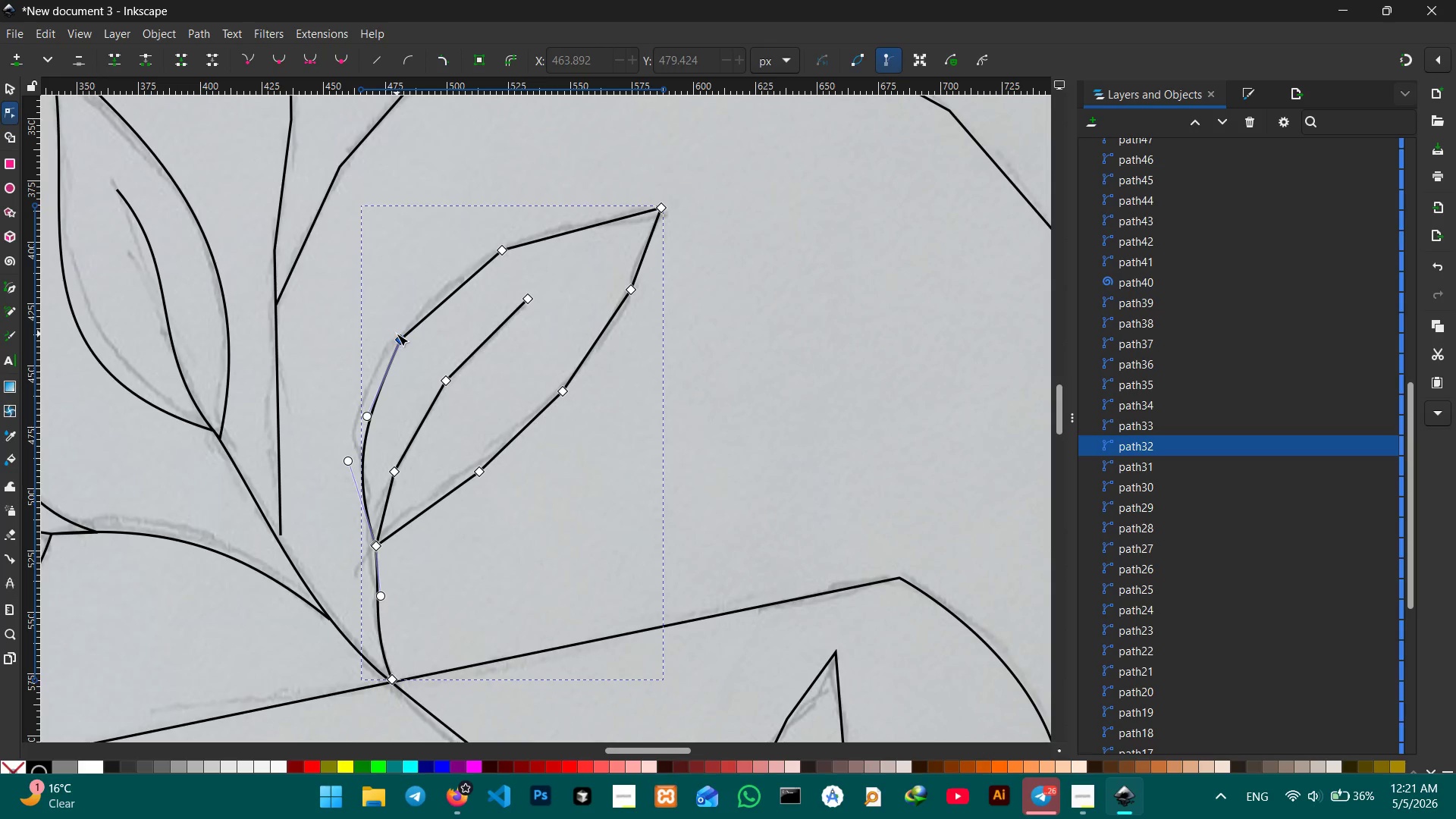 
left_click([398, 337])
 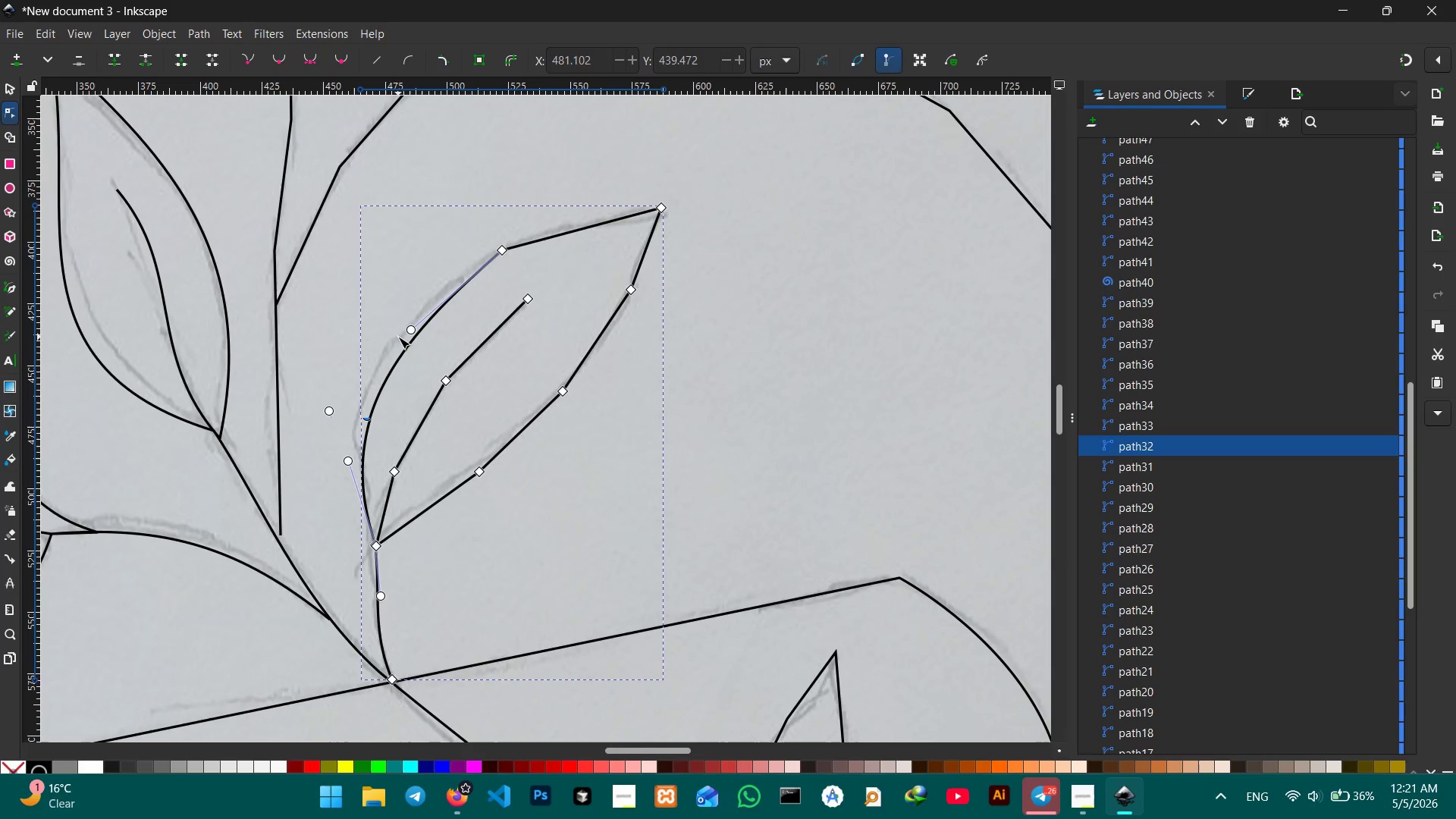 
key(Backspace)
 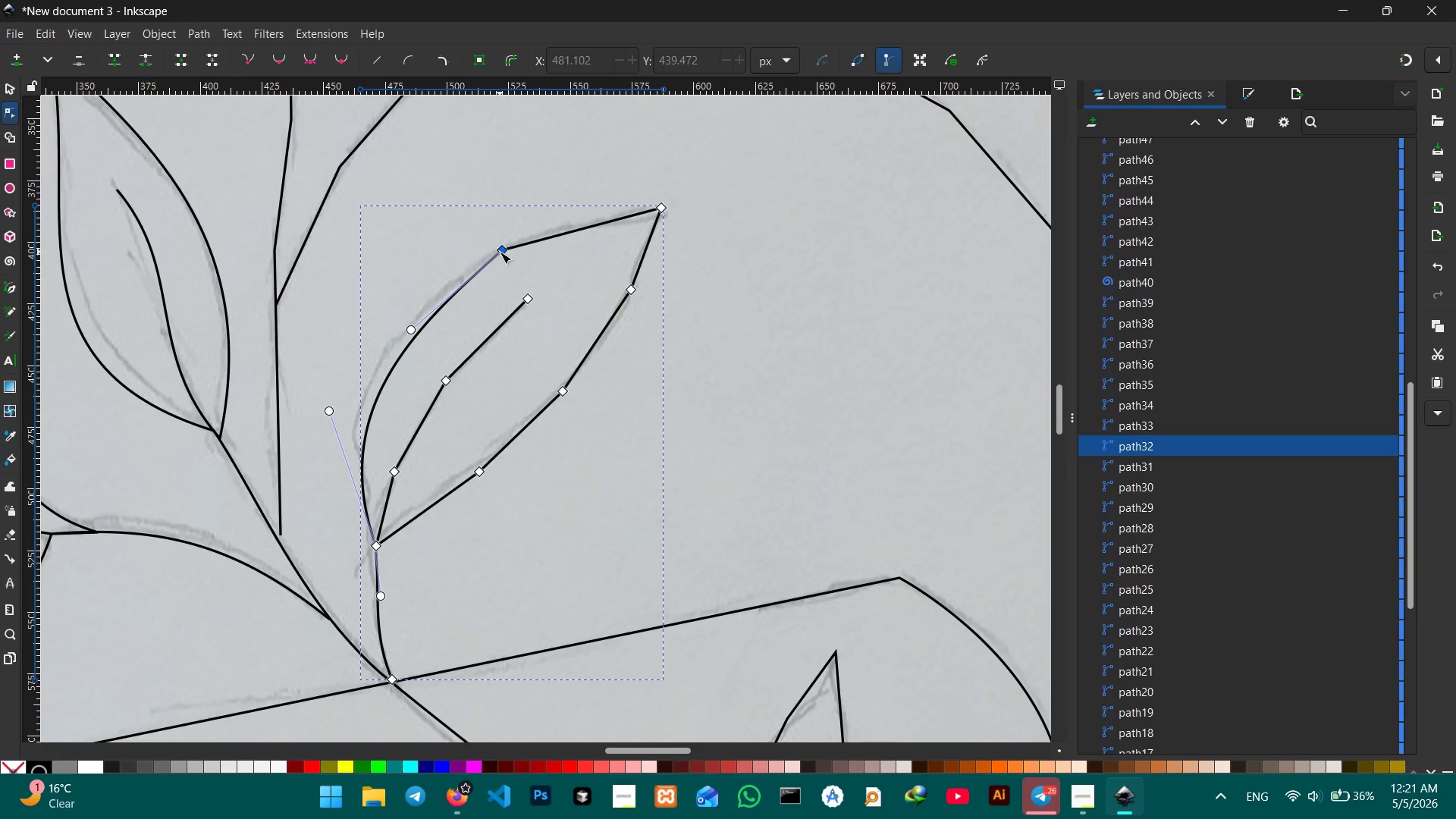 
left_click([500, 252])
 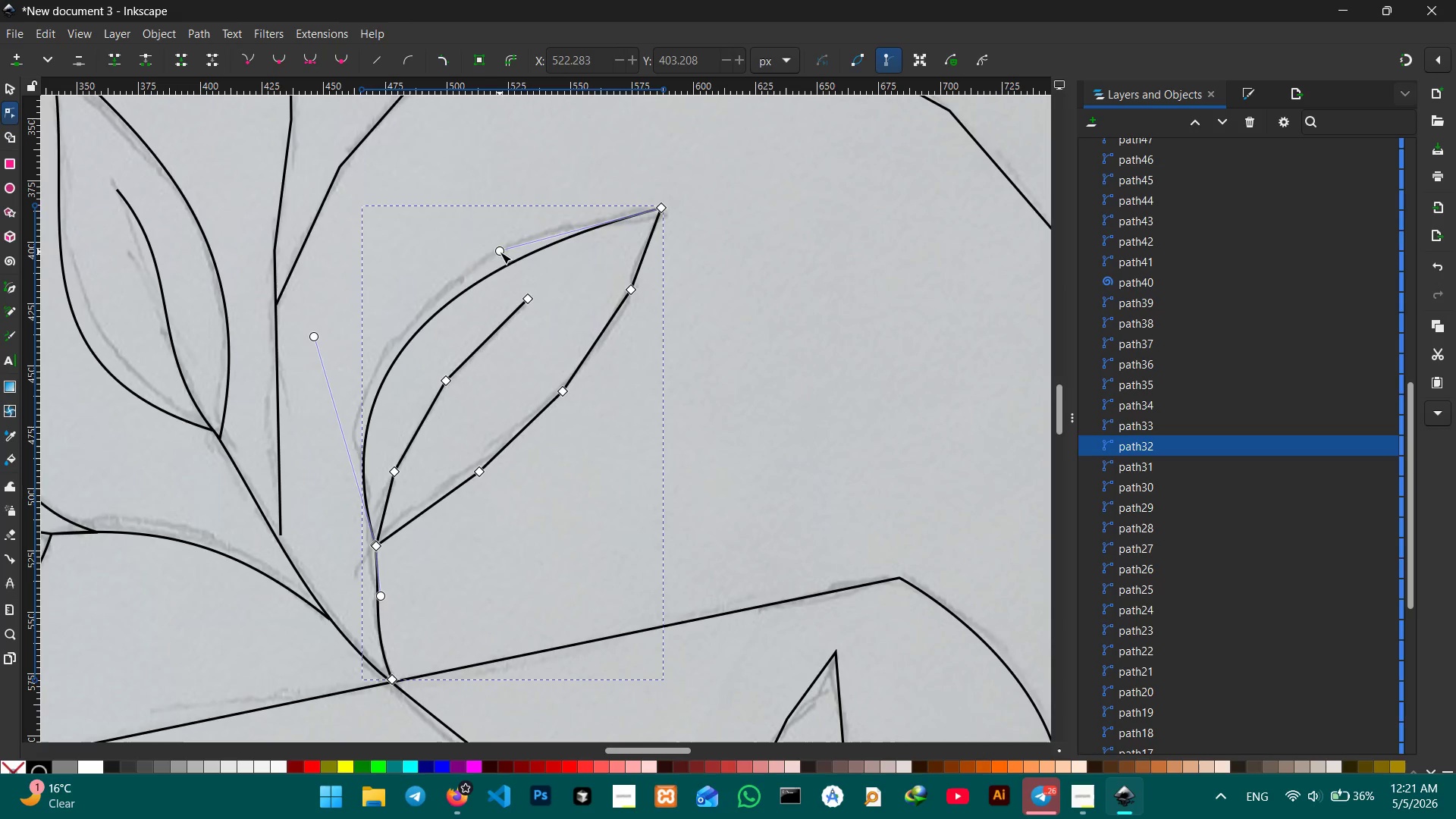 
key(Backspace)
 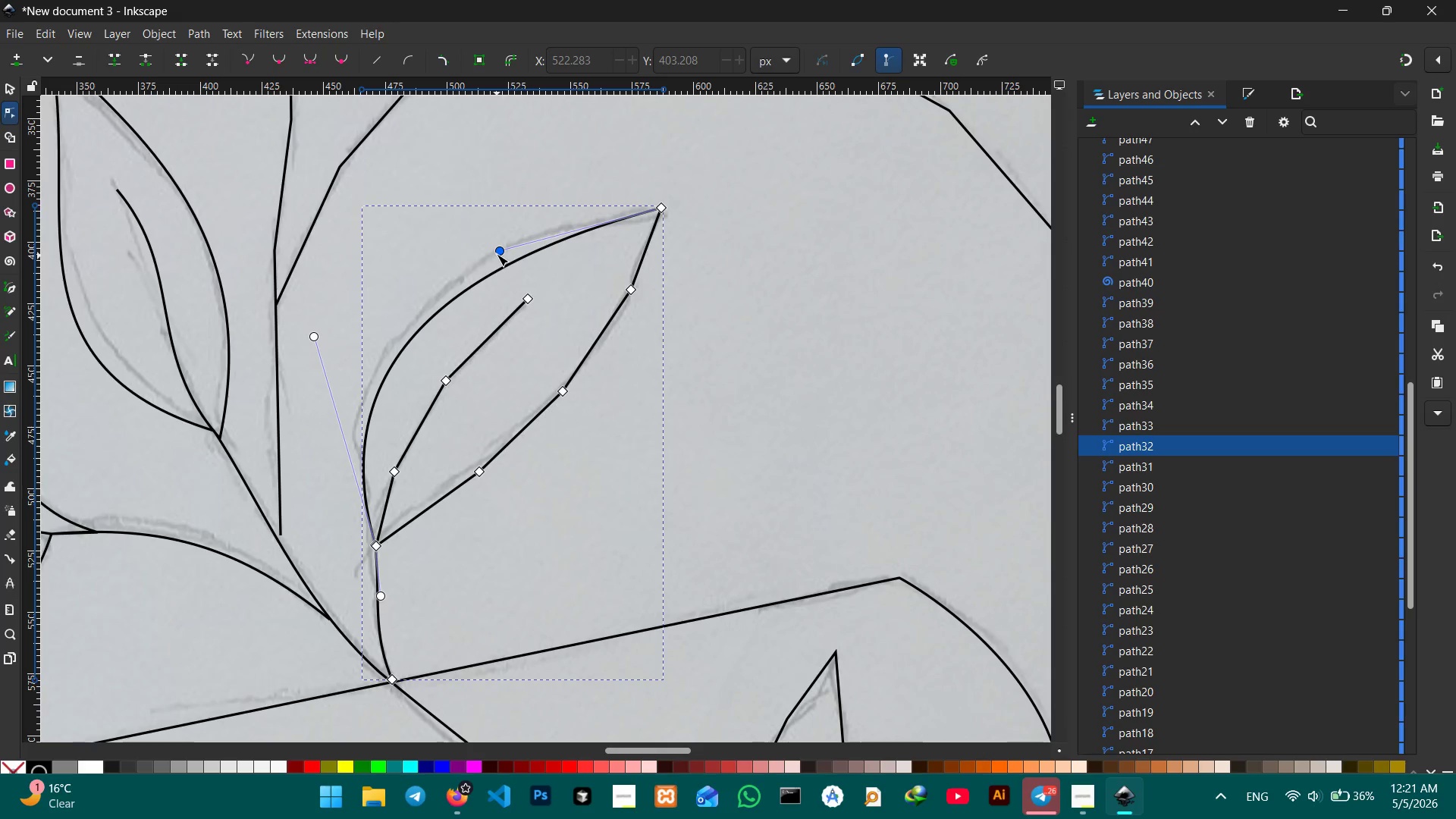 
left_click_drag(start_coordinate=[497, 252], to_coordinate=[482, 221])
 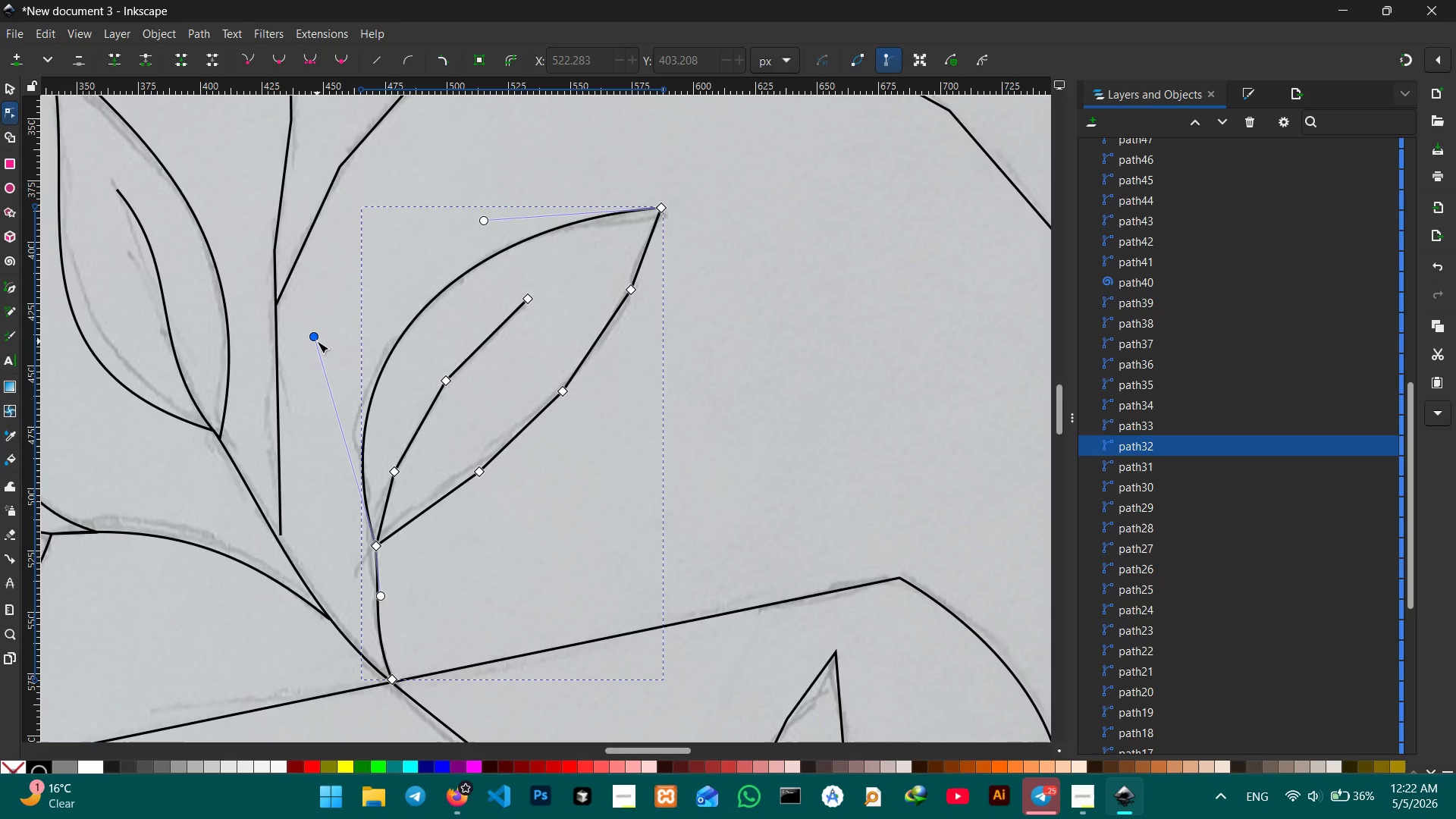 
left_click_drag(start_coordinate=[317, 341], to_coordinate=[305, 340])
 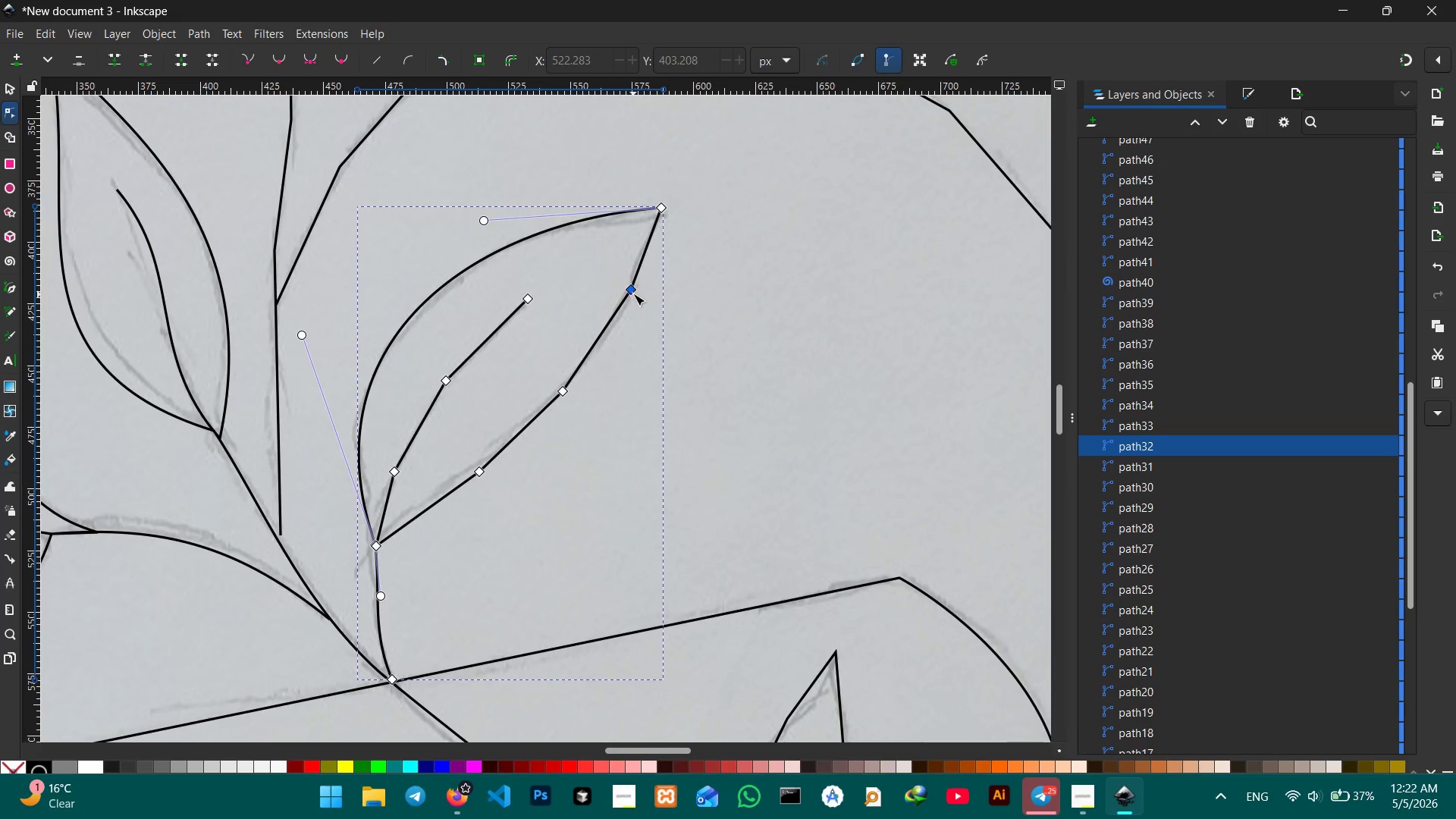 
left_click([633, 292])
 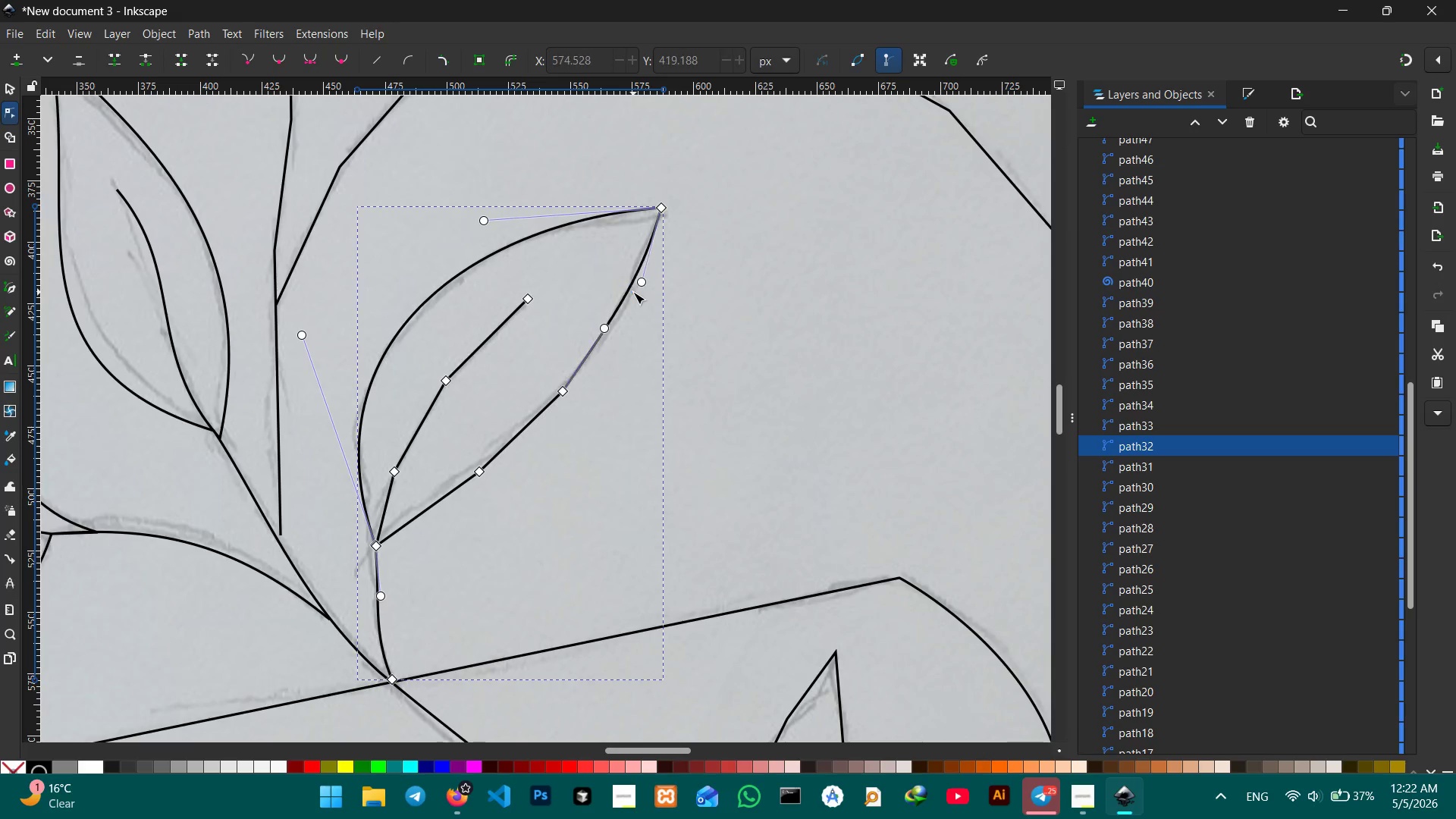 
key(Backspace)
 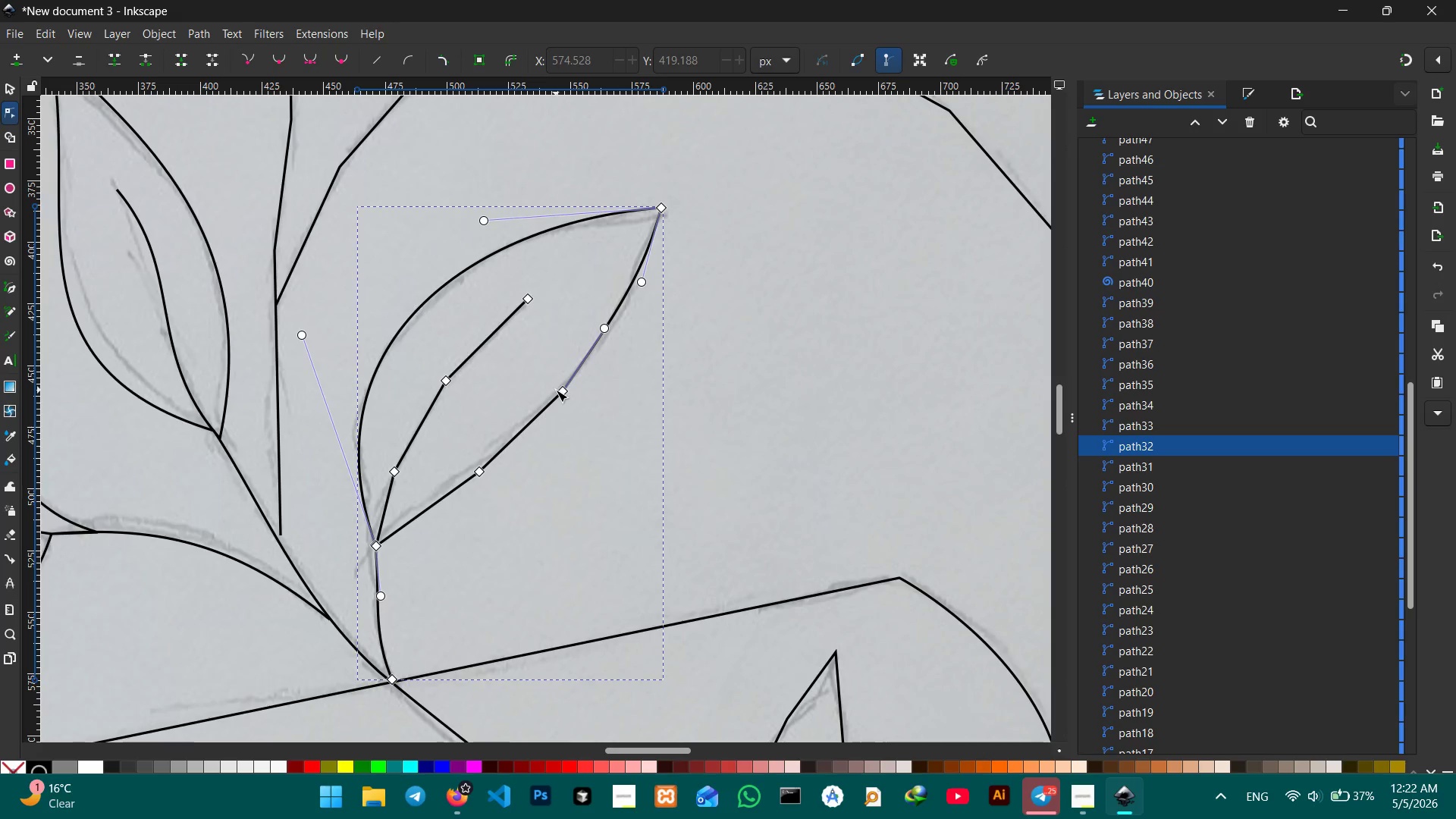 
double_click([560, 393])
 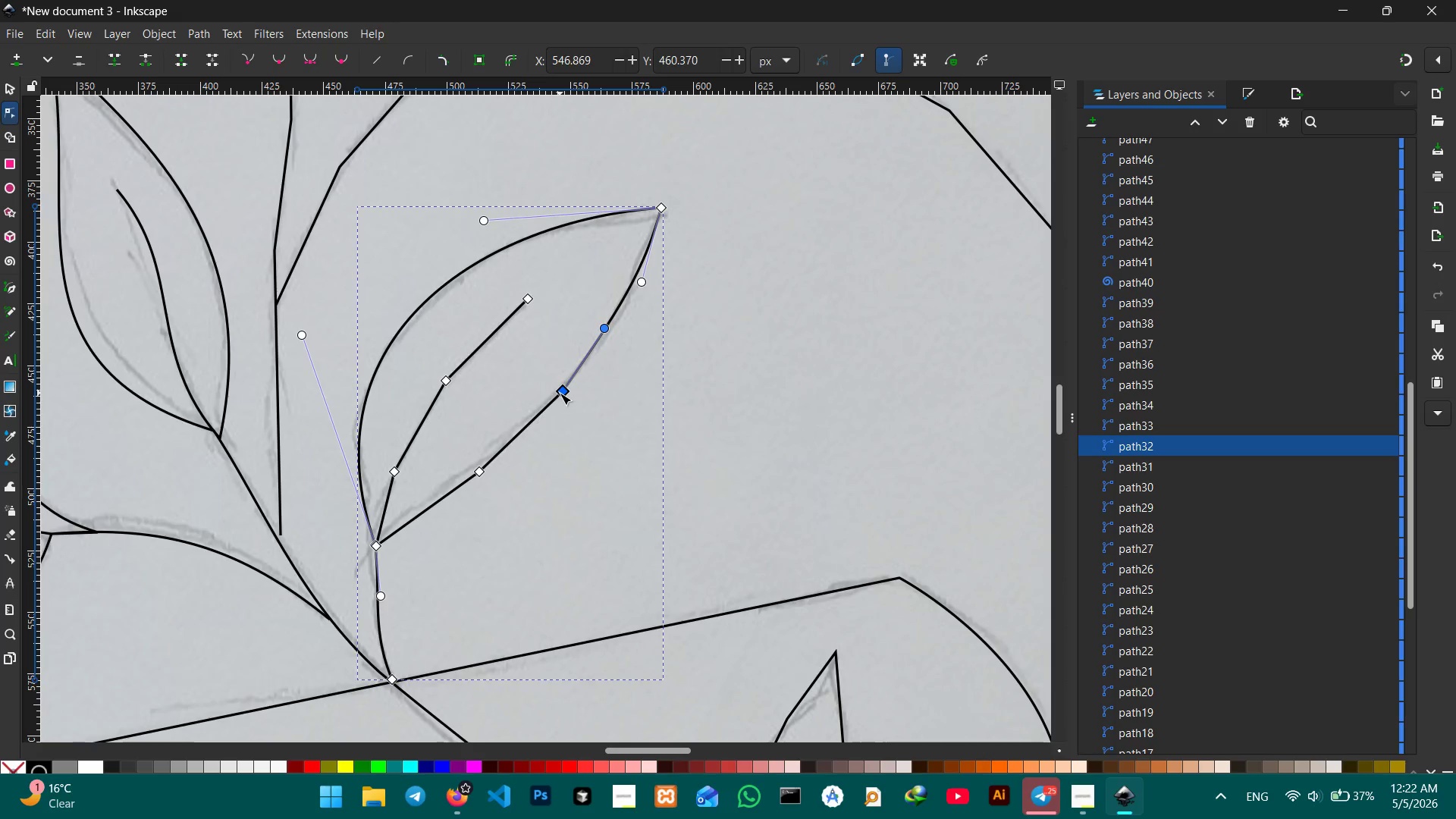 
key(Backspace)
 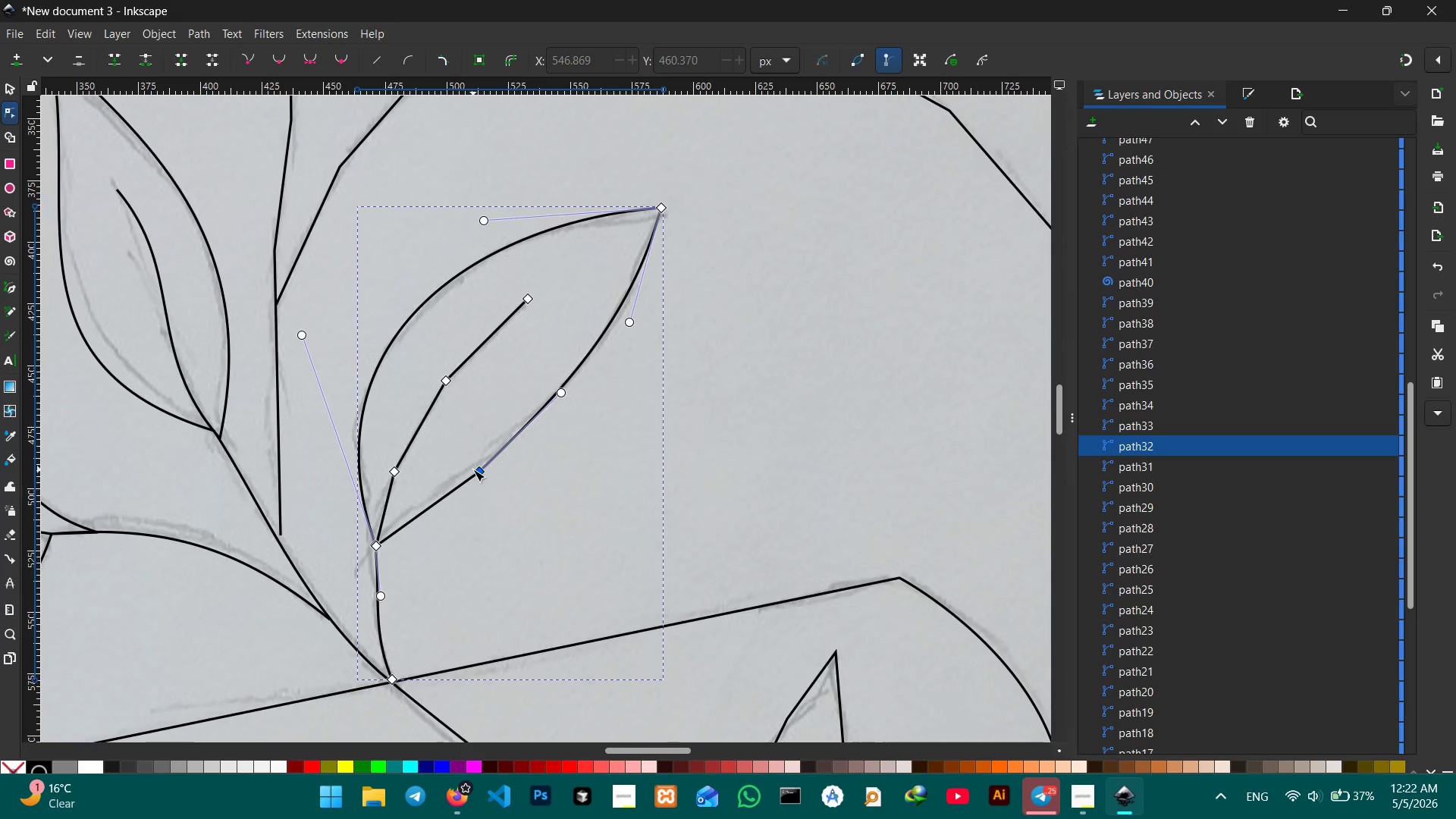 
left_click([473, 470])
 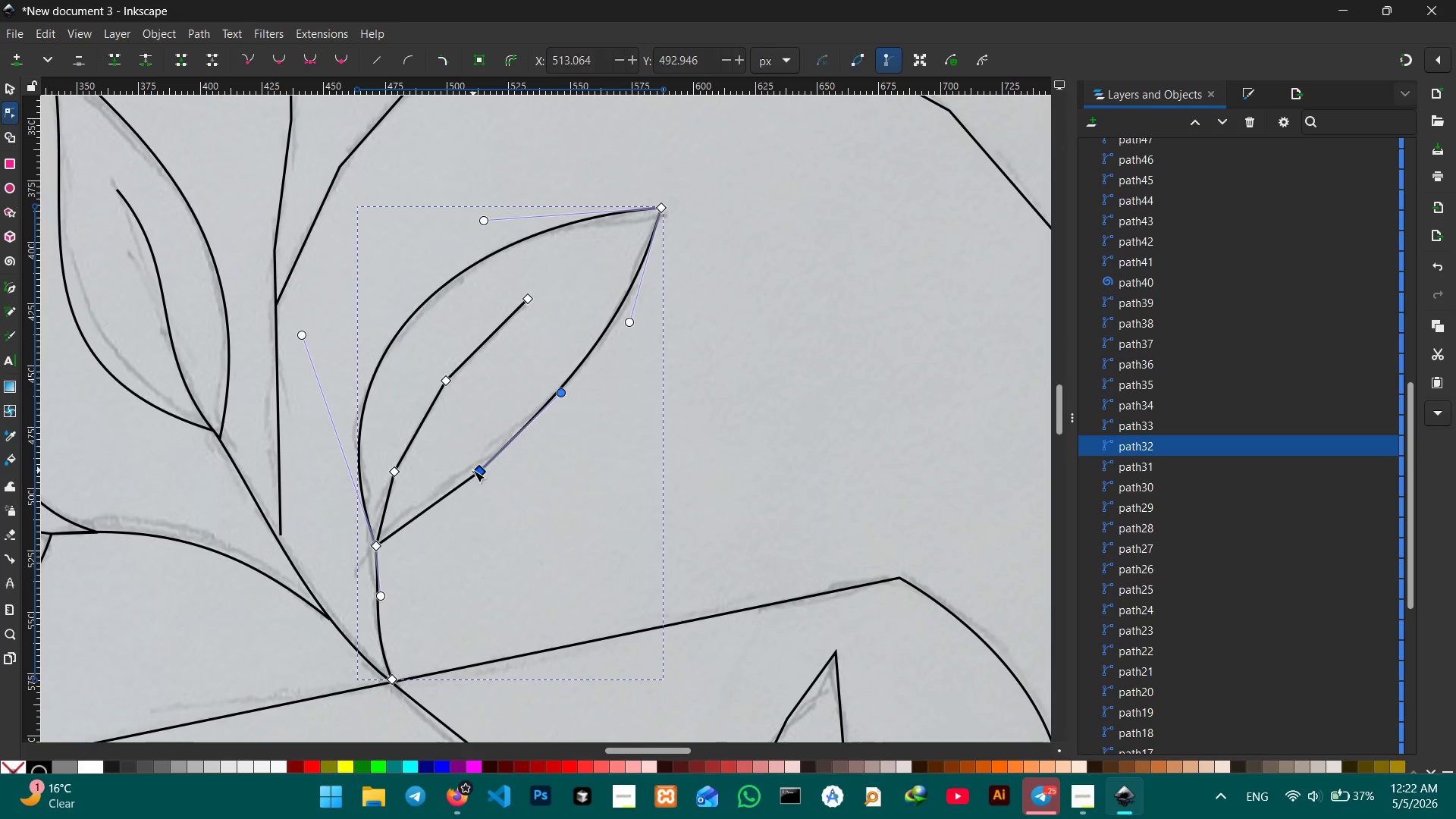 
key(Backspace)
 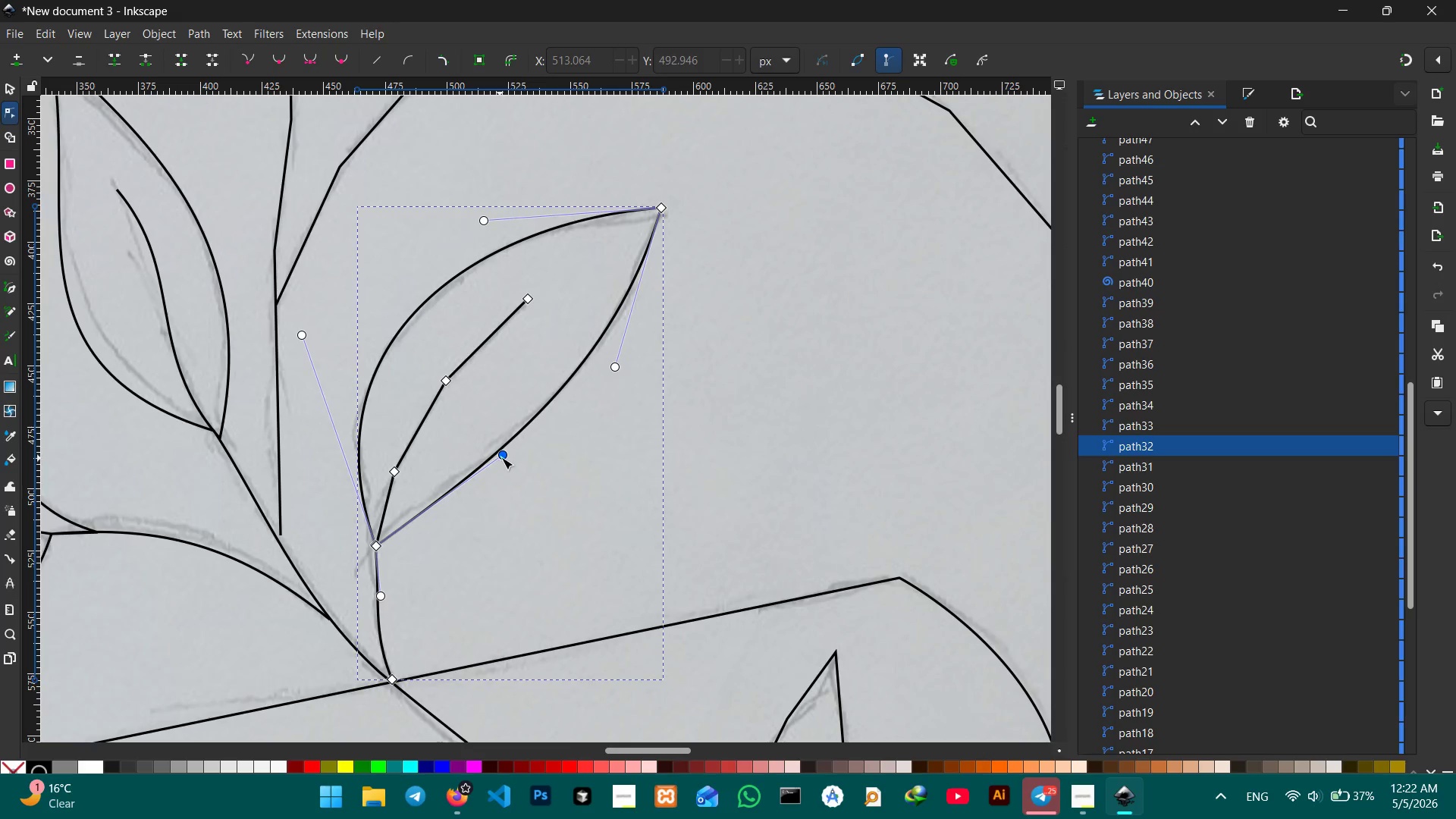 
left_click_drag(start_coordinate=[501, 457], to_coordinate=[526, 483])
 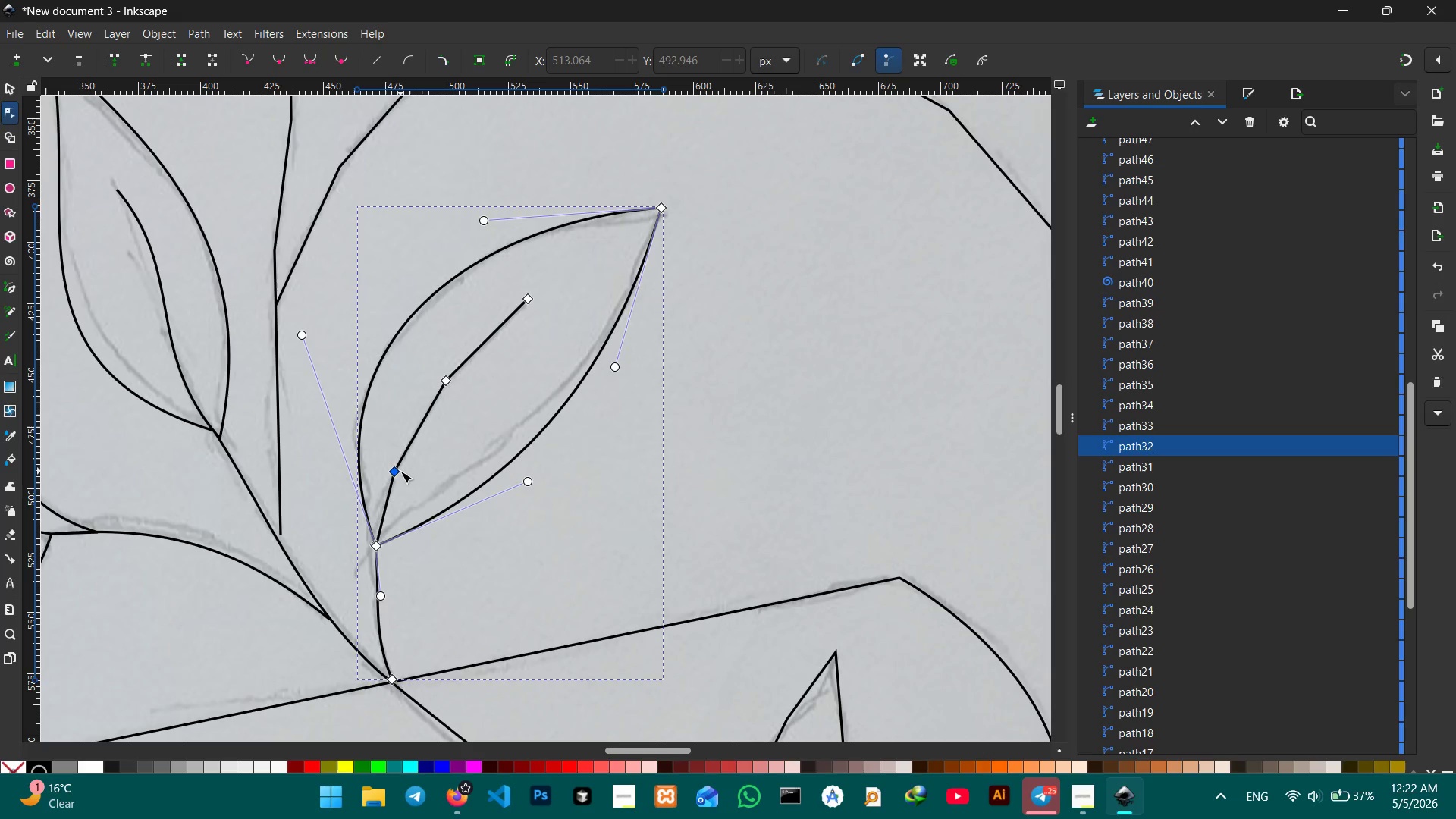 
left_click([400, 471])
 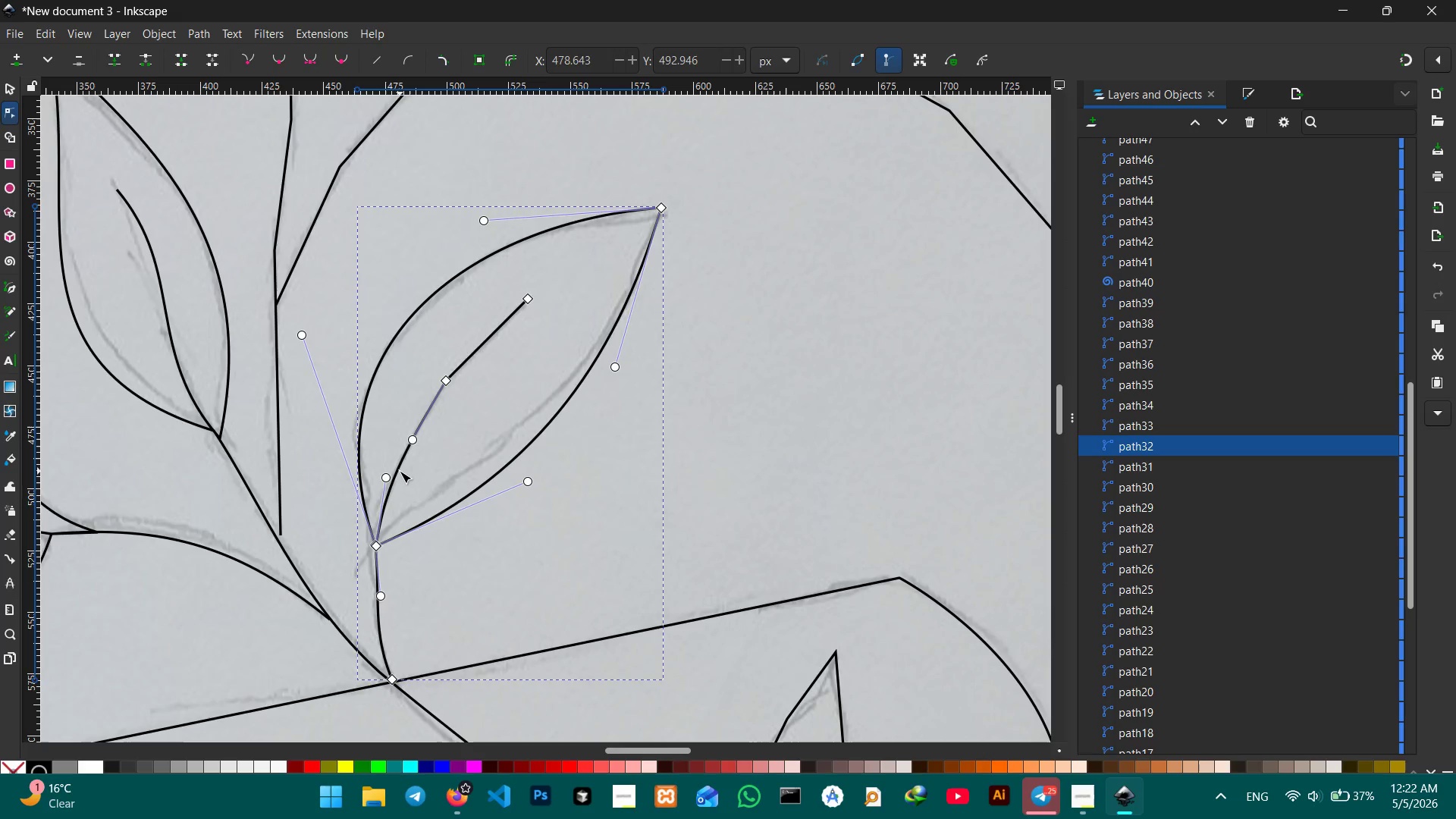 
key(Backspace)
 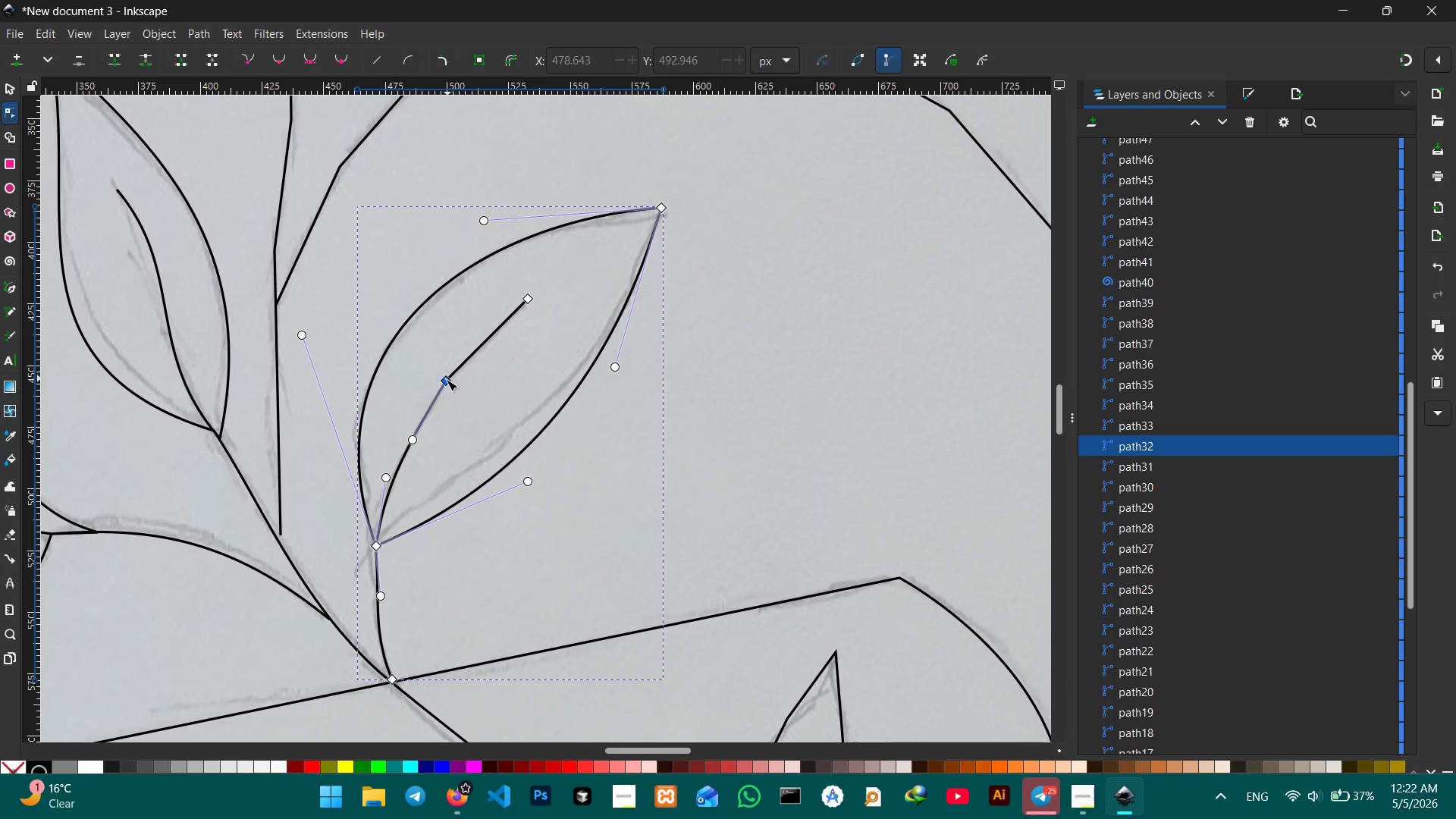 
left_click([444, 381])
 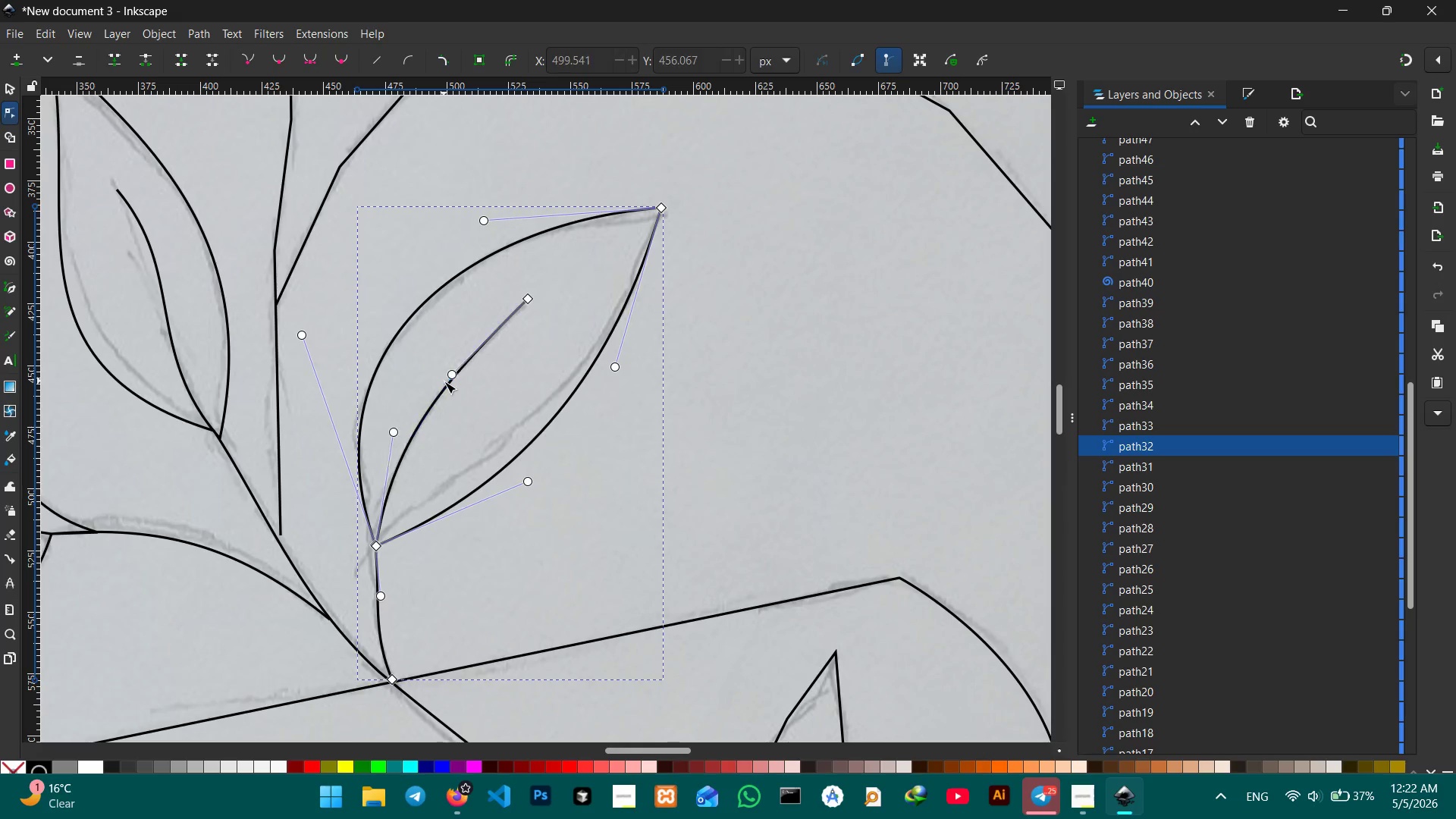 
key(Backspace)
 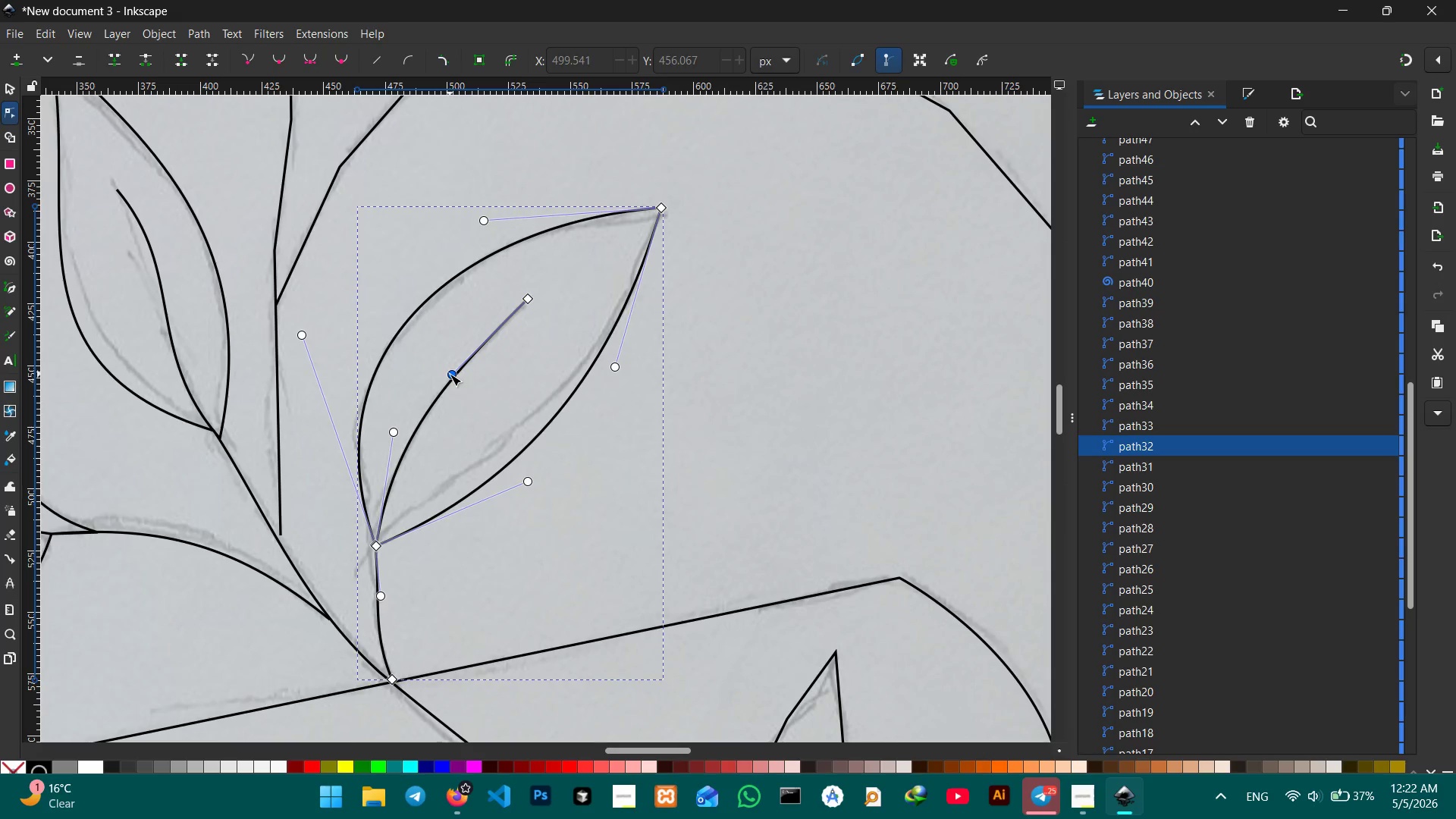 
left_click_drag(start_coordinate=[450, 374], to_coordinate=[499, 402])
 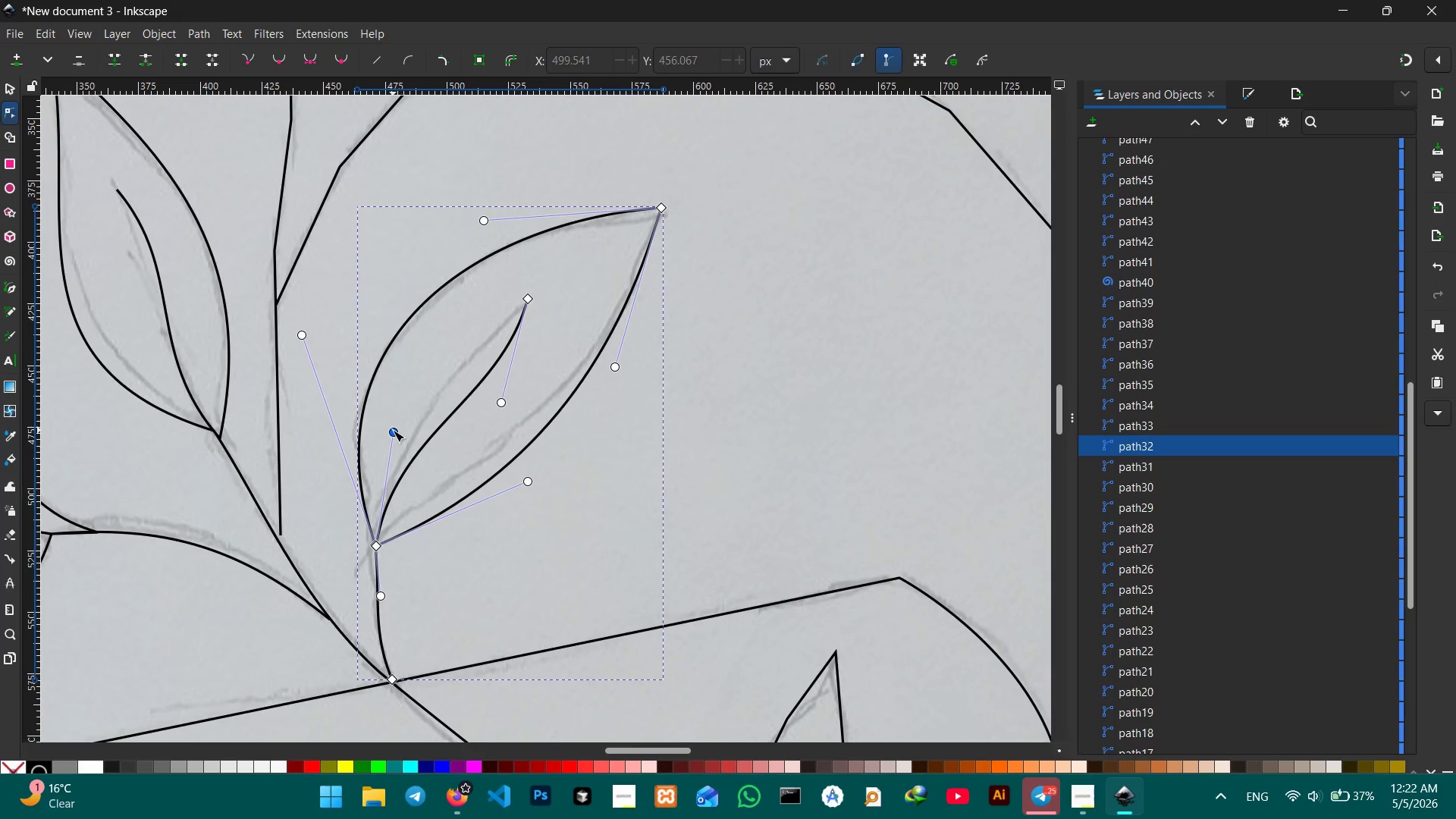 
left_click_drag(start_coordinate=[393, 430], to_coordinate=[403, 372])
 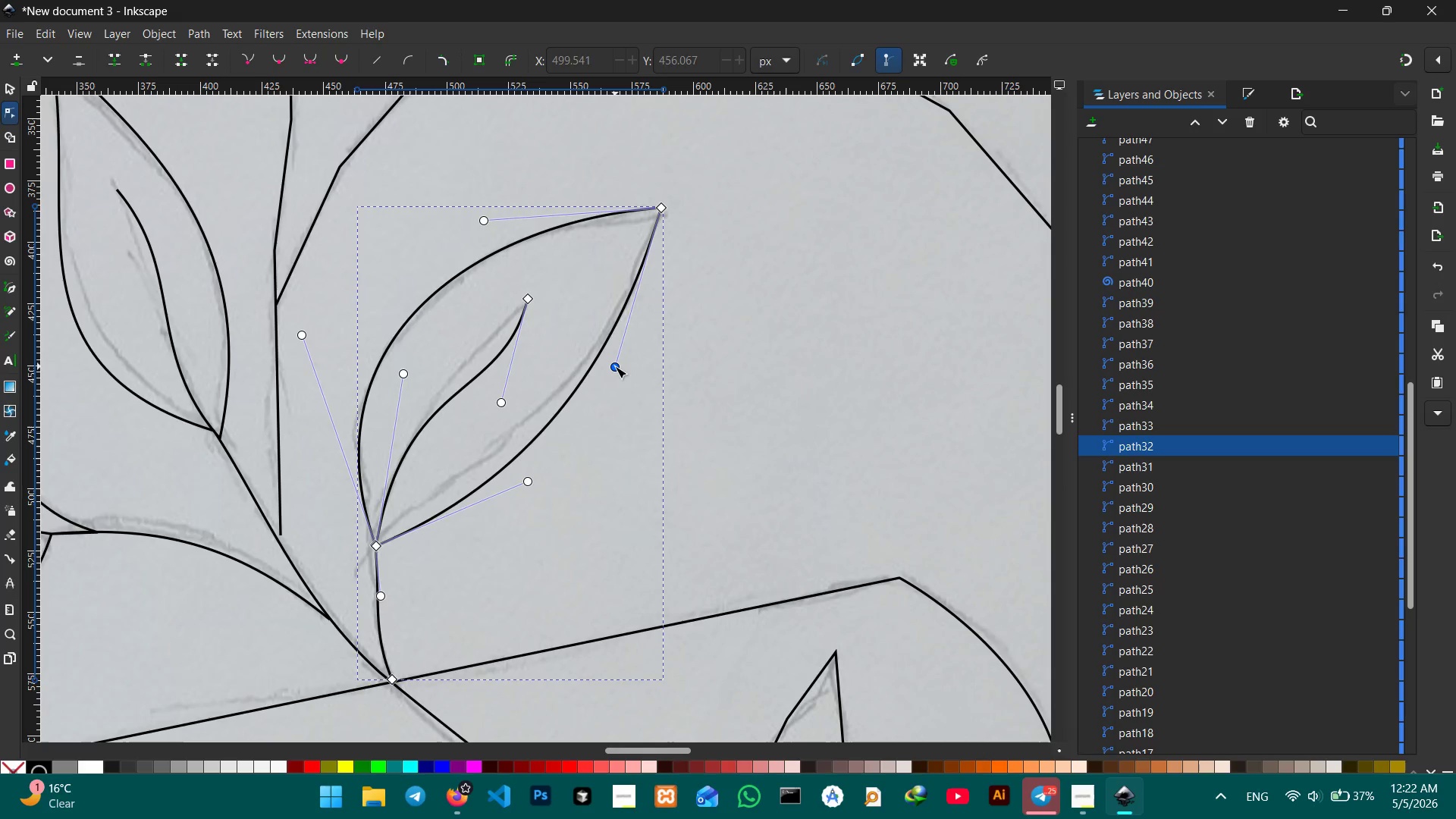 
left_click_drag(start_coordinate=[615, 366], to_coordinate=[636, 363])
 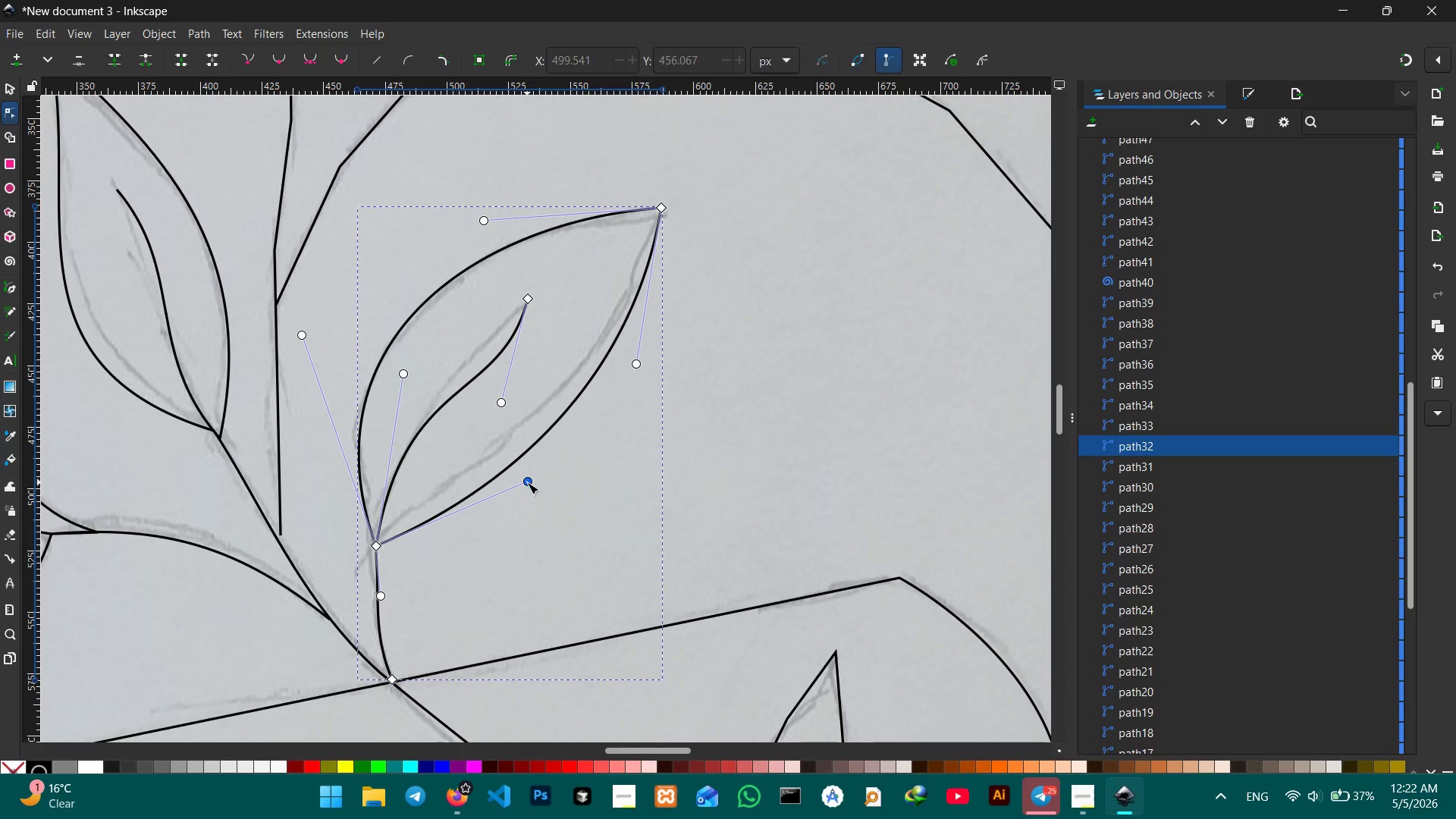 
left_click_drag(start_coordinate=[527, 482], to_coordinate=[502, 460])
 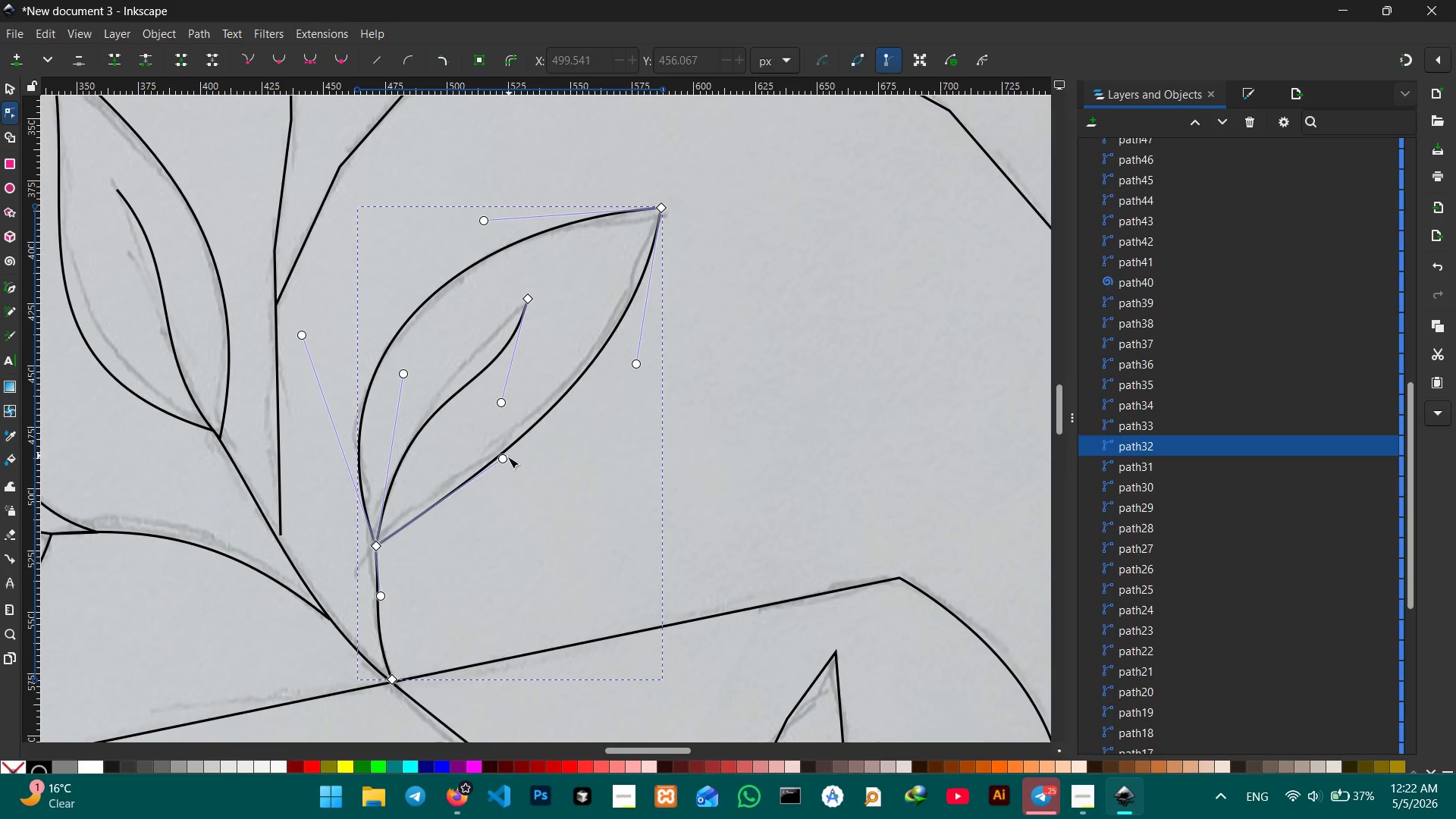 
left_click_drag(start_coordinate=[504, 457], to_coordinate=[521, 484])
 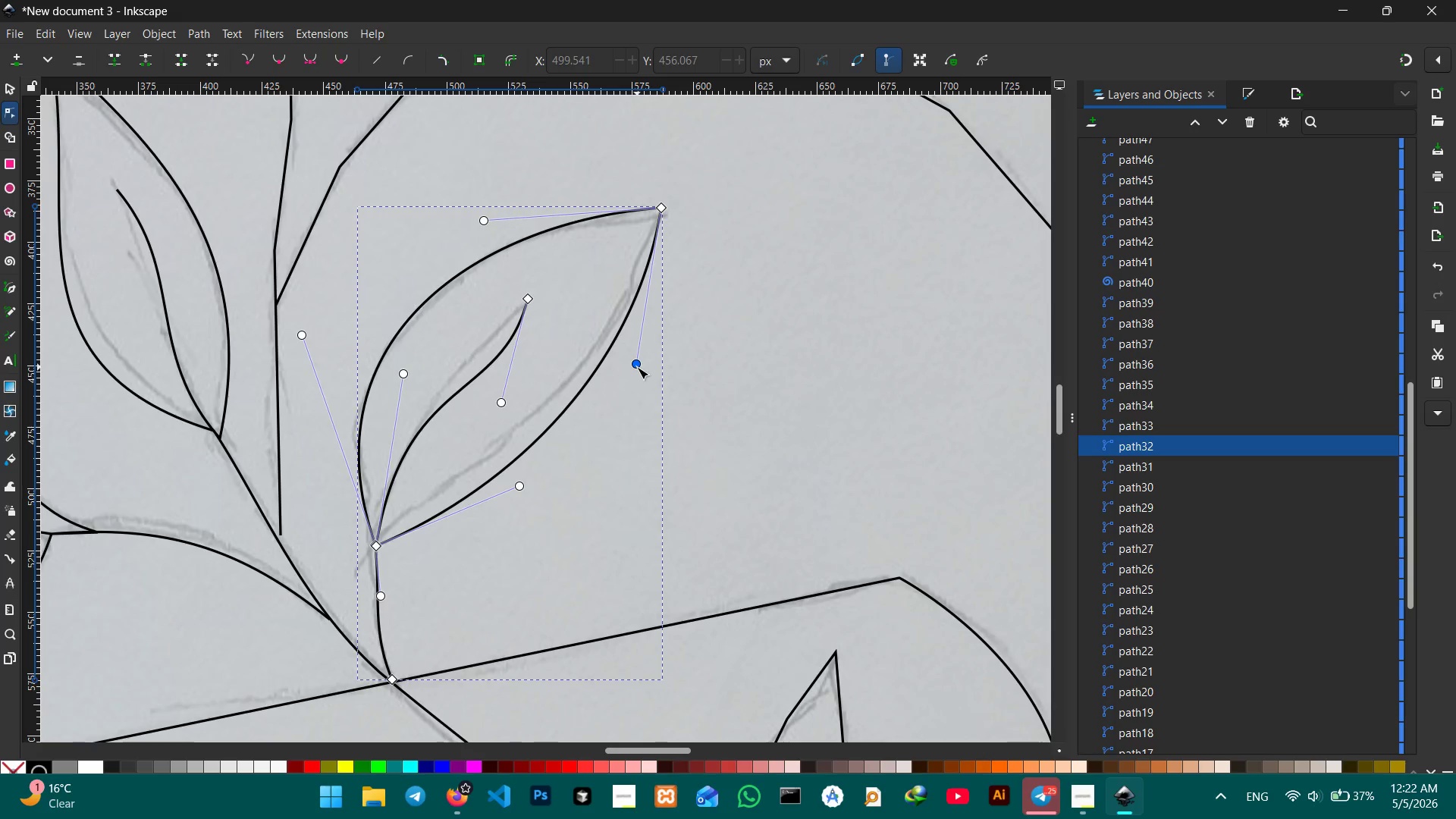 
left_click_drag(start_coordinate=[636, 367], to_coordinate=[587, 361])
 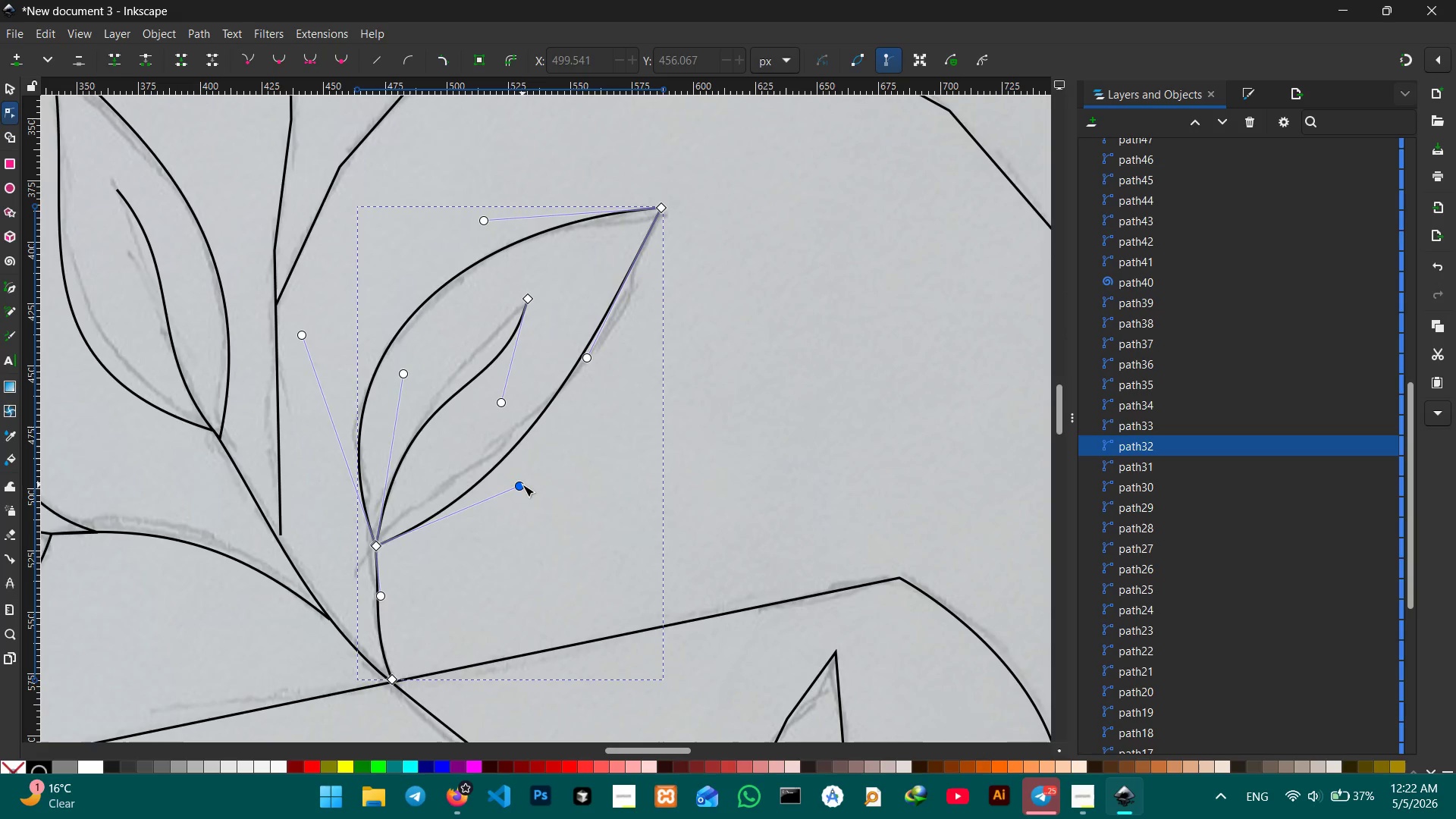 
left_click_drag(start_coordinate=[522, 485], to_coordinate=[565, 480])
 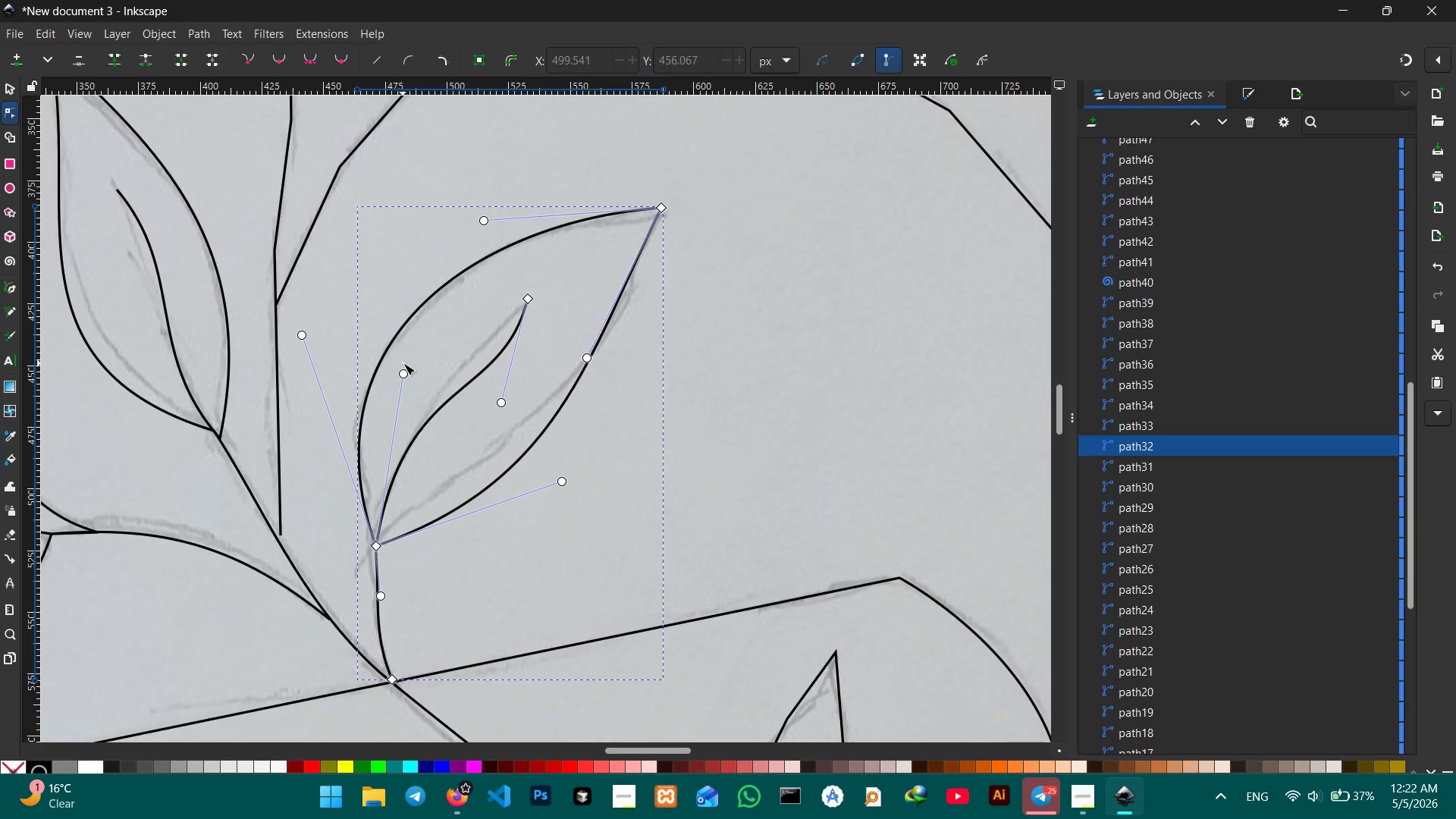 
scroll: coordinate [403, 363], scroll_direction: up, amount: 3.0
 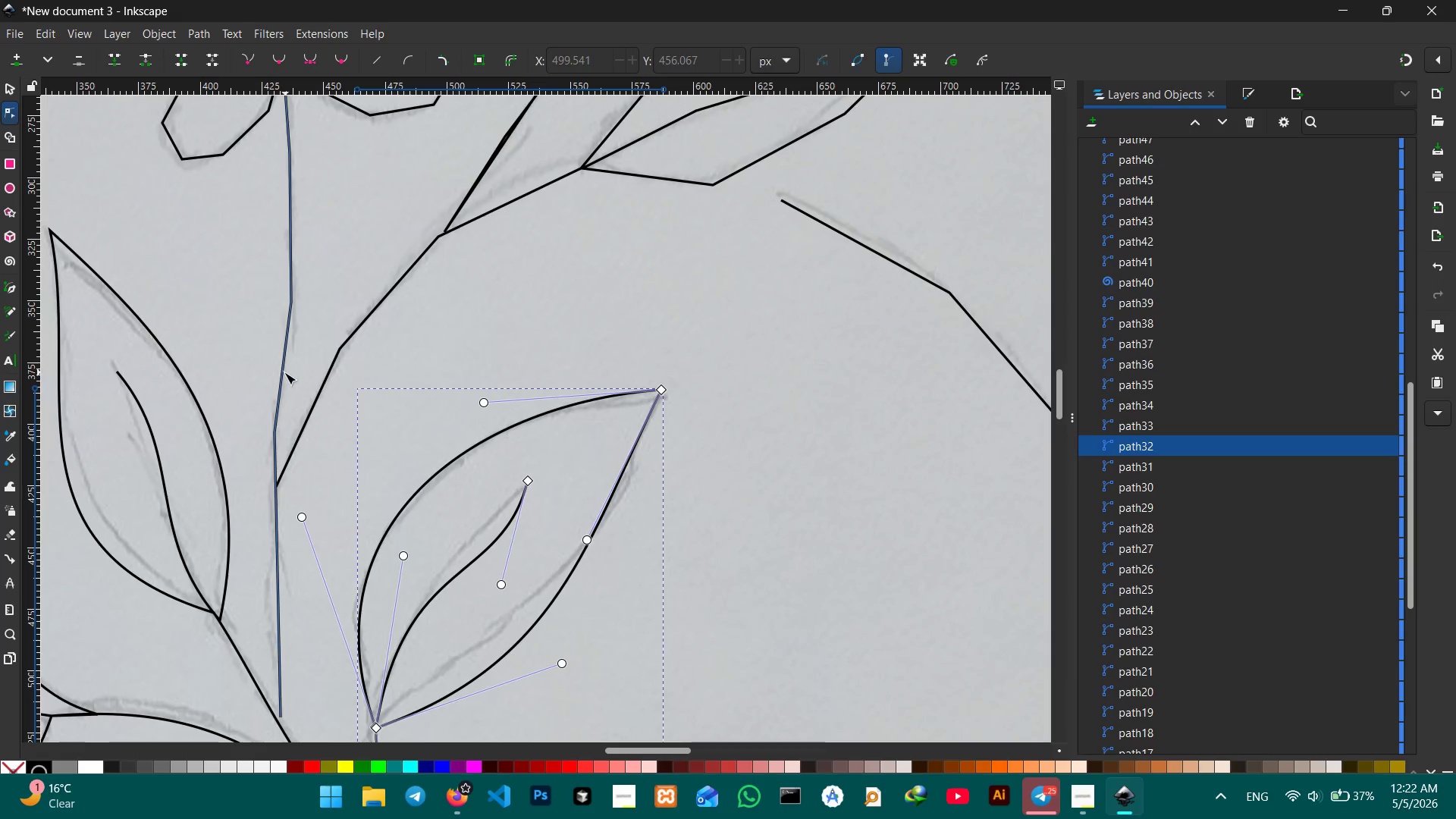 
left_click([281, 373])
 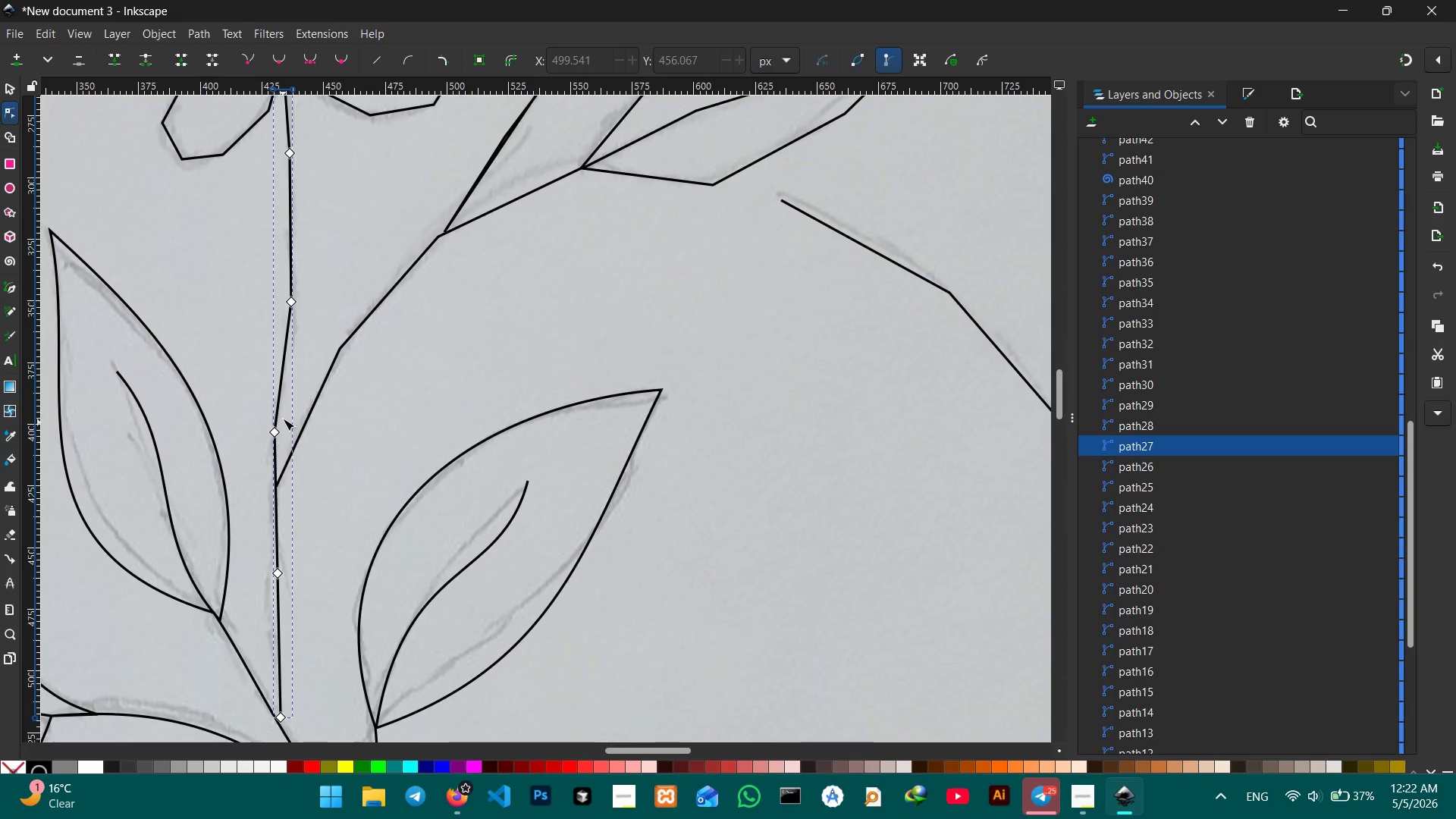 
scroll: coordinate [283, 419], scroll_direction: down, amount: 3.0
 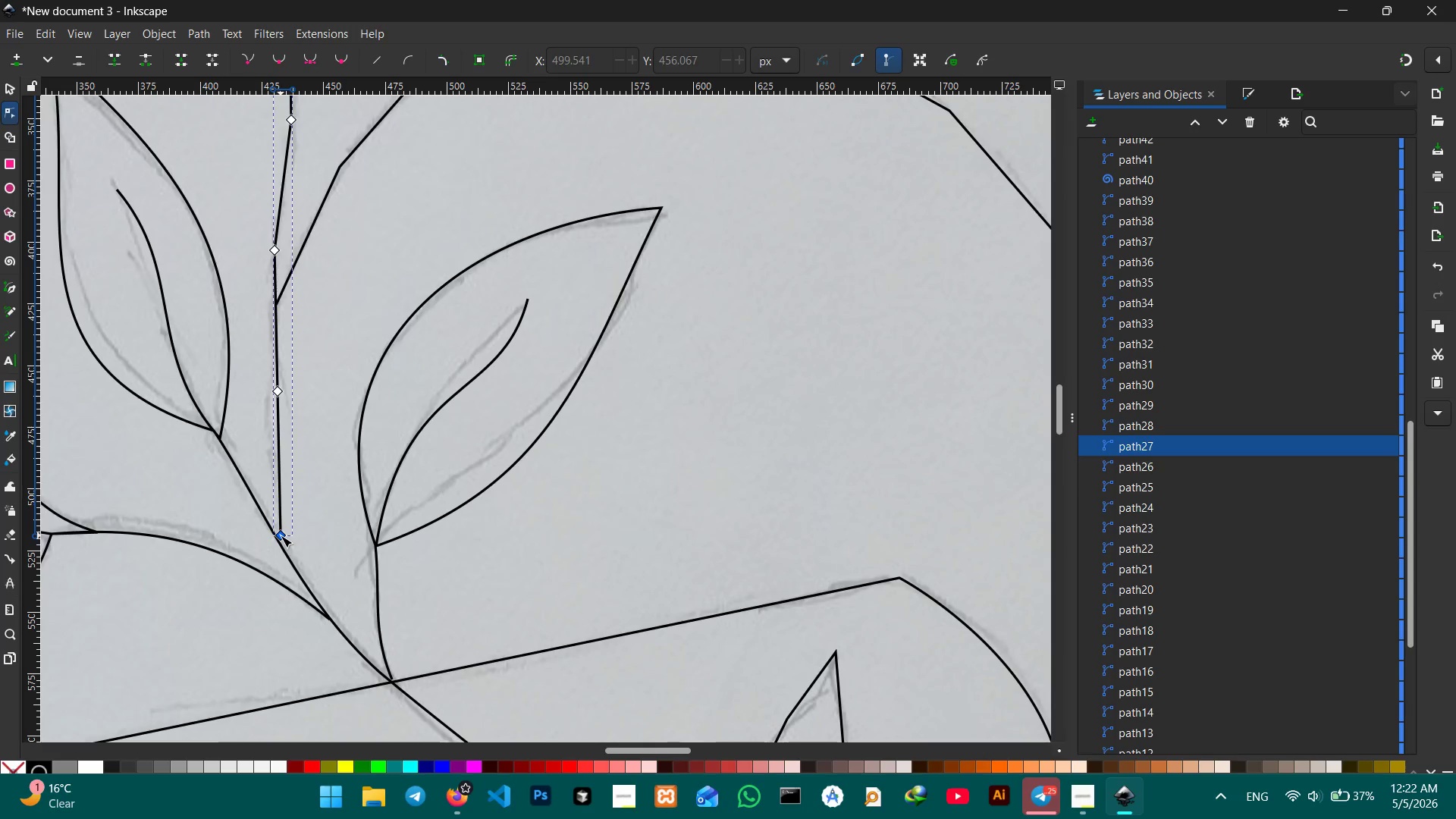 
left_click_drag(start_coordinate=[281, 535], to_coordinate=[279, 540])
 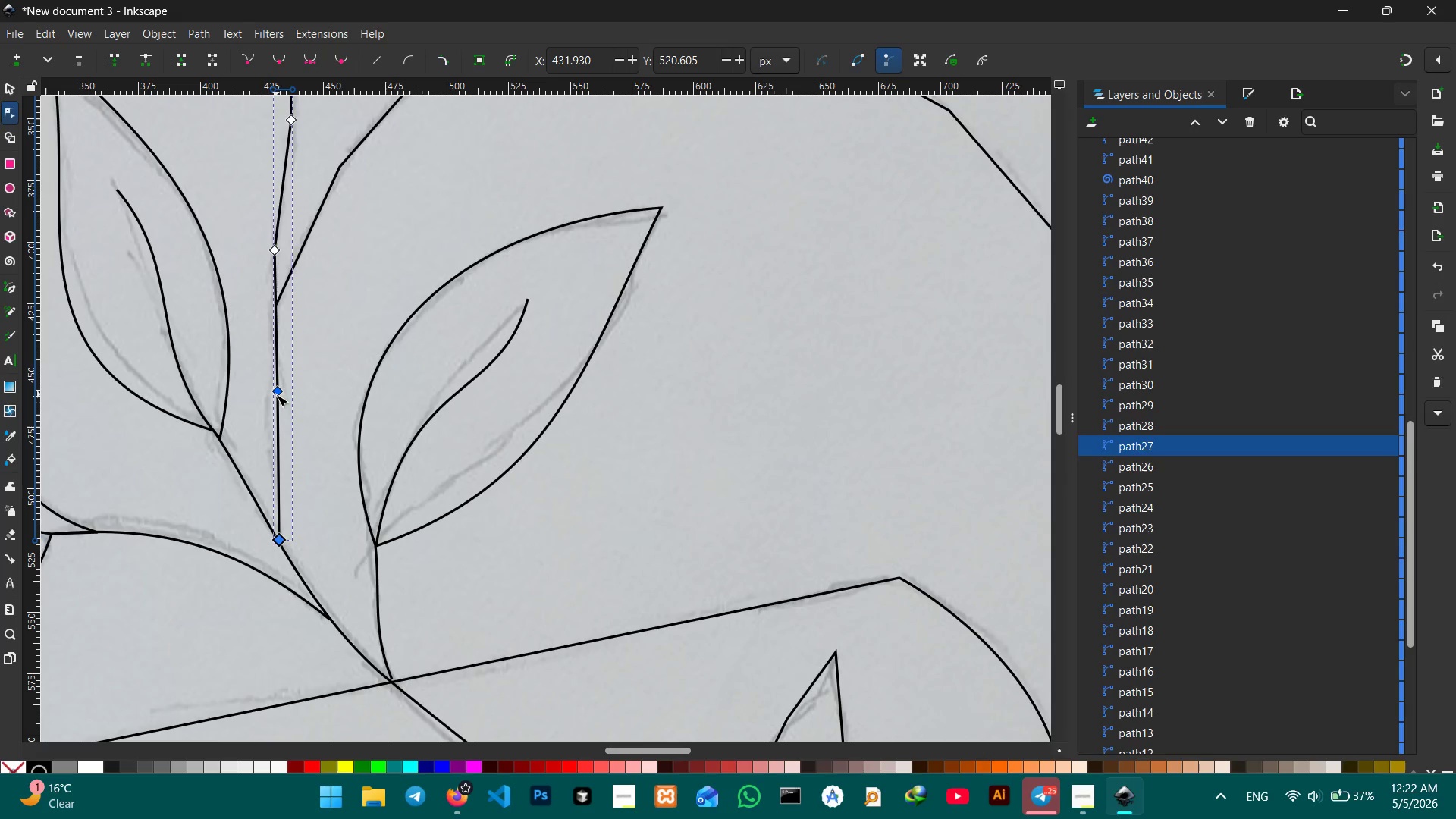 
left_click([277, 395])
 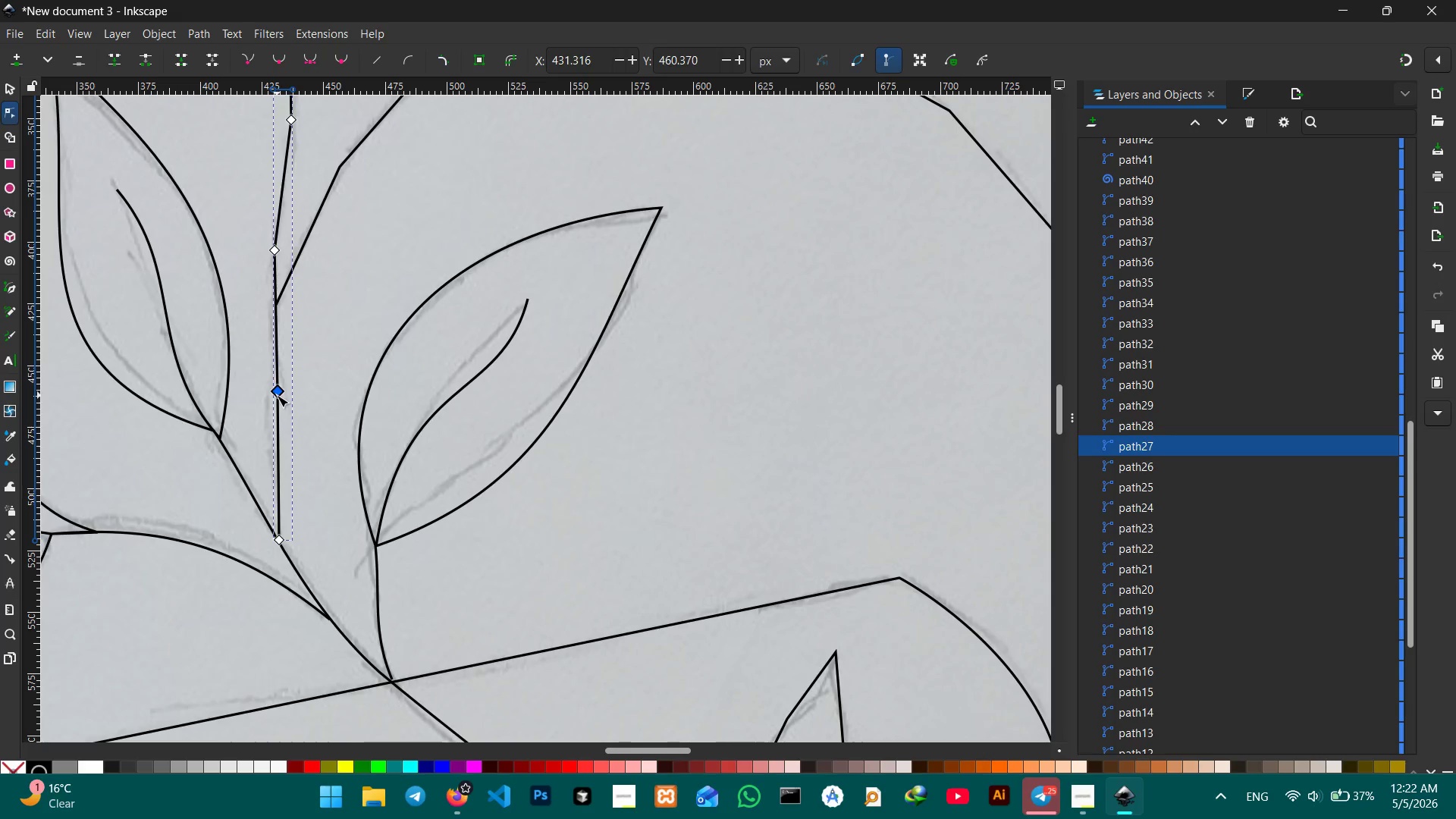 
key(Backspace)
 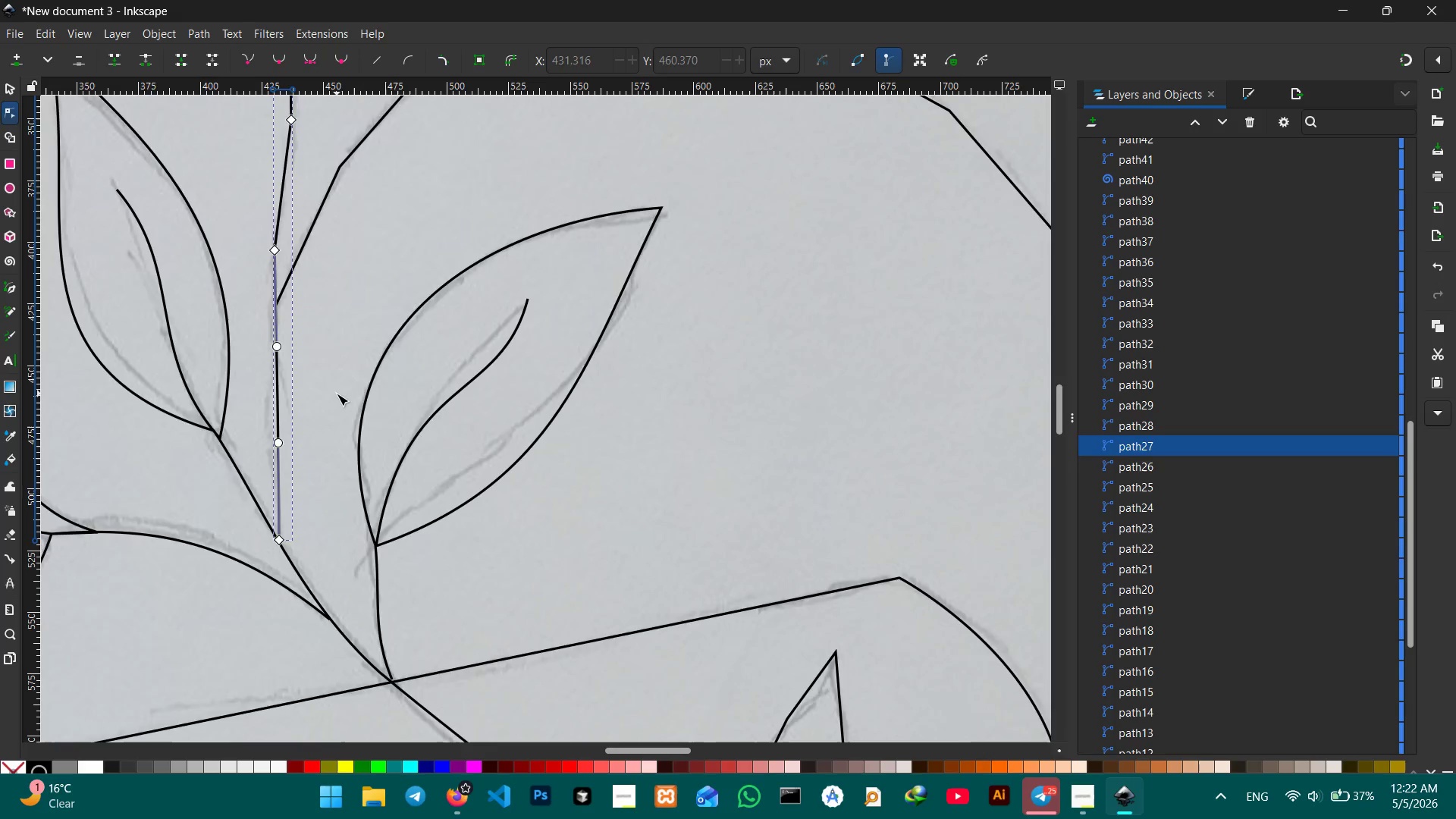 
scroll: coordinate [337, 394], scroll_direction: up, amount: 2.0
 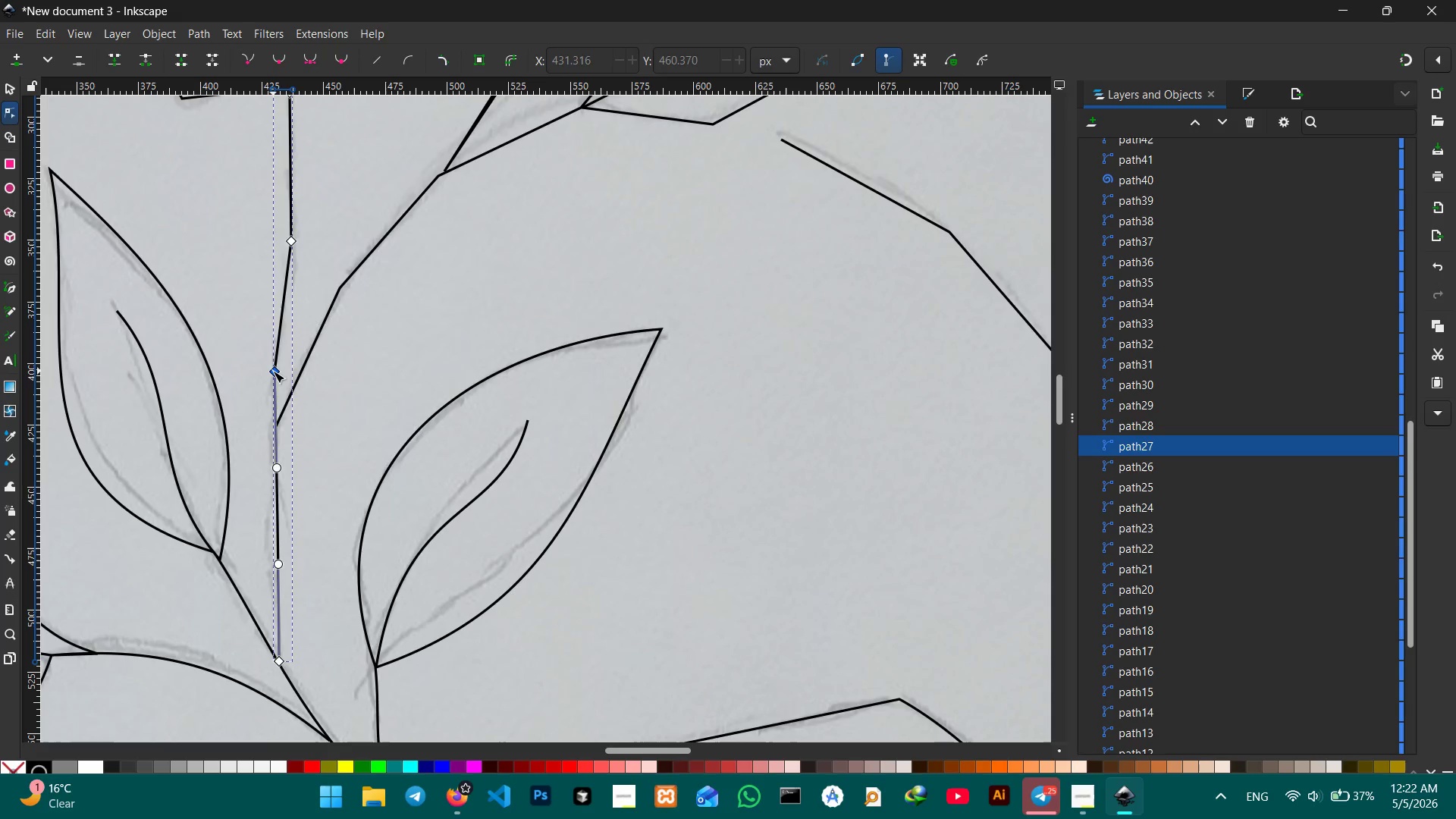 
left_click([273, 371])
 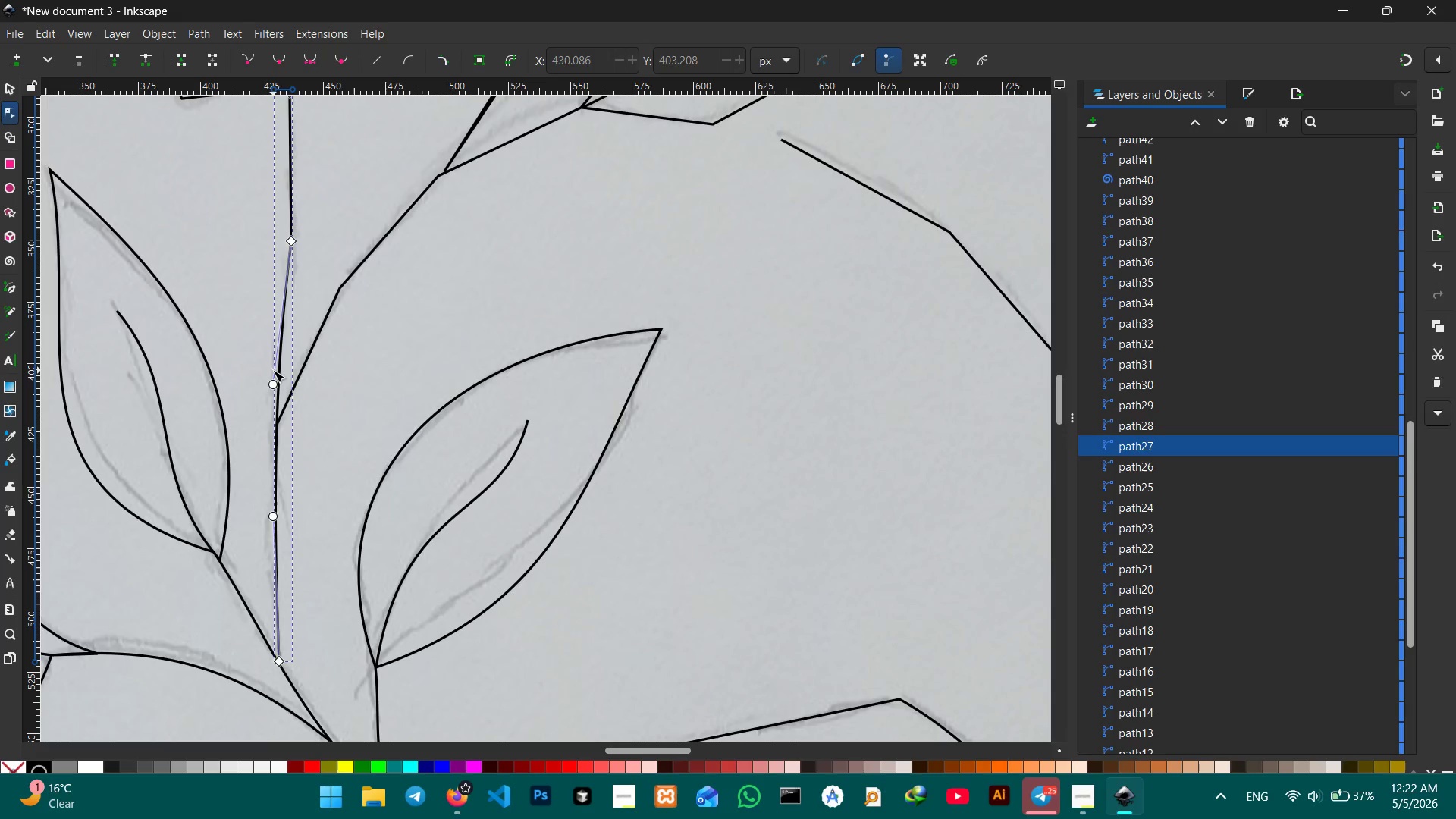 
key(Backspace)
 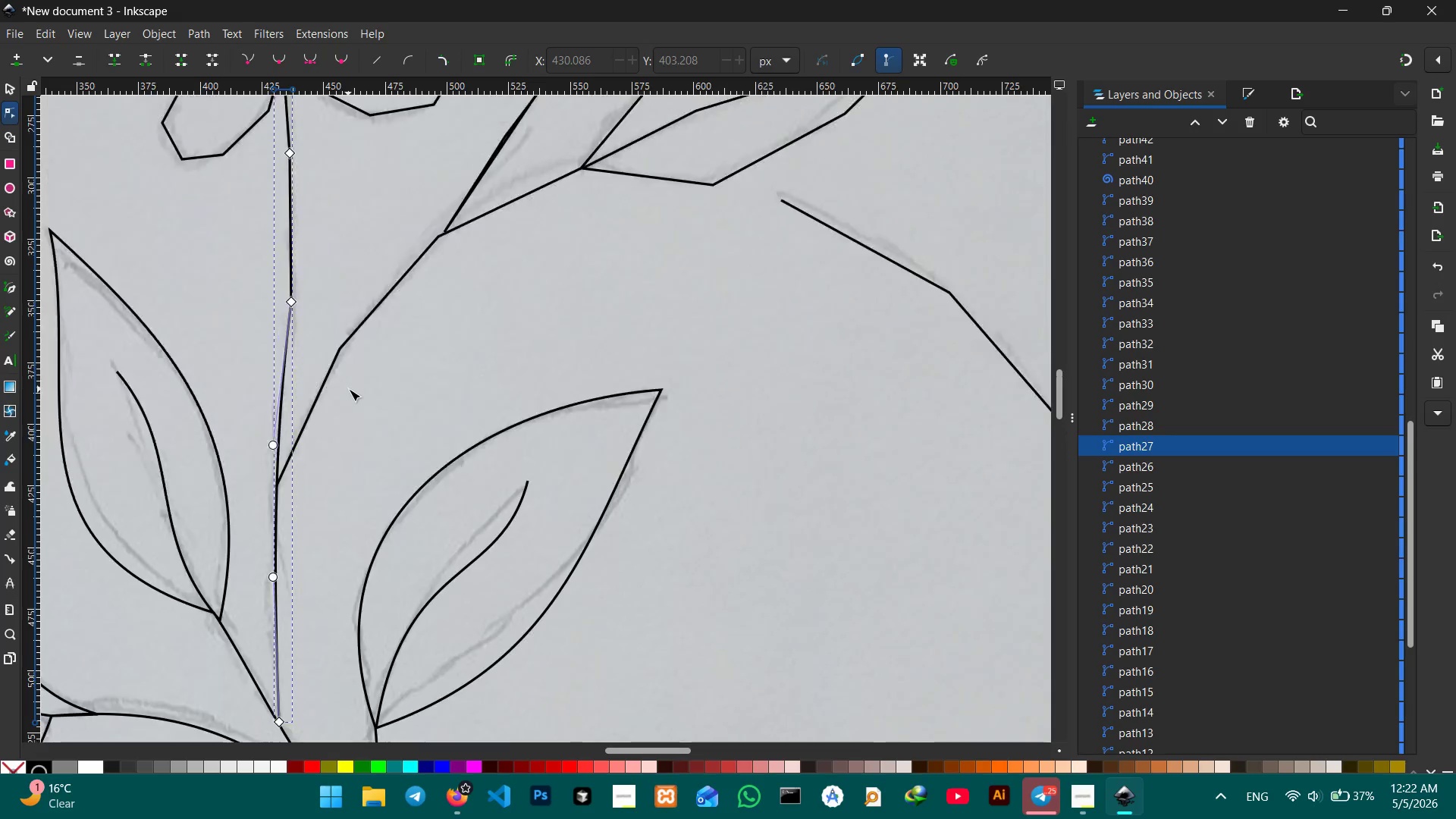 
scroll: coordinate [349, 389], scroll_direction: up, amount: 4.0
 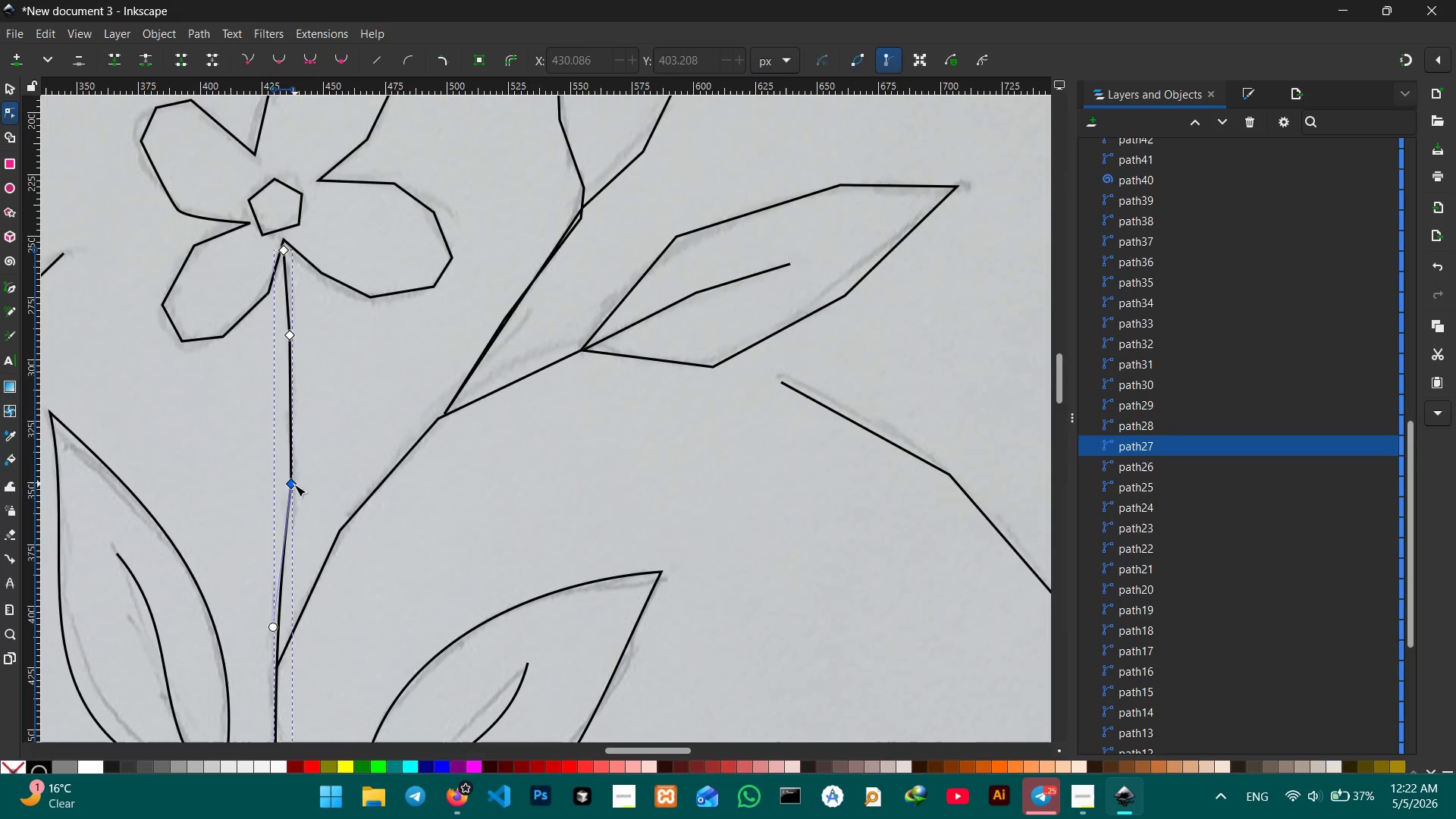 
left_click([293, 485])
 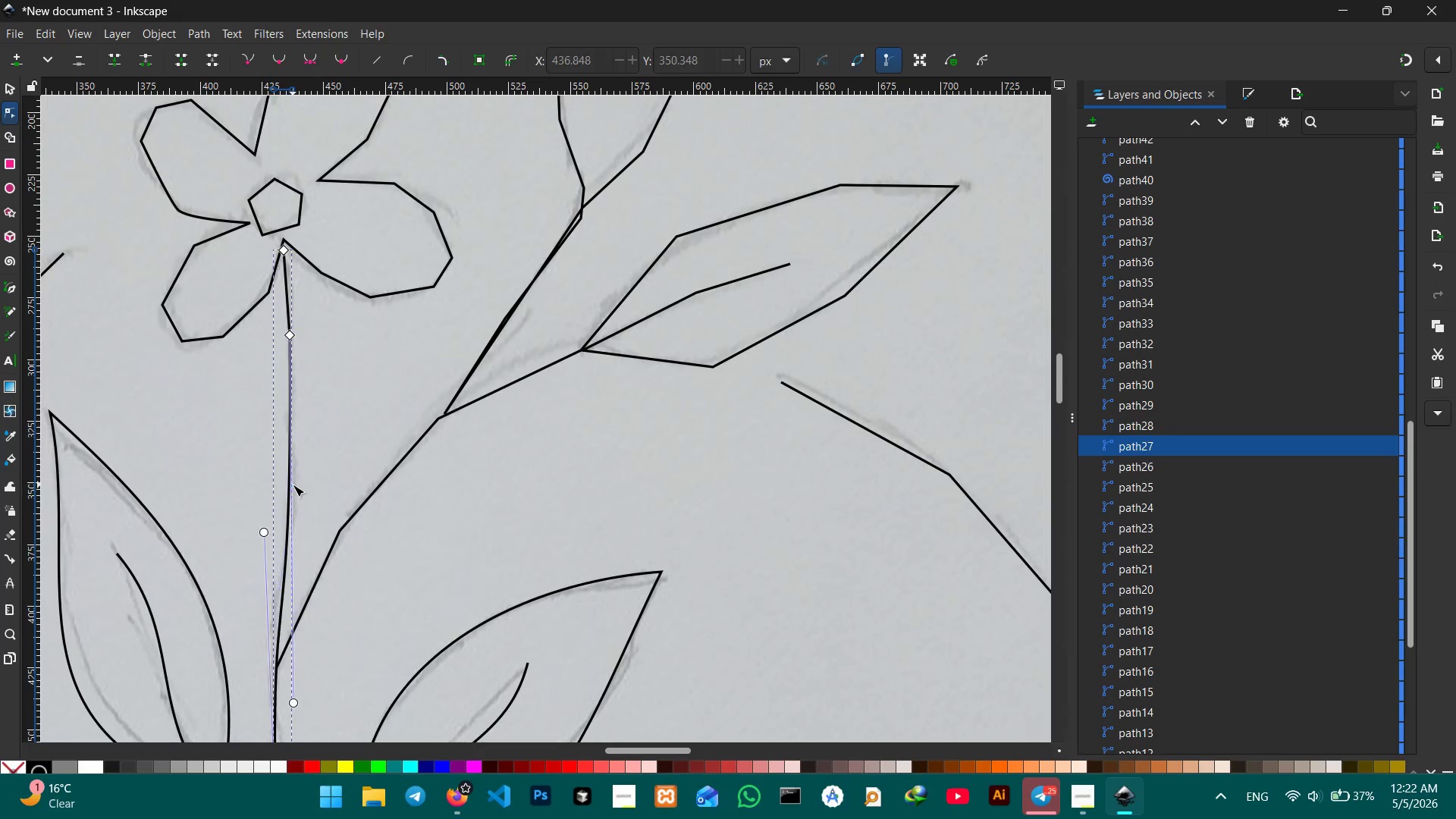 
key(Backspace)
 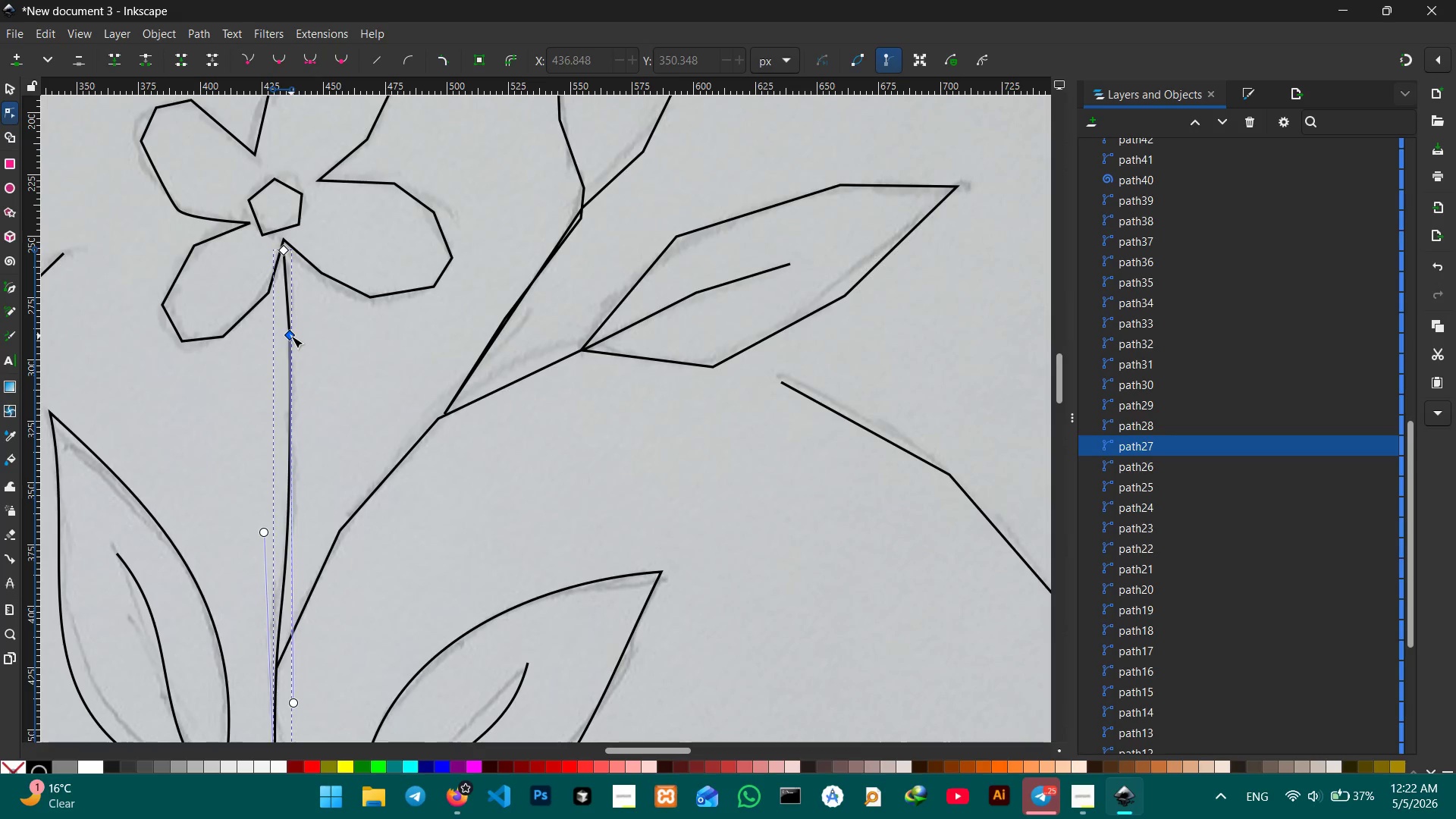 
key(Backspace)
 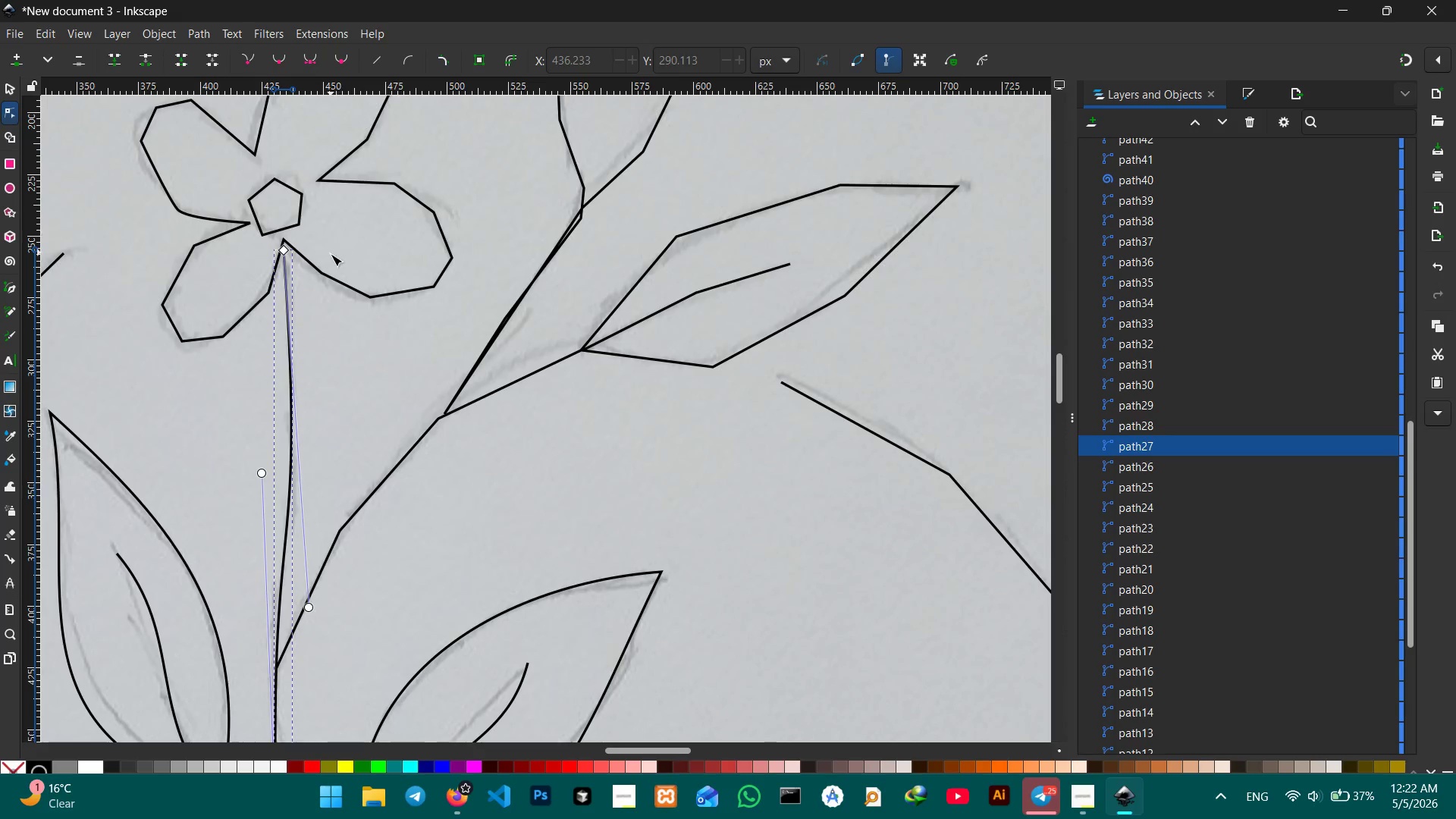 
scroll: coordinate [331, 255], scroll_direction: up, amount: 1.0
 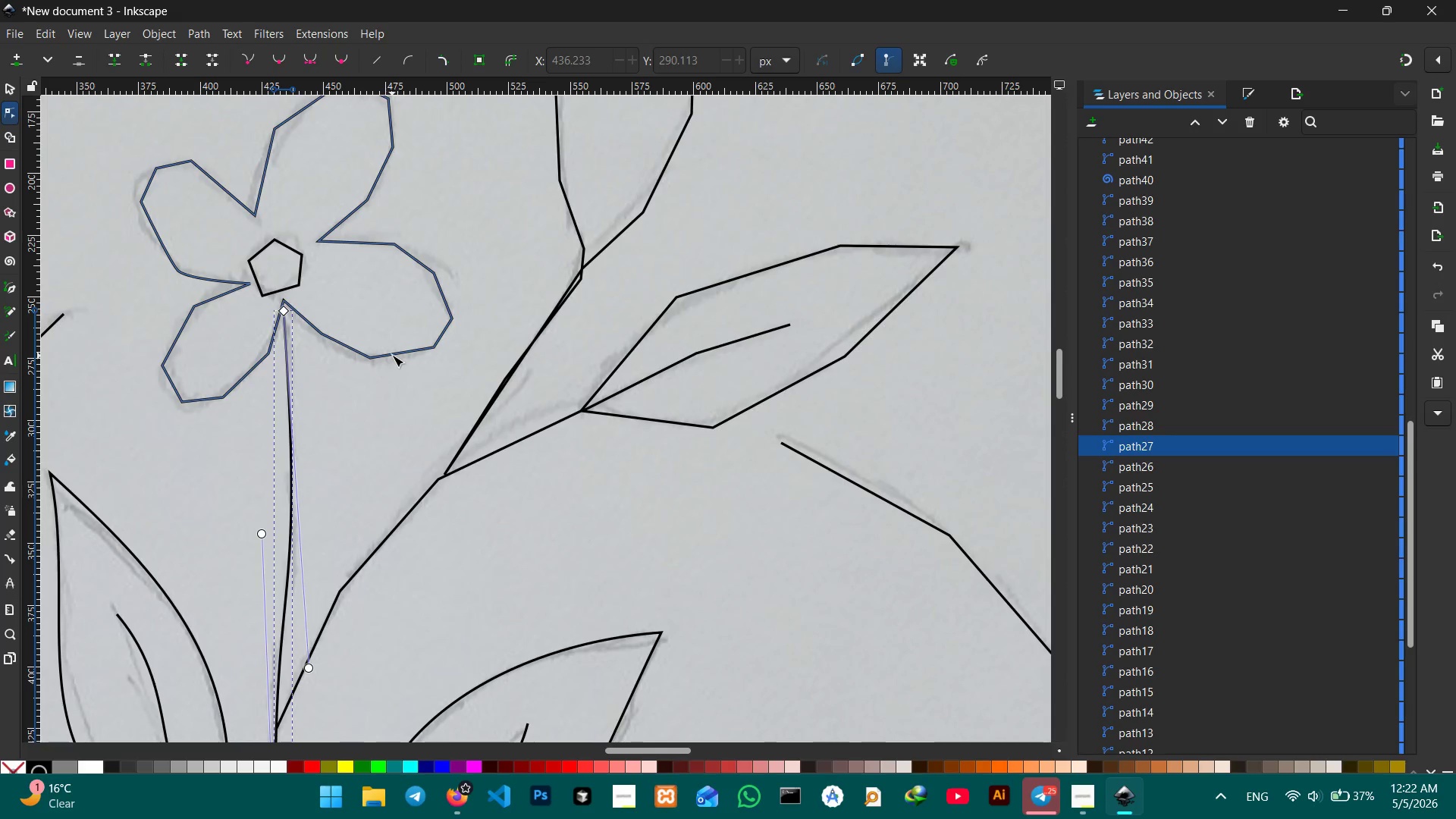 
left_click([392, 355])
 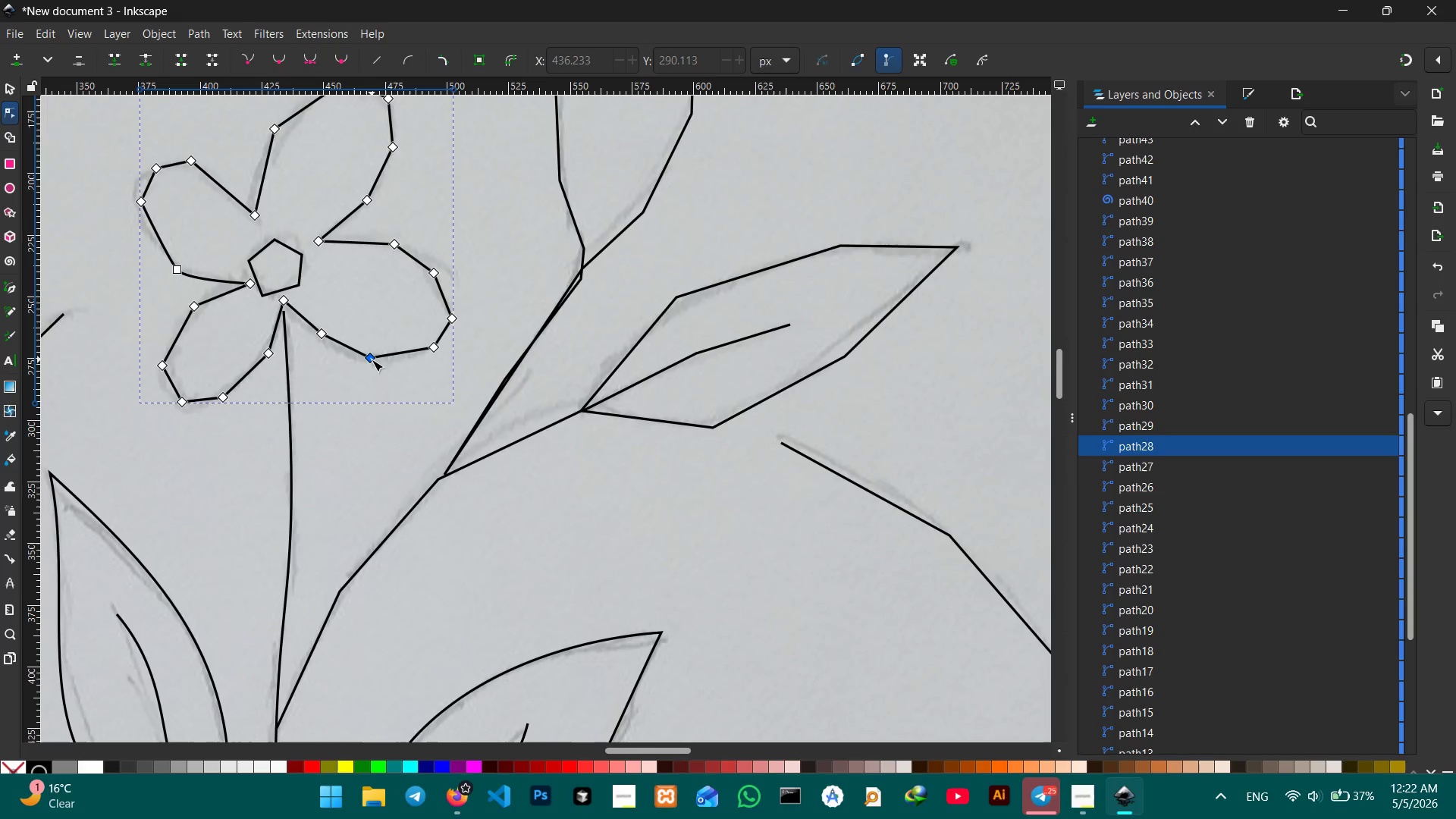 
double_click([372, 359])
 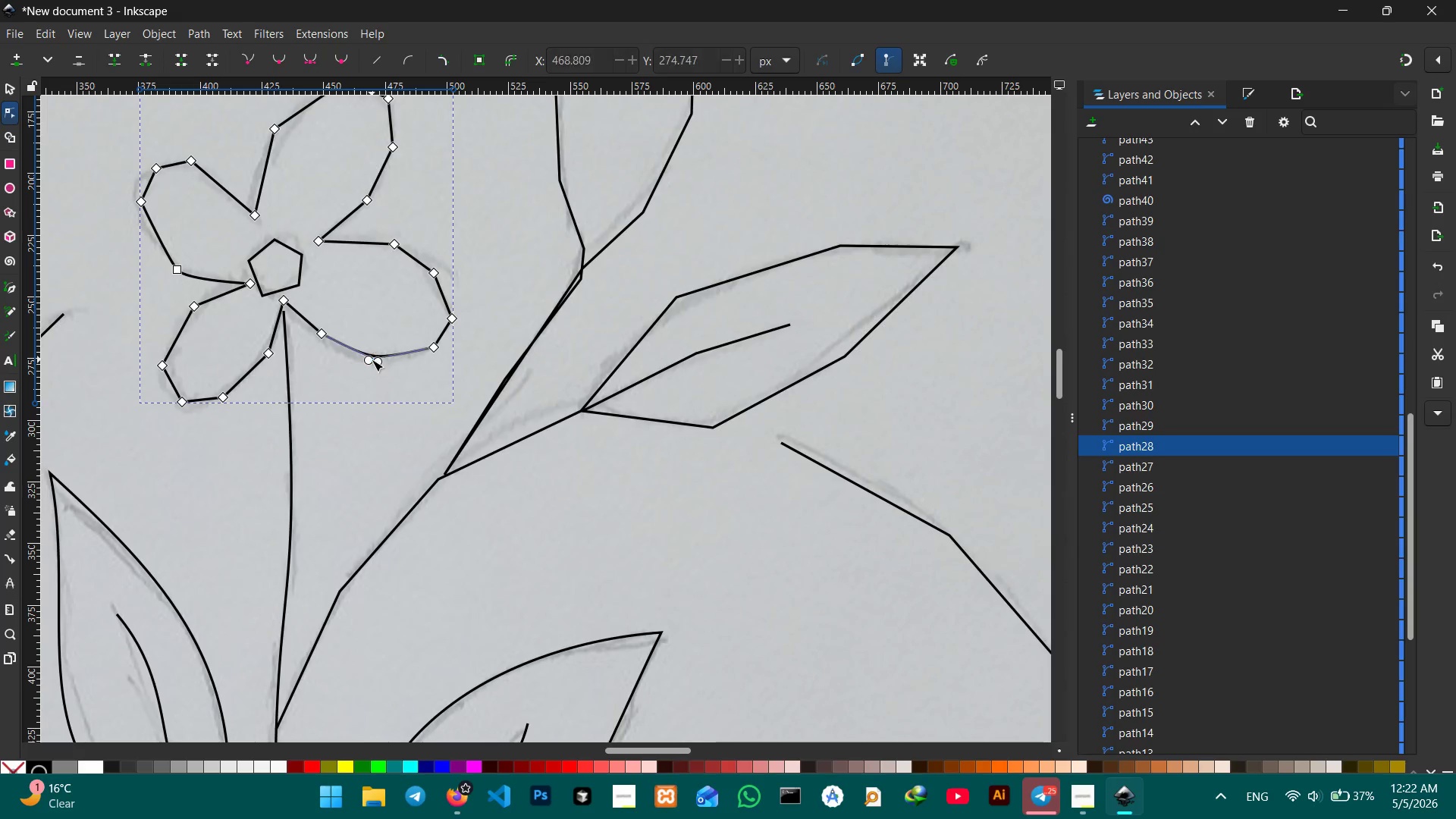 
key(Backspace)
 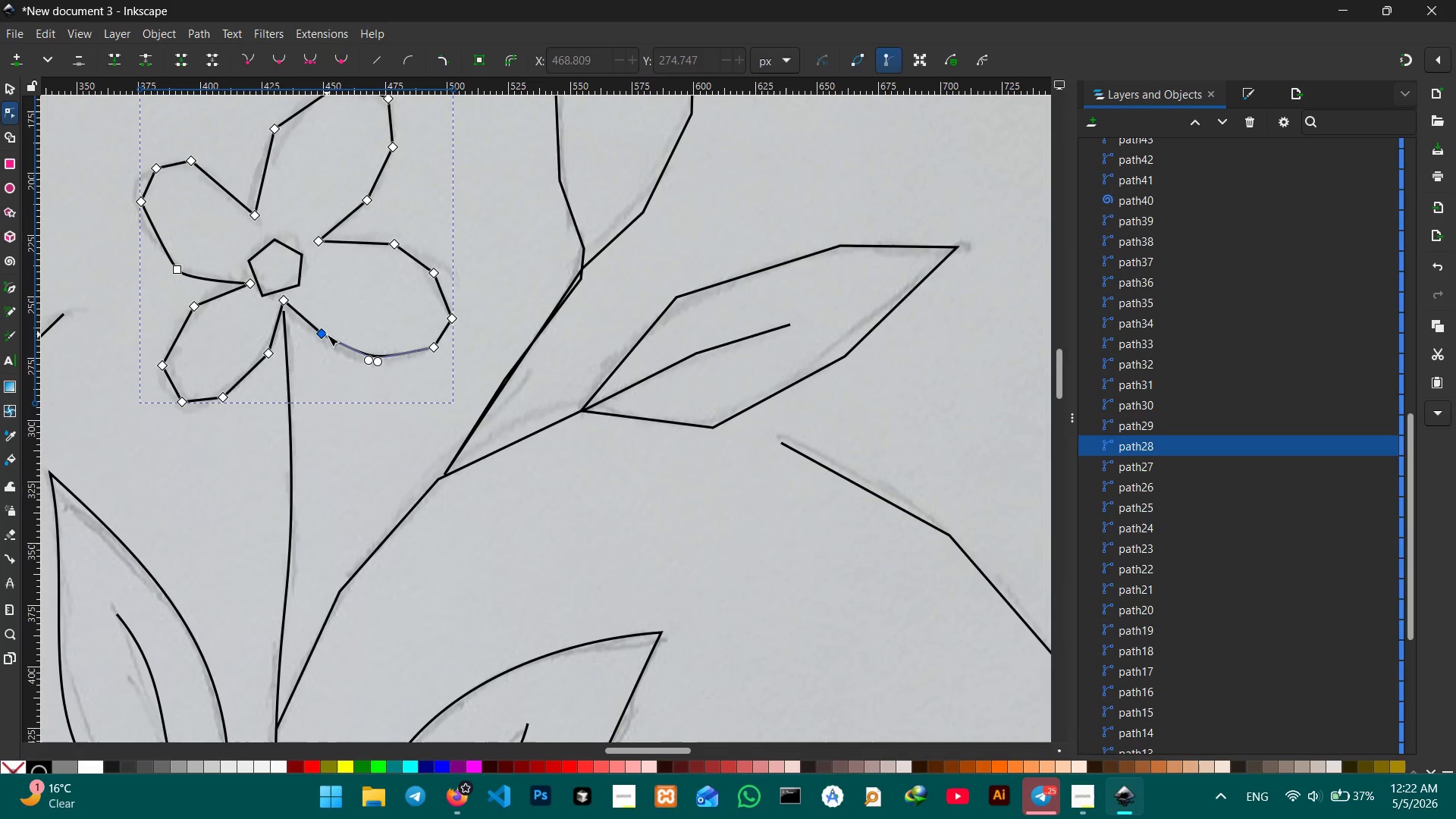 
left_click([327, 334])
 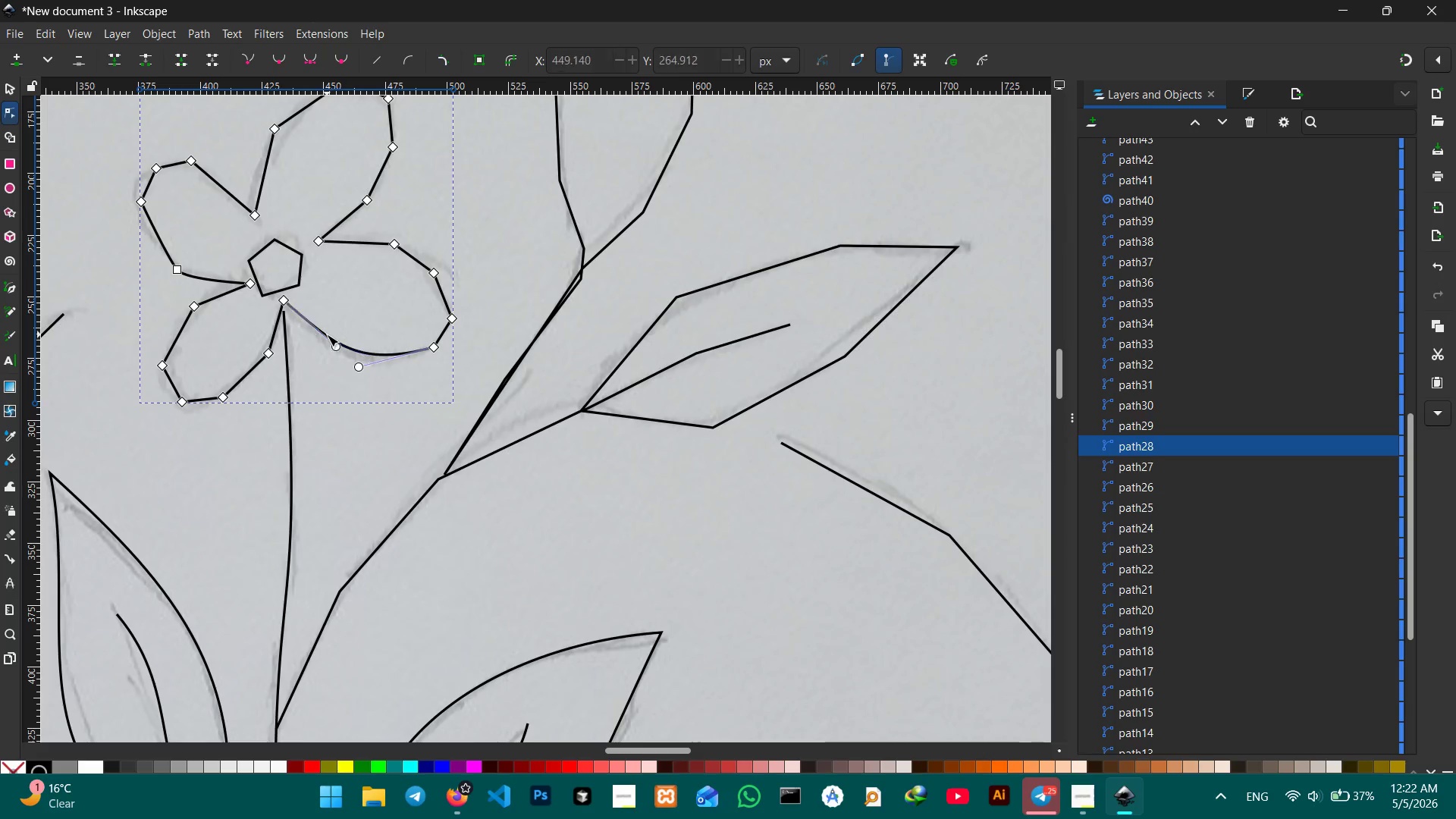 
key(Backspace)
 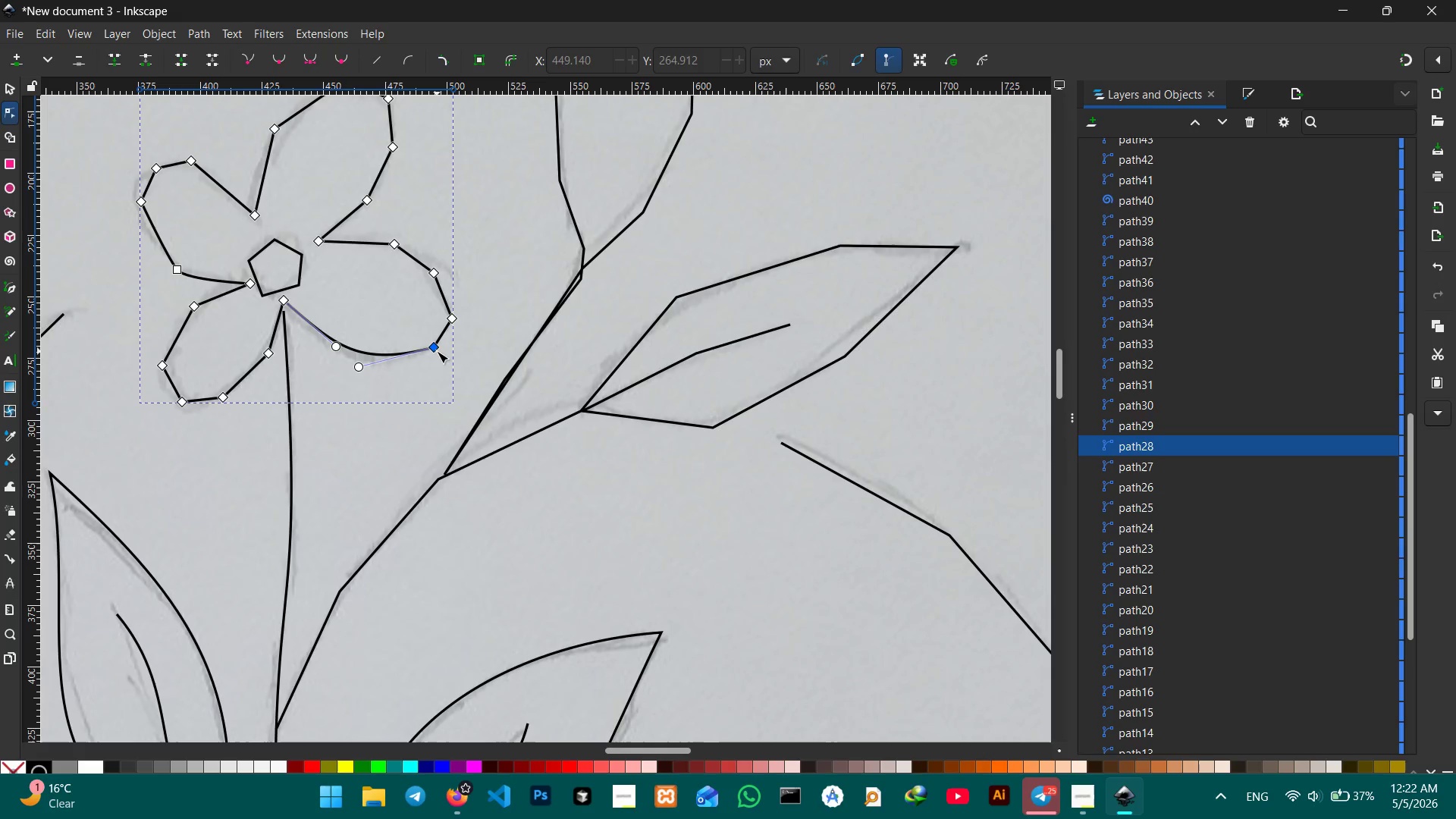 
left_click([437, 351])
 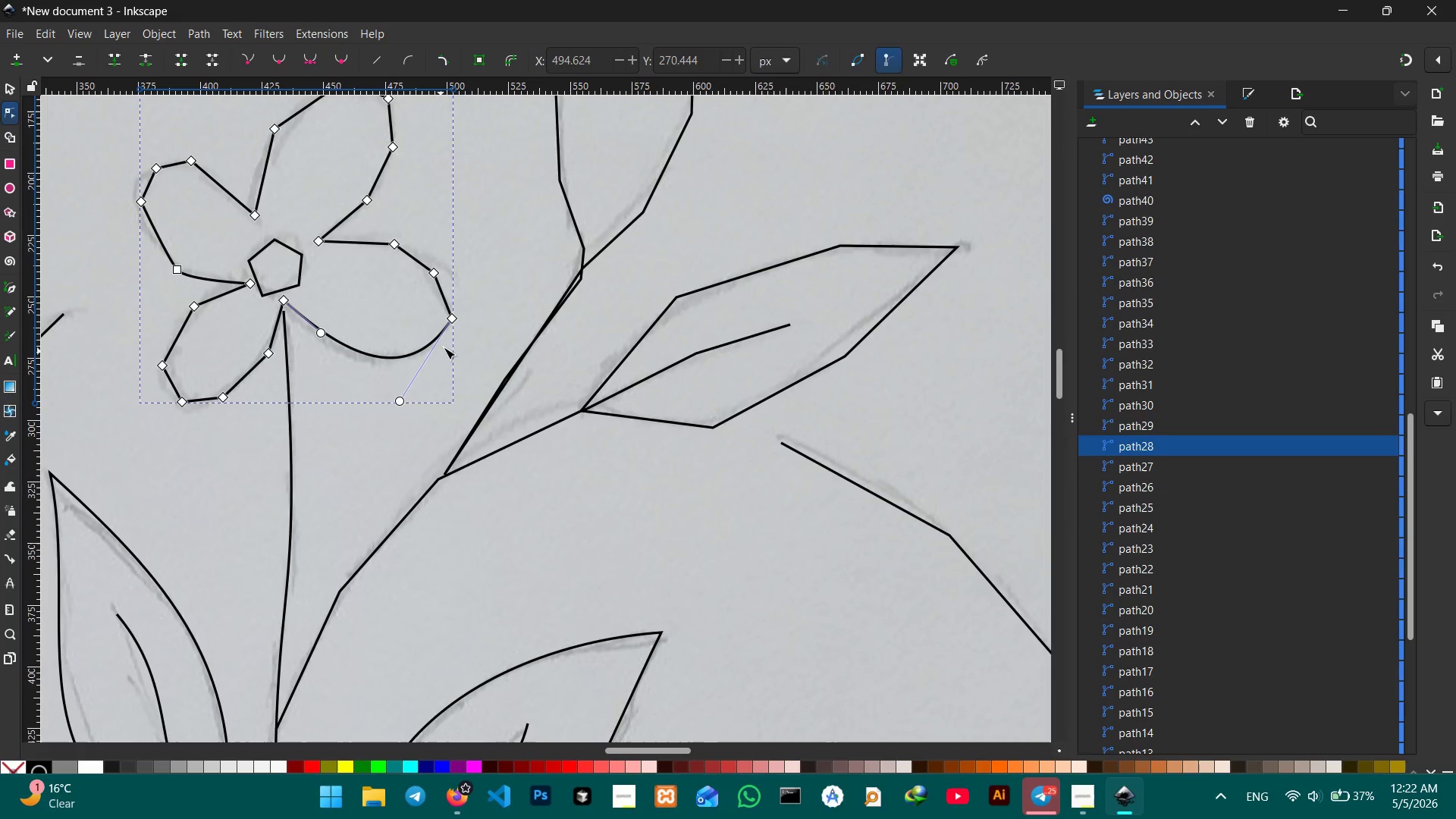 
key(Backspace)
 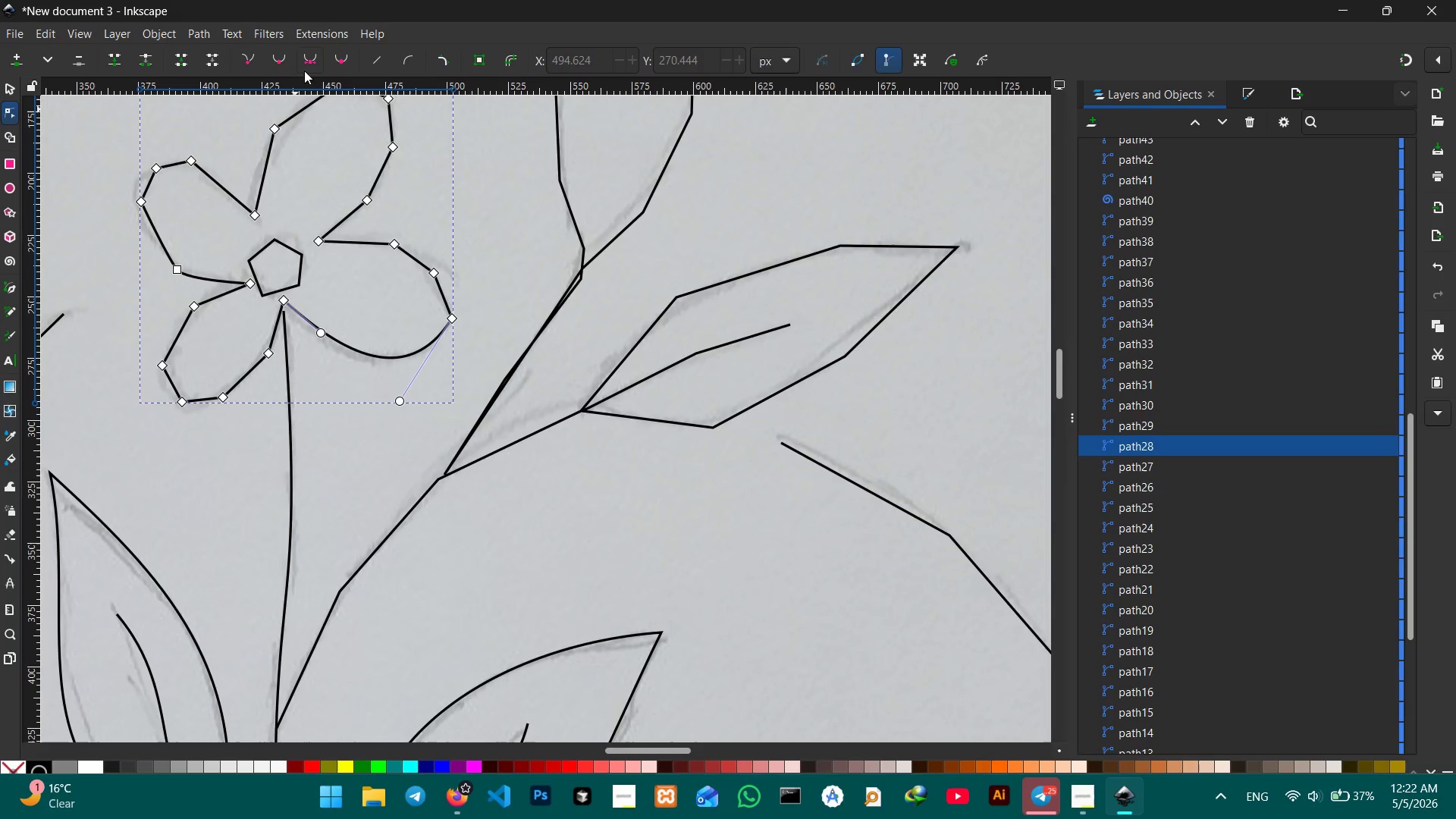 
left_click([282, 58])
 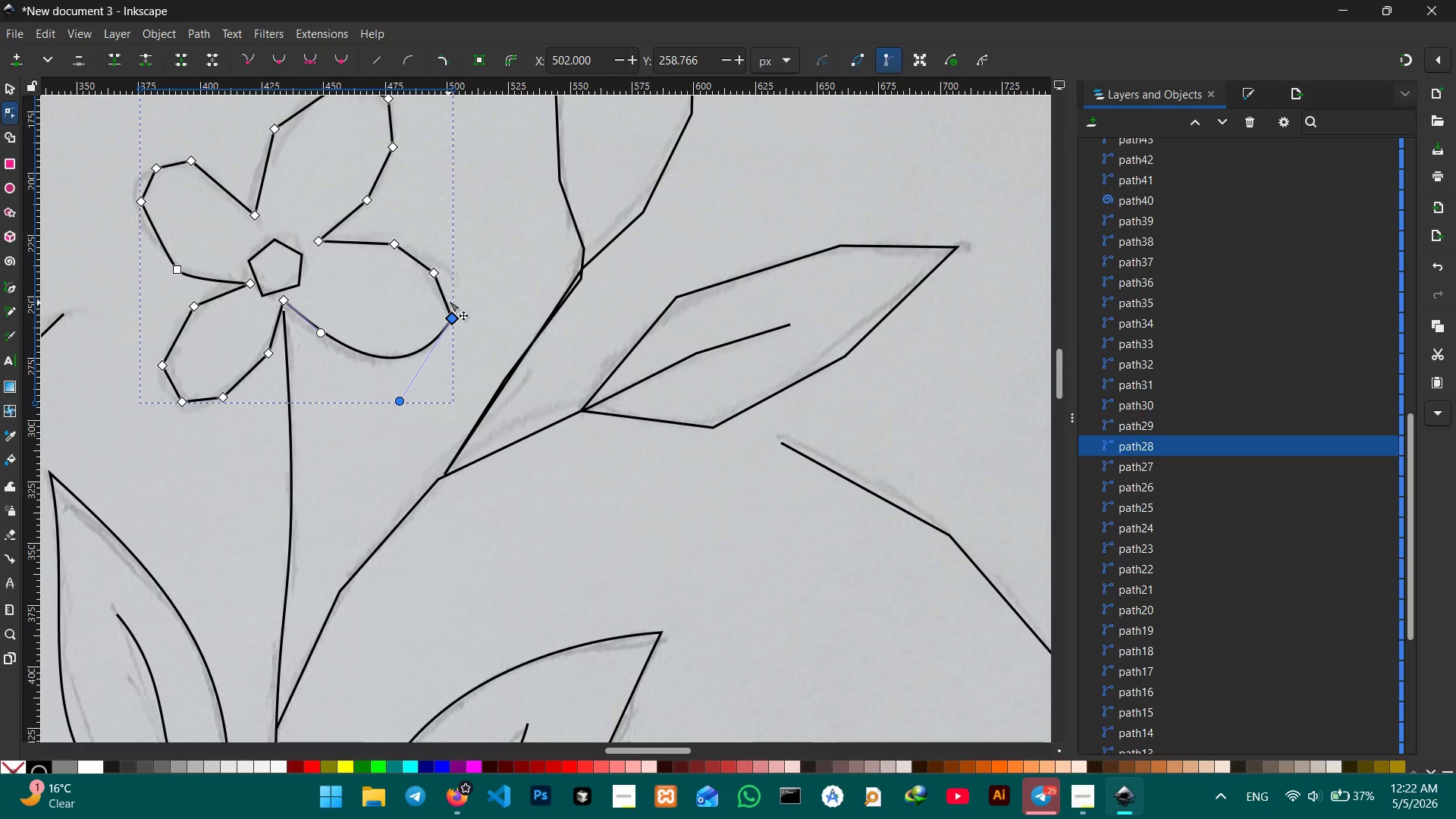 
left_click([438, 272])
 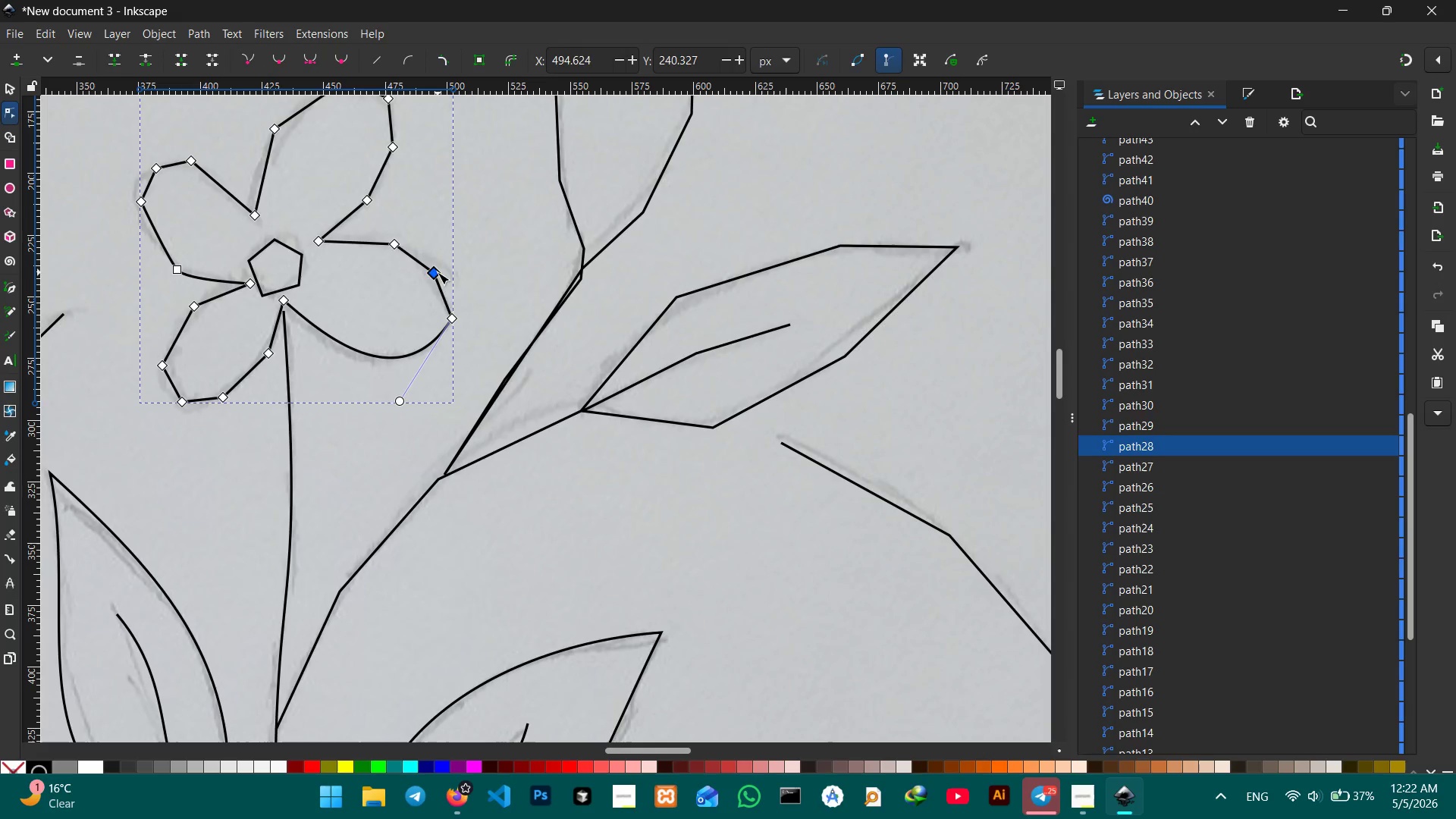 
key(Backspace)
 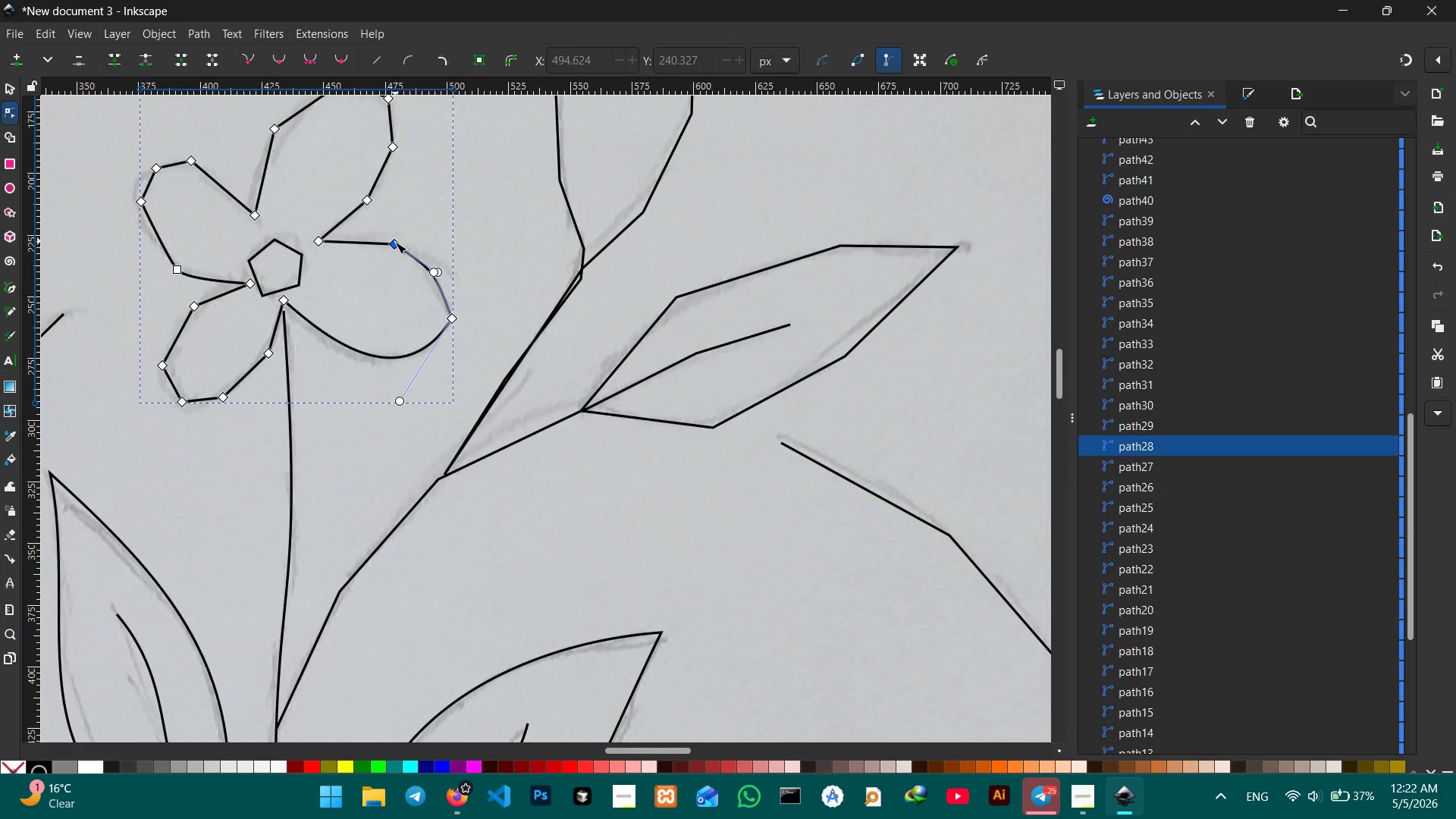 
left_click([395, 242])
 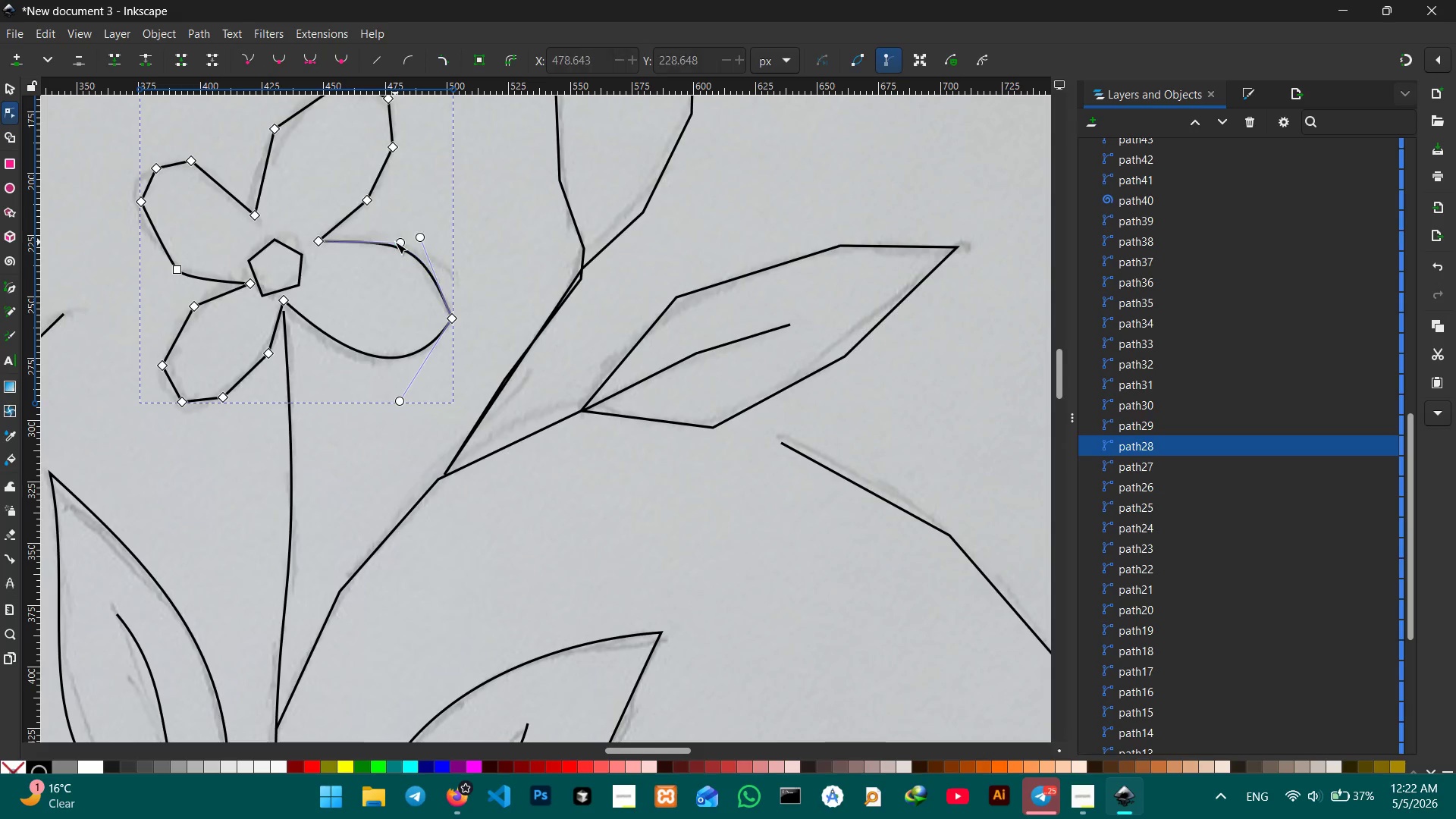 
key(Backspace)
 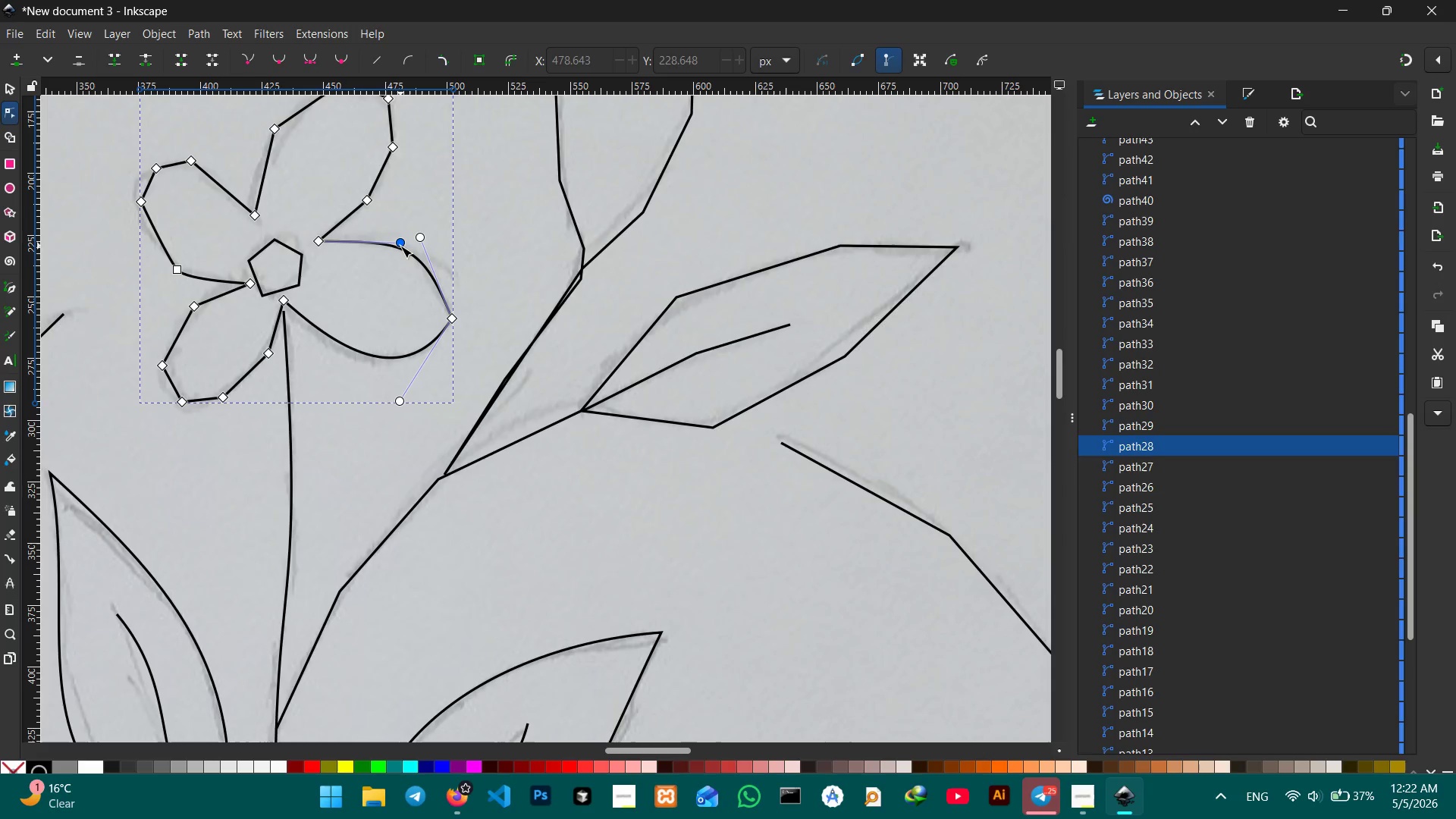 
left_click_drag(start_coordinate=[422, 234], to_coordinate=[450, 240])
 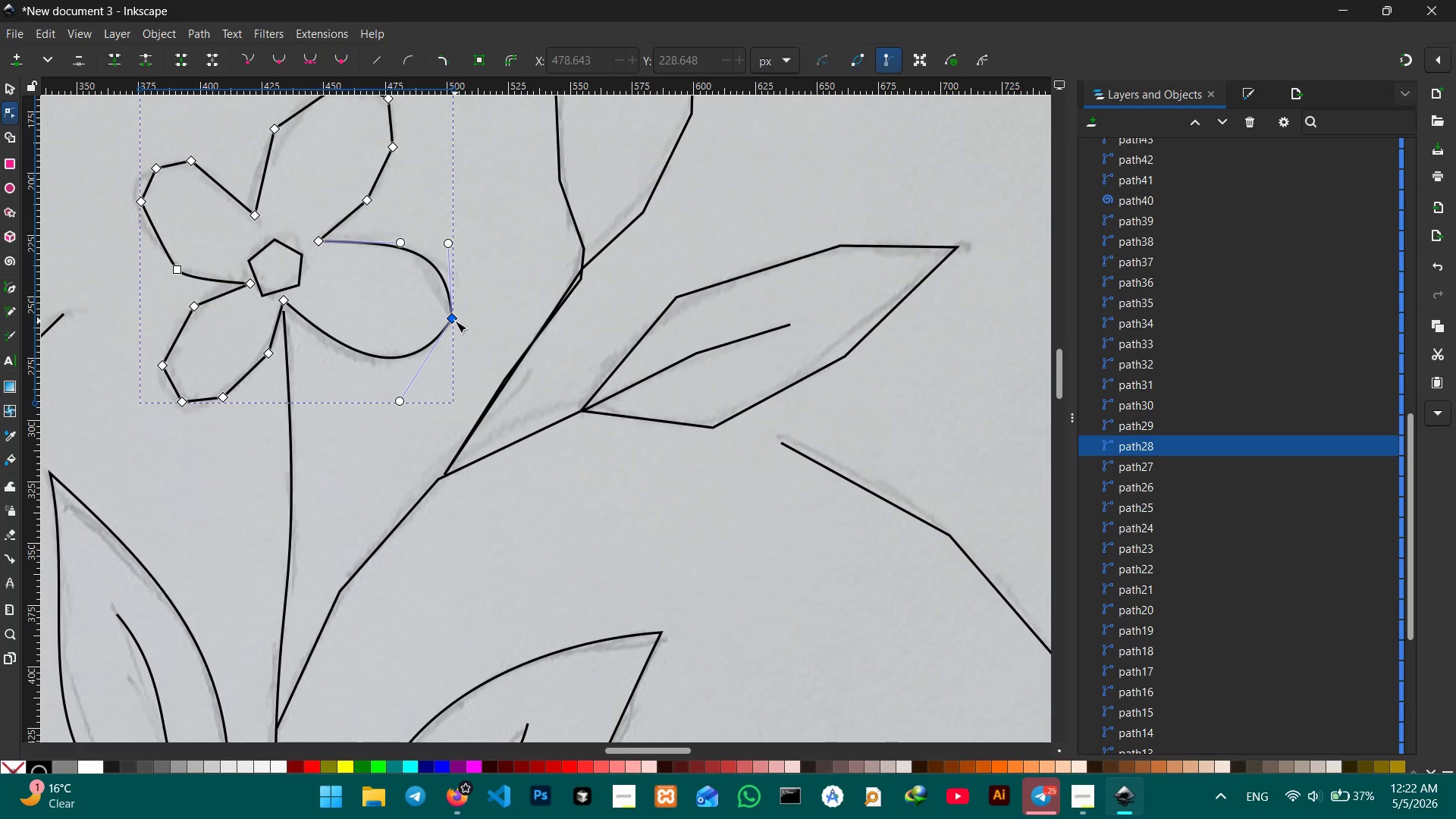 
left_click_drag(start_coordinate=[454, 320], to_coordinate=[449, 319])
 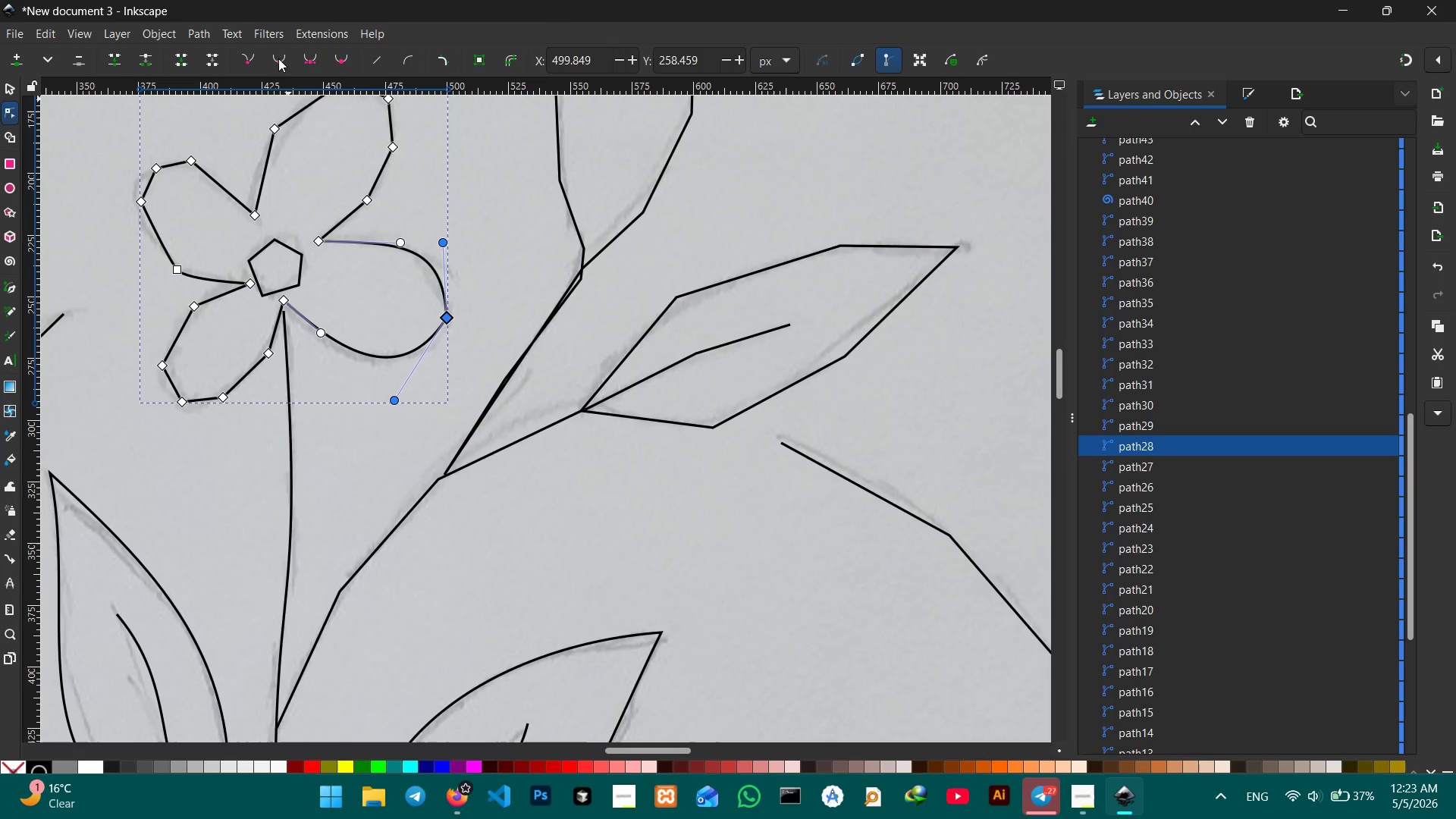 
left_click([277, 55])
 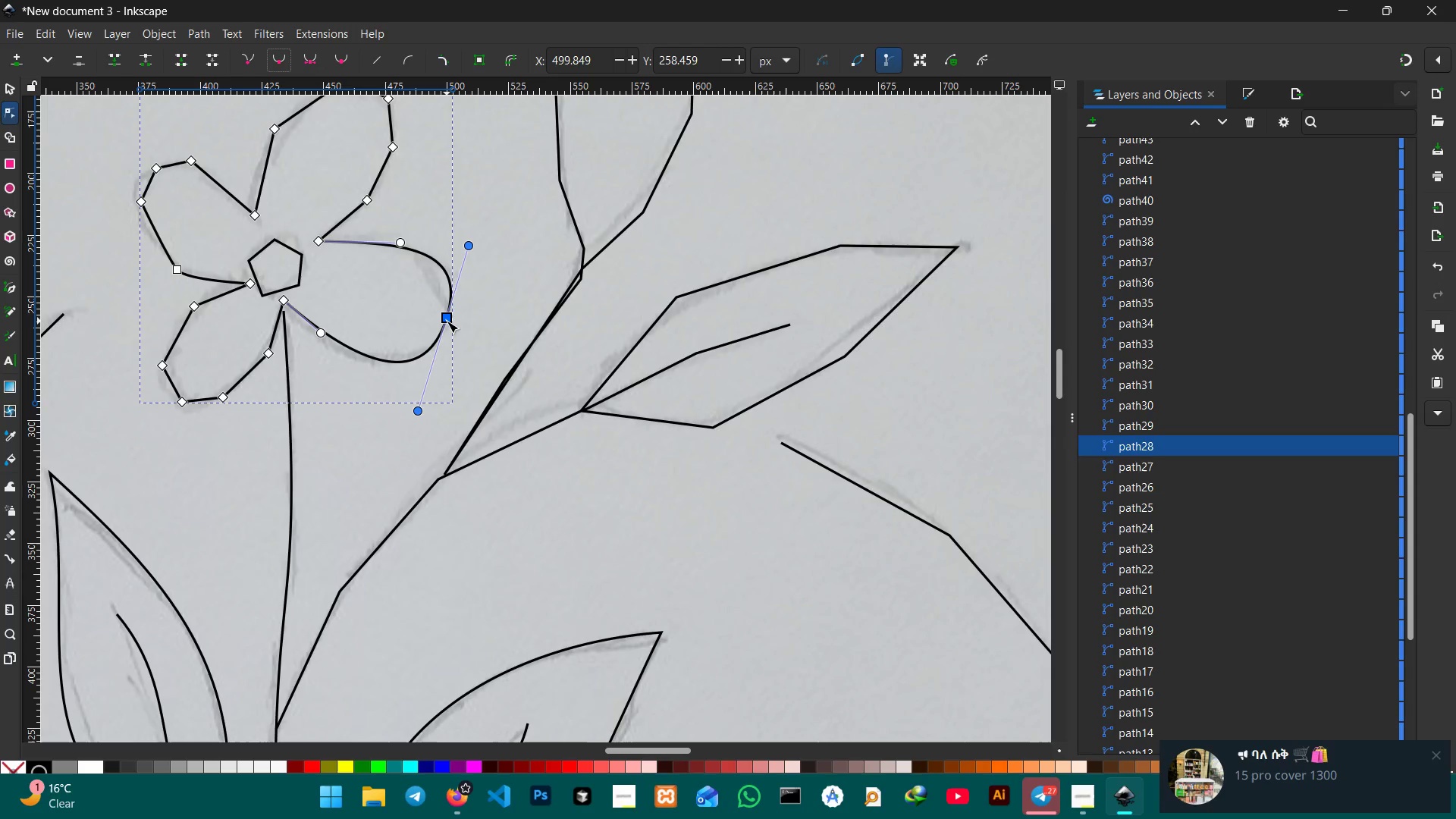 
left_click_drag(start_coordinate=[448, 321], to_coordinate=[452, 325])
 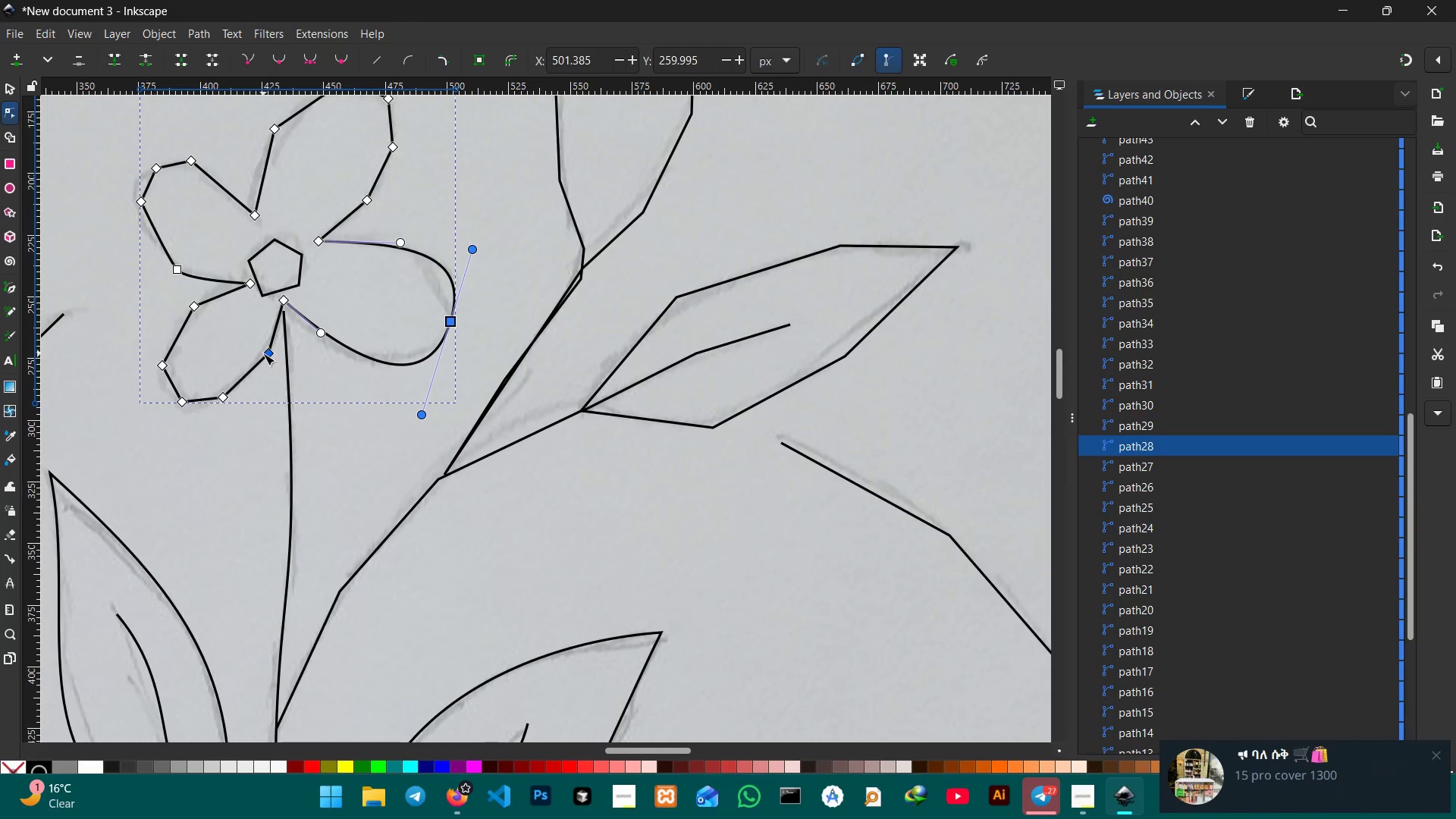 
left_click([263, 353])
 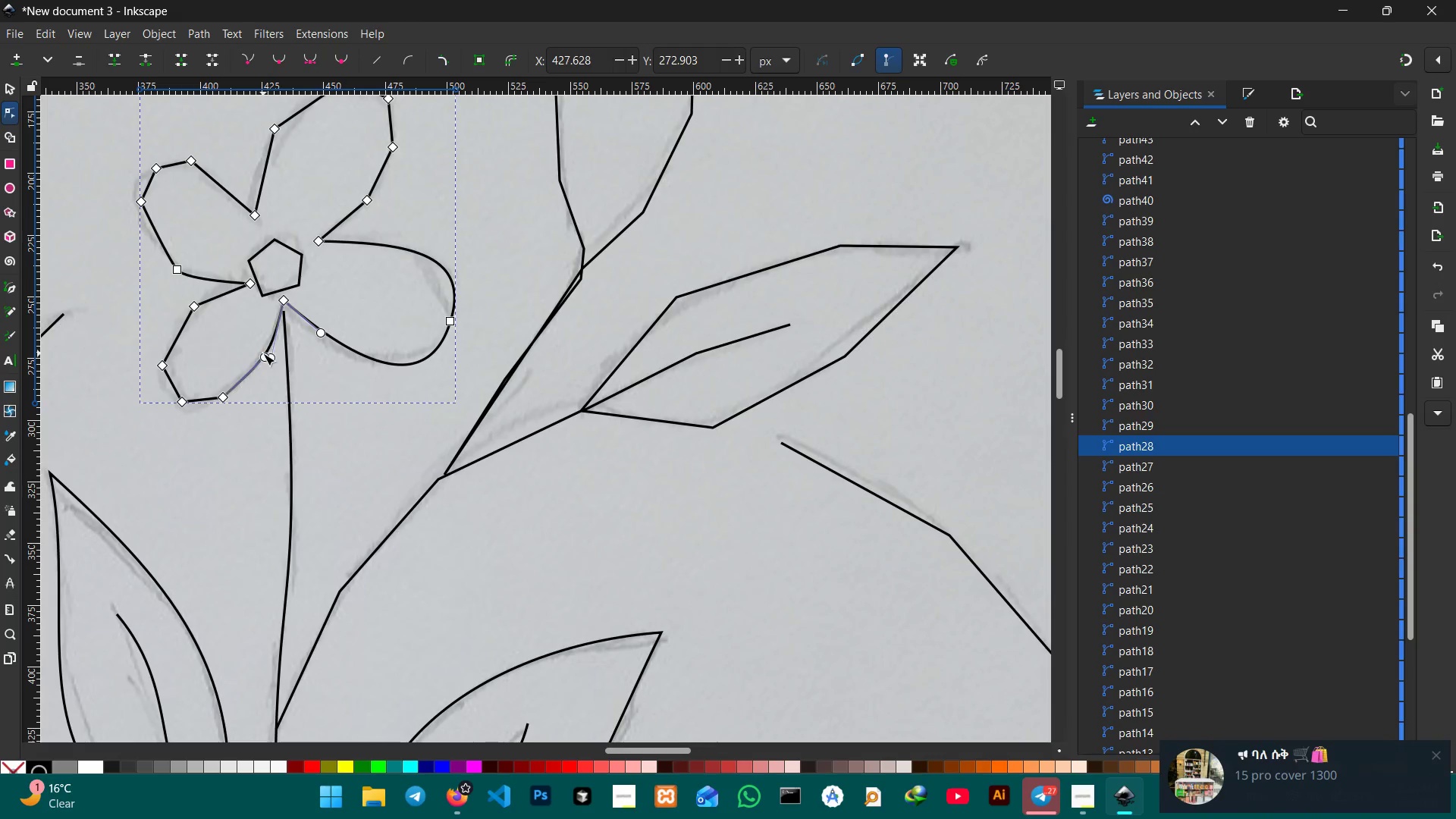 
key(Backspace)
 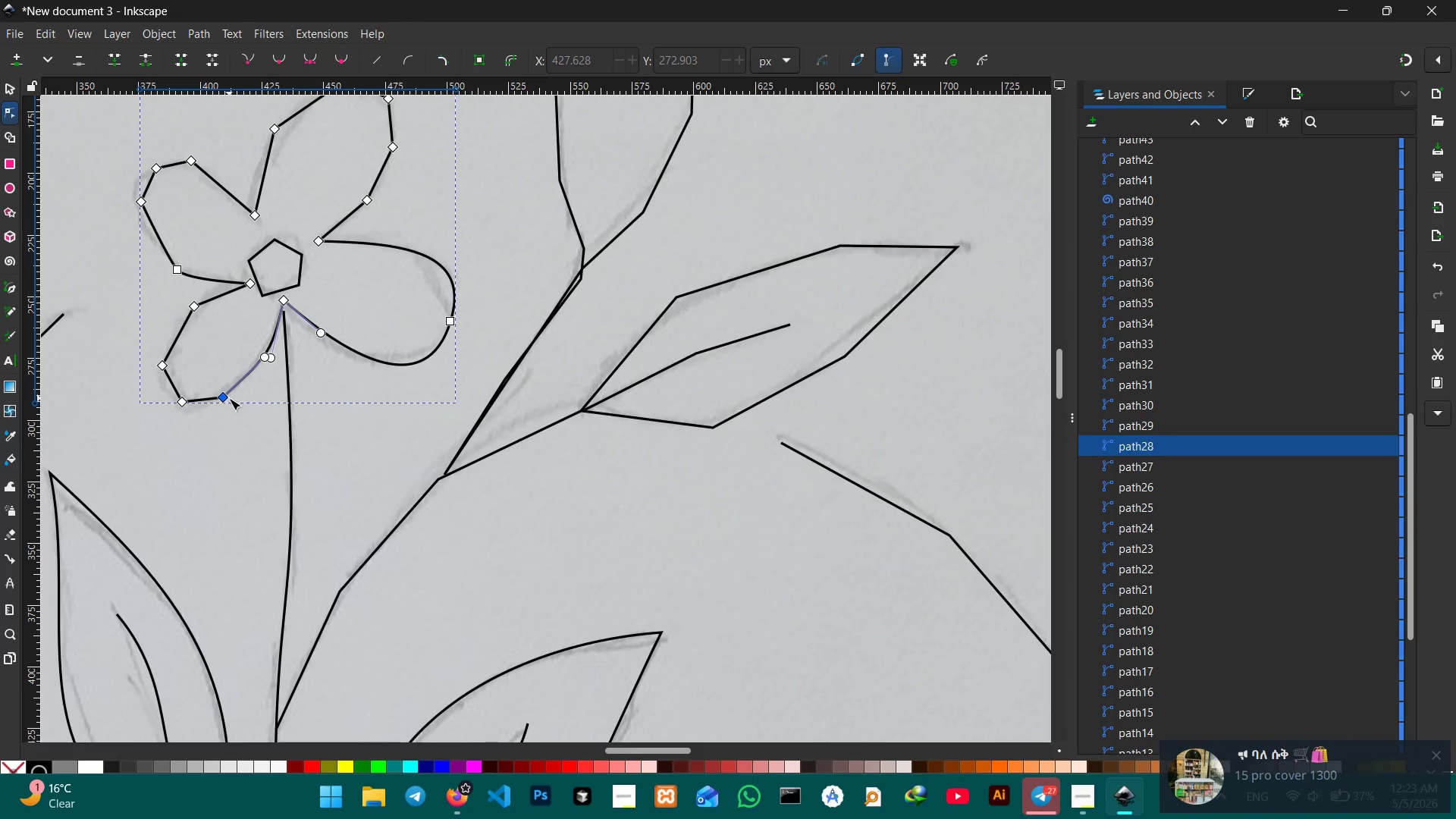 
left_click([228, 398])
 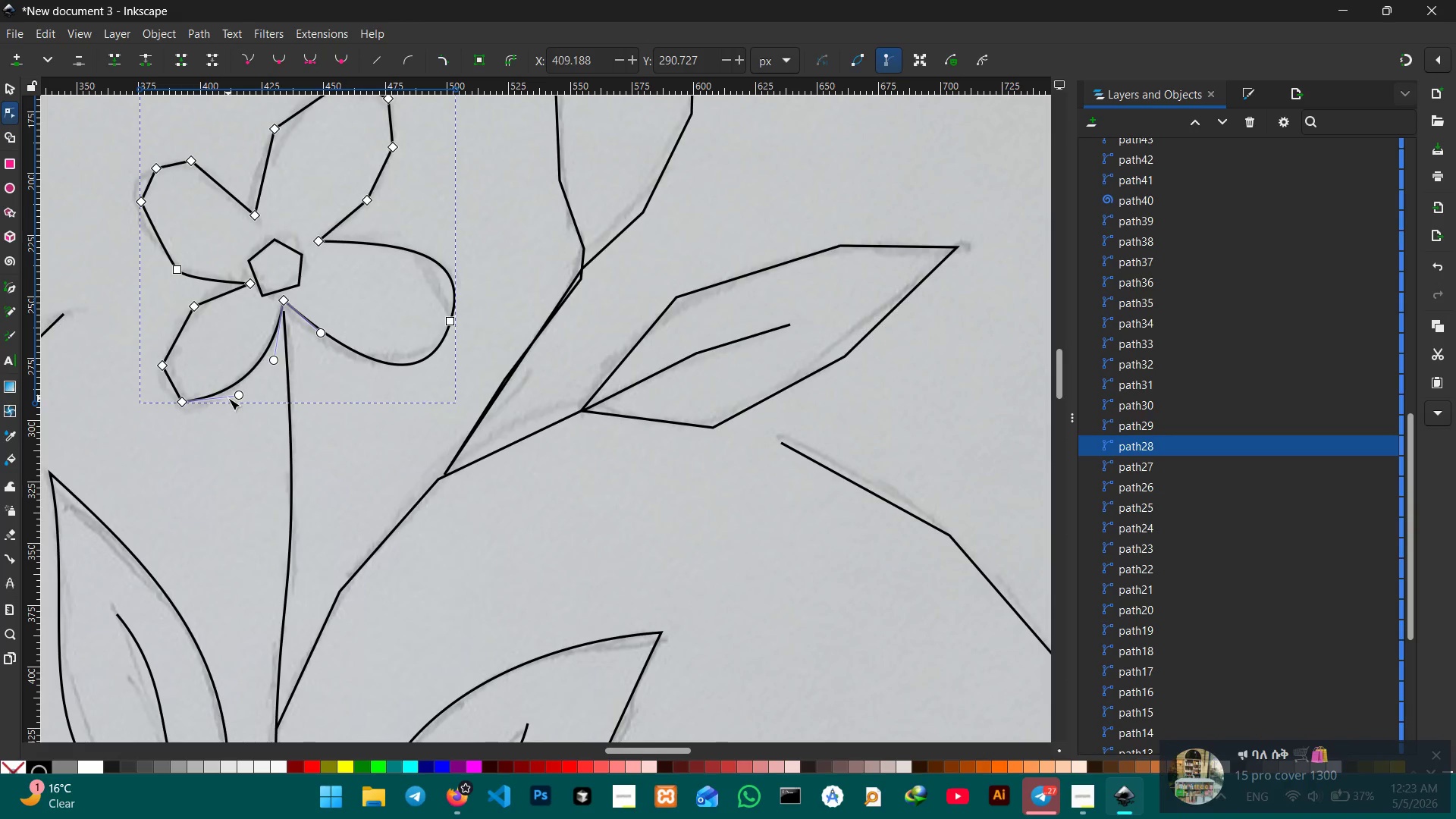 
key(Backspace)
 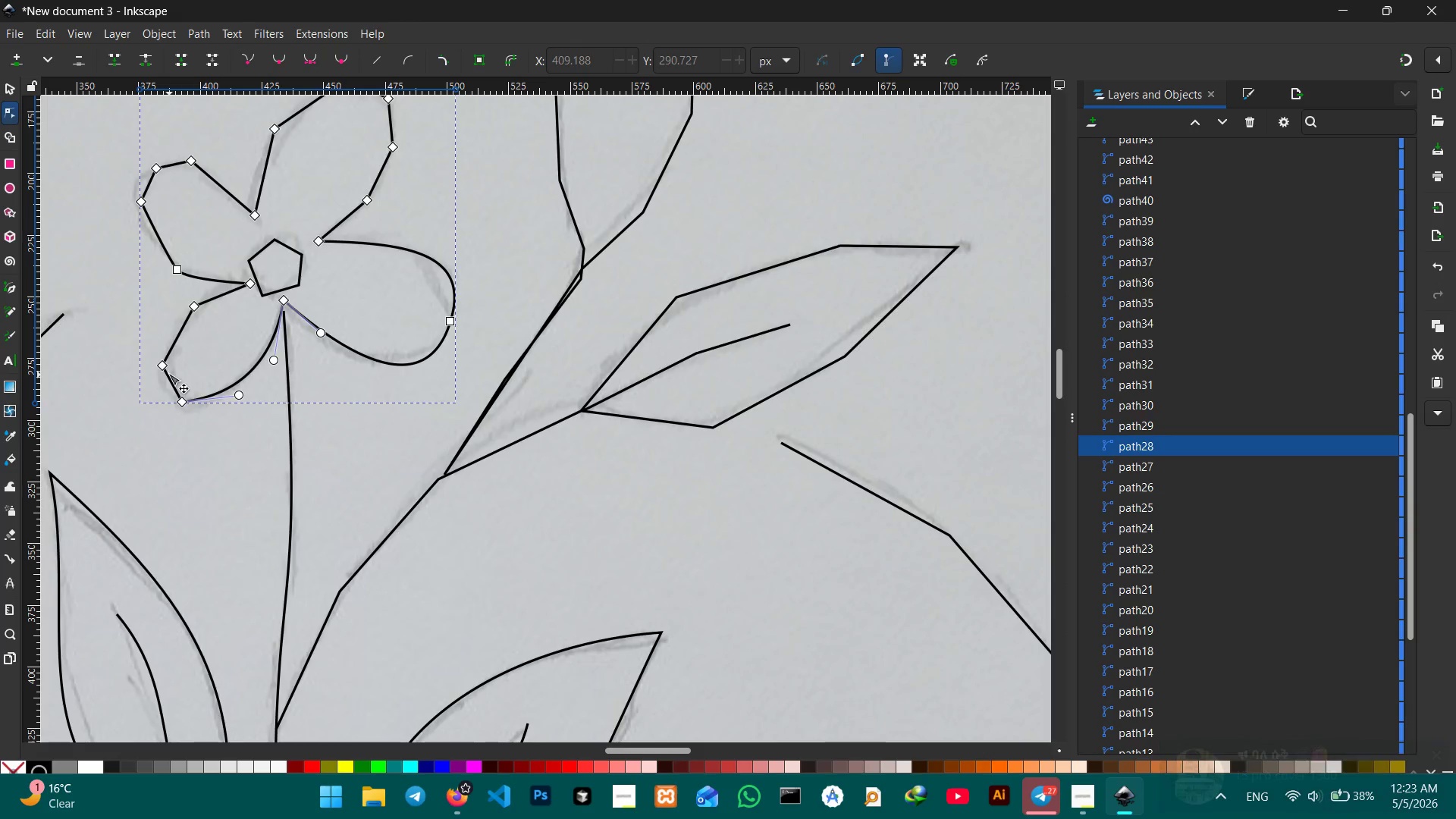 
left_click([166, 370])
 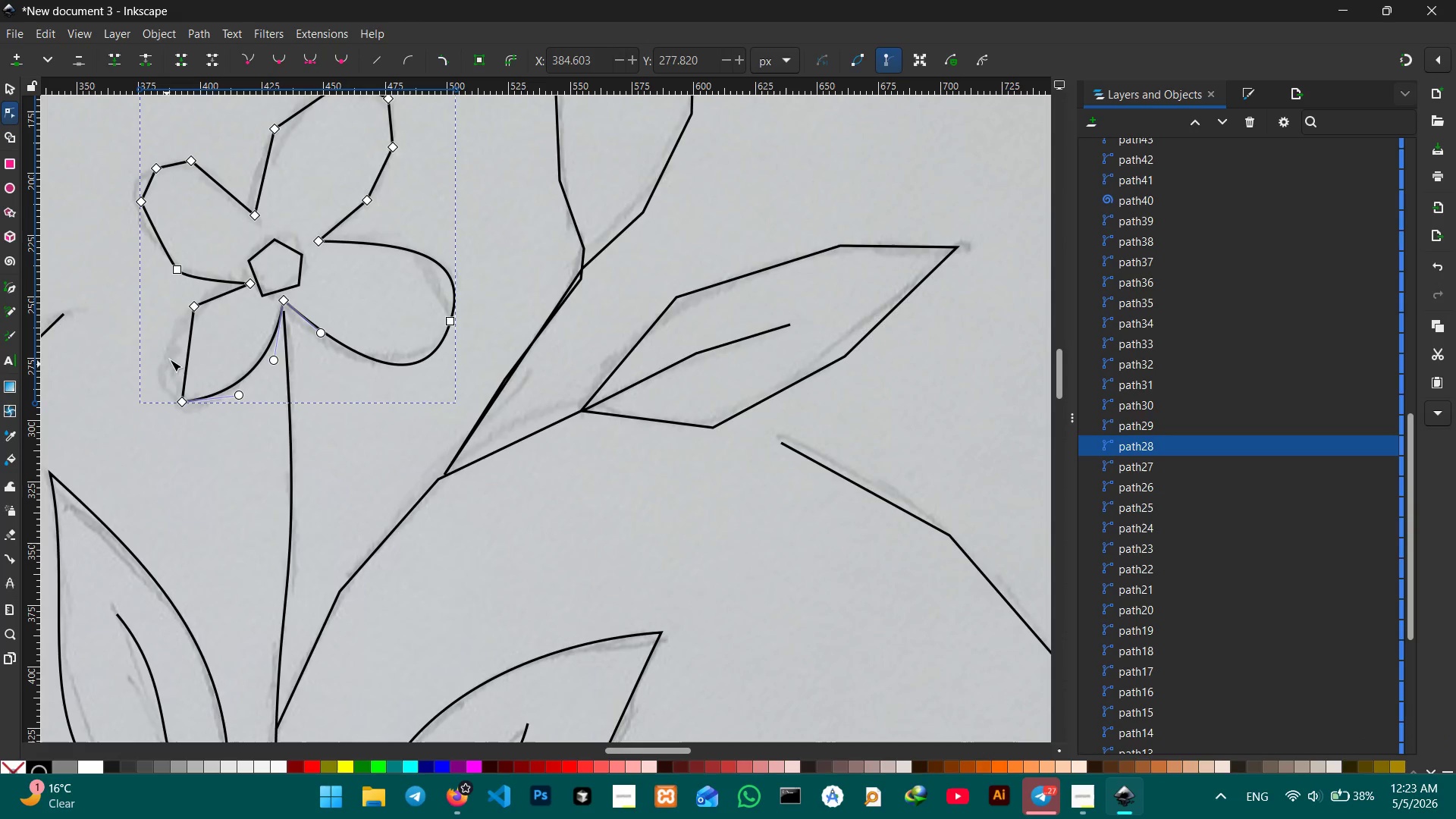 
key(Backspace)
 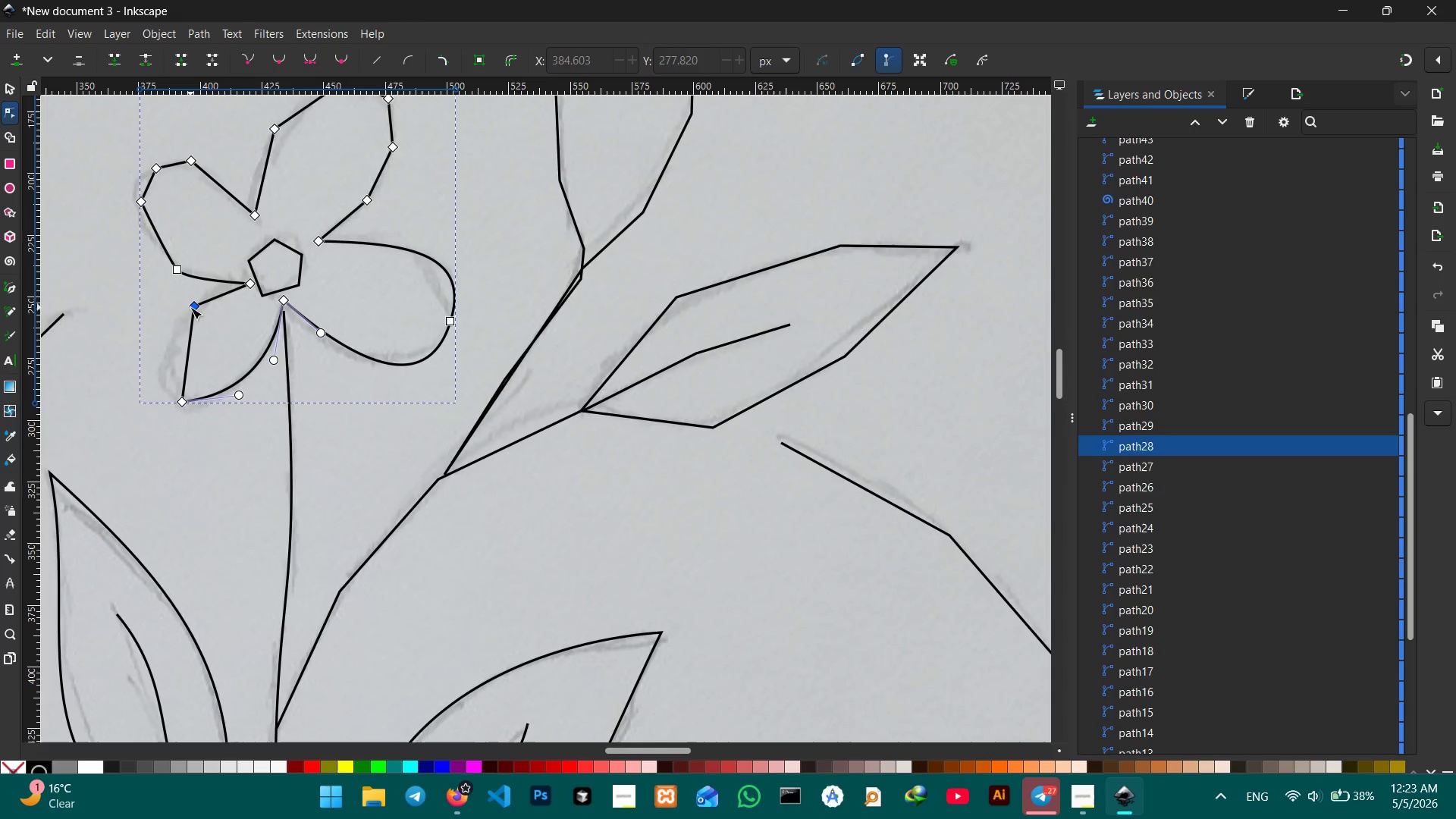 
left_click([190, 307])
 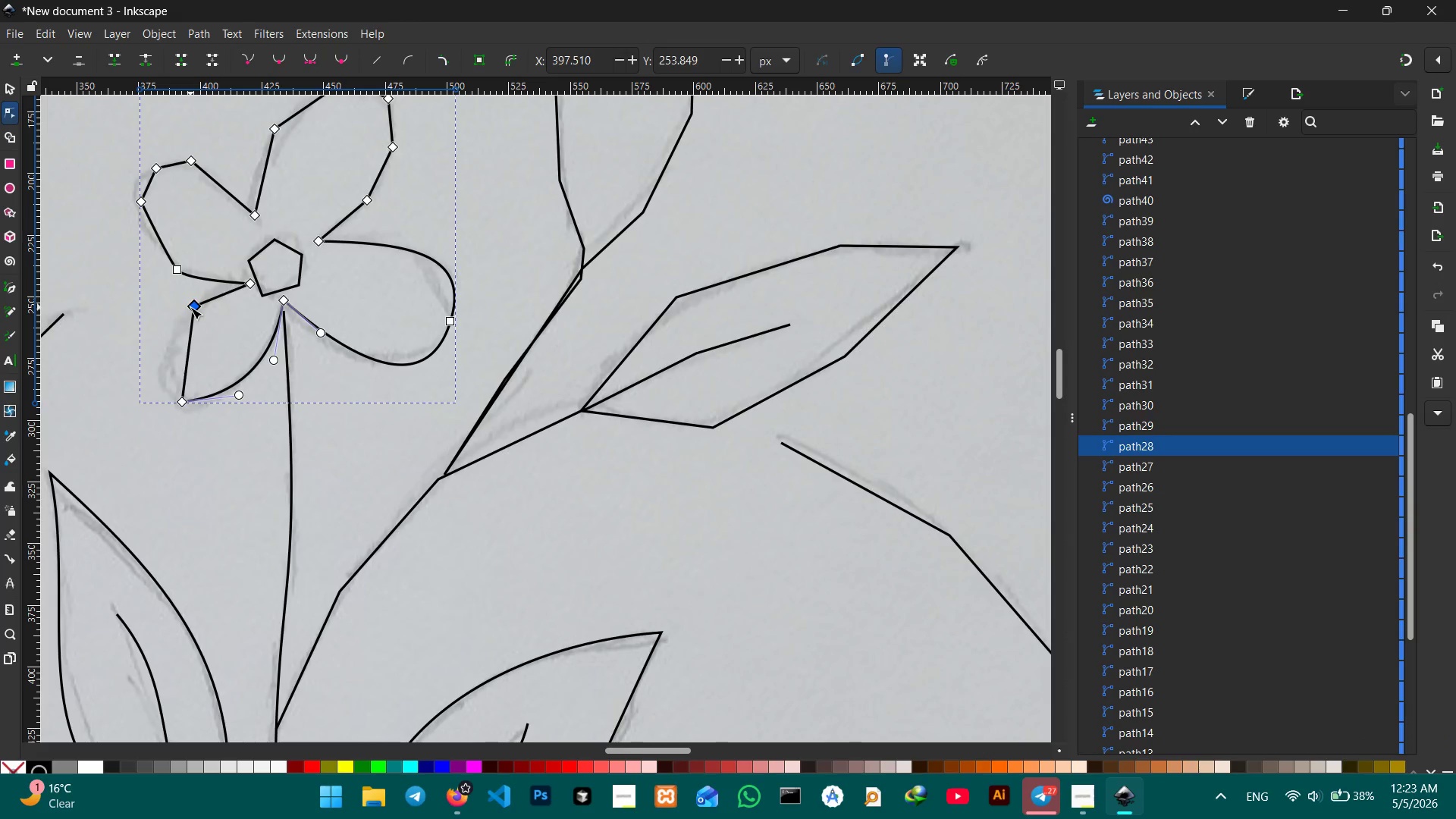 
key(Backspace)
 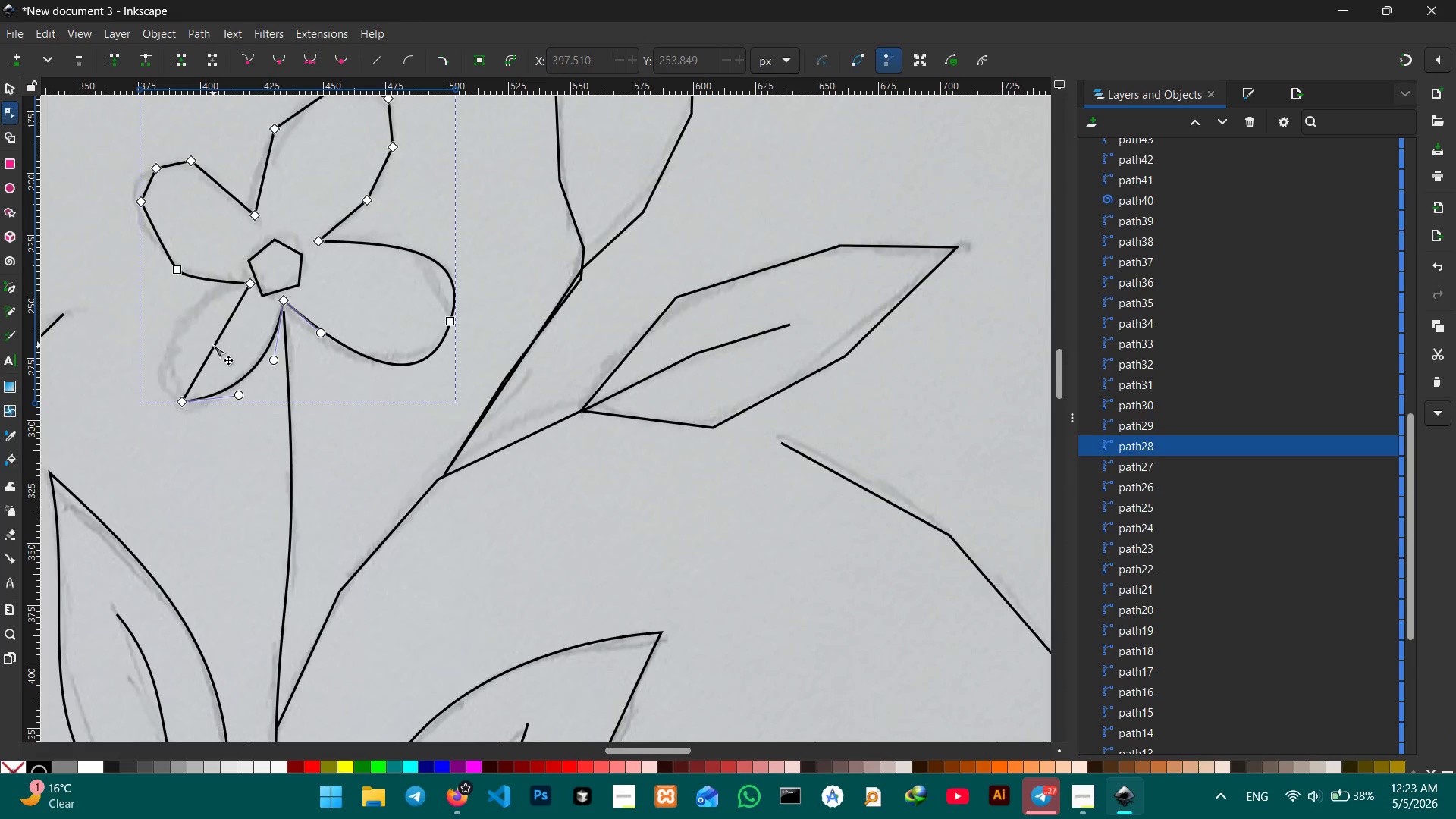 
left_click_drag(start_coordinate=[213, 345], to_coordinate=[172, 325])
 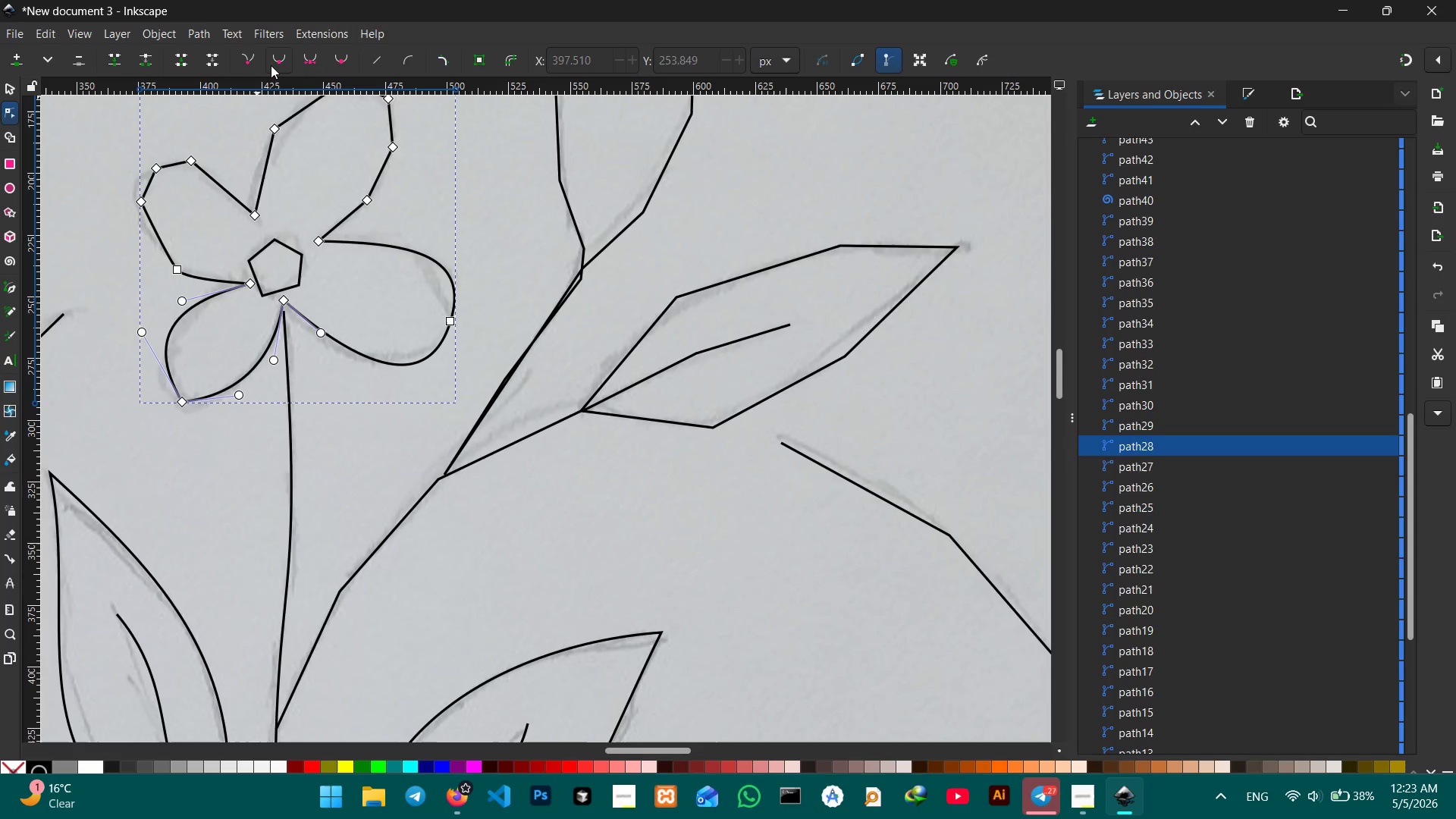 
left_click([271, 64])
 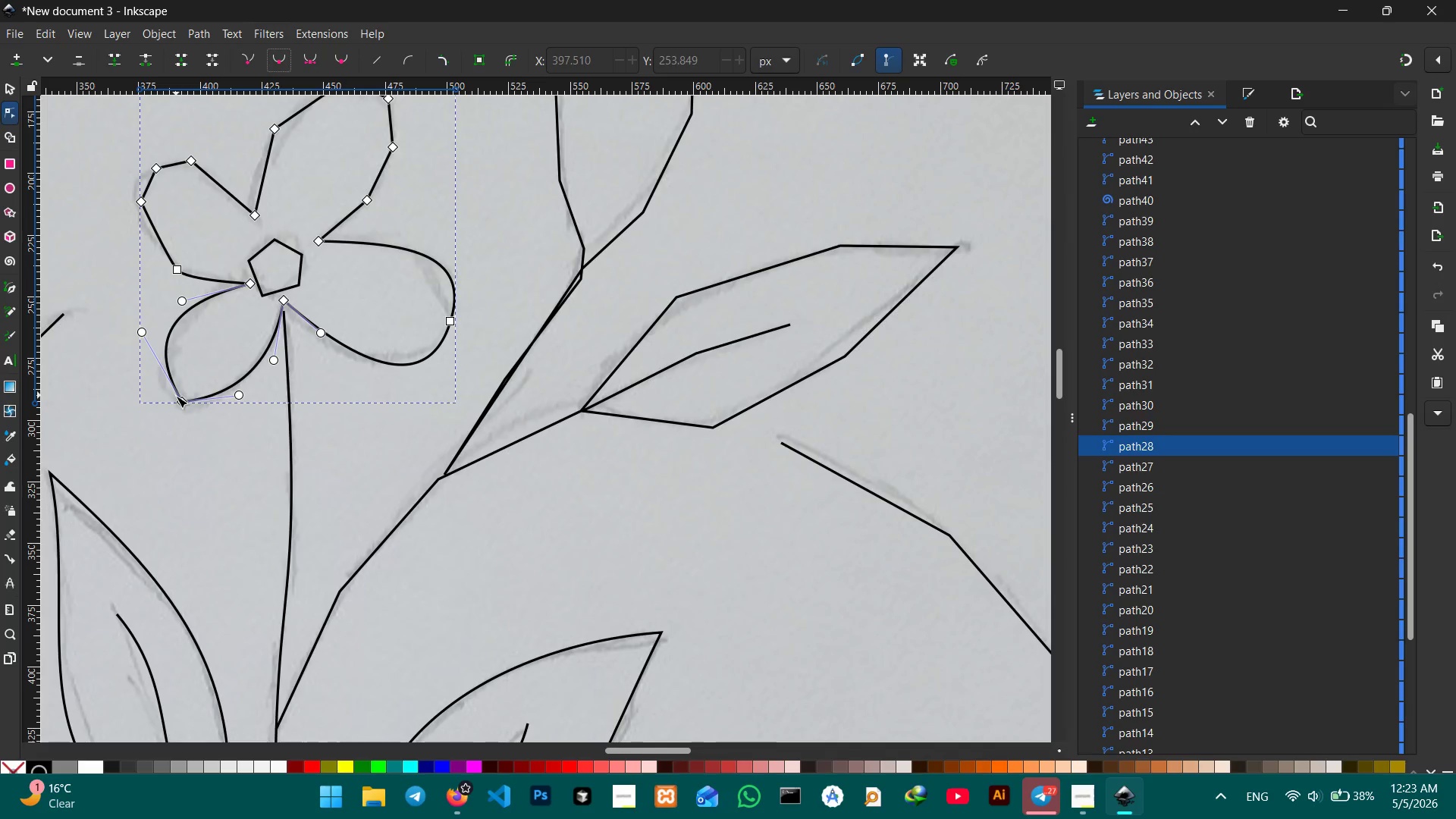 
left_click([175, 399])
 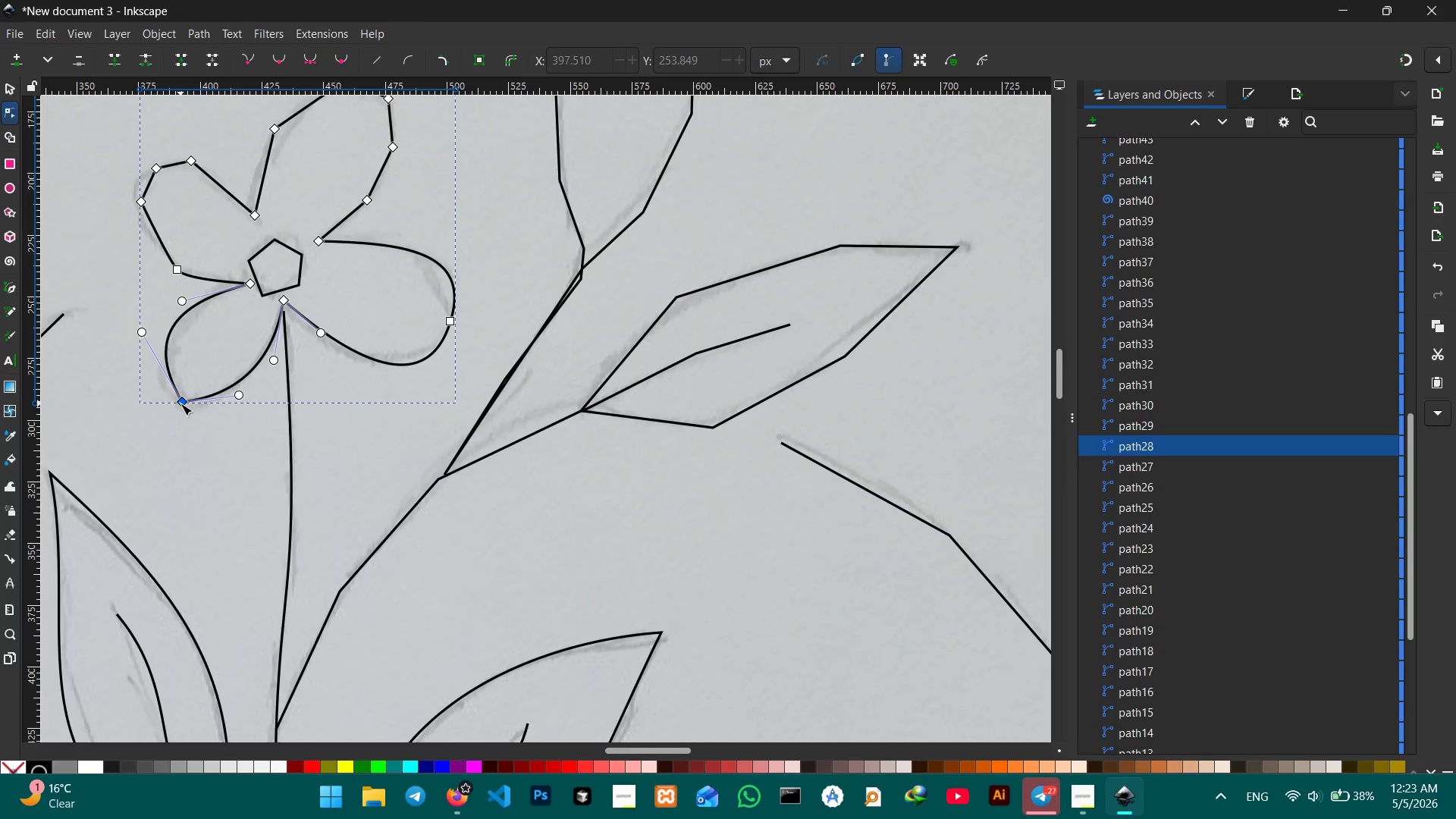 
left_click([180, 403])
 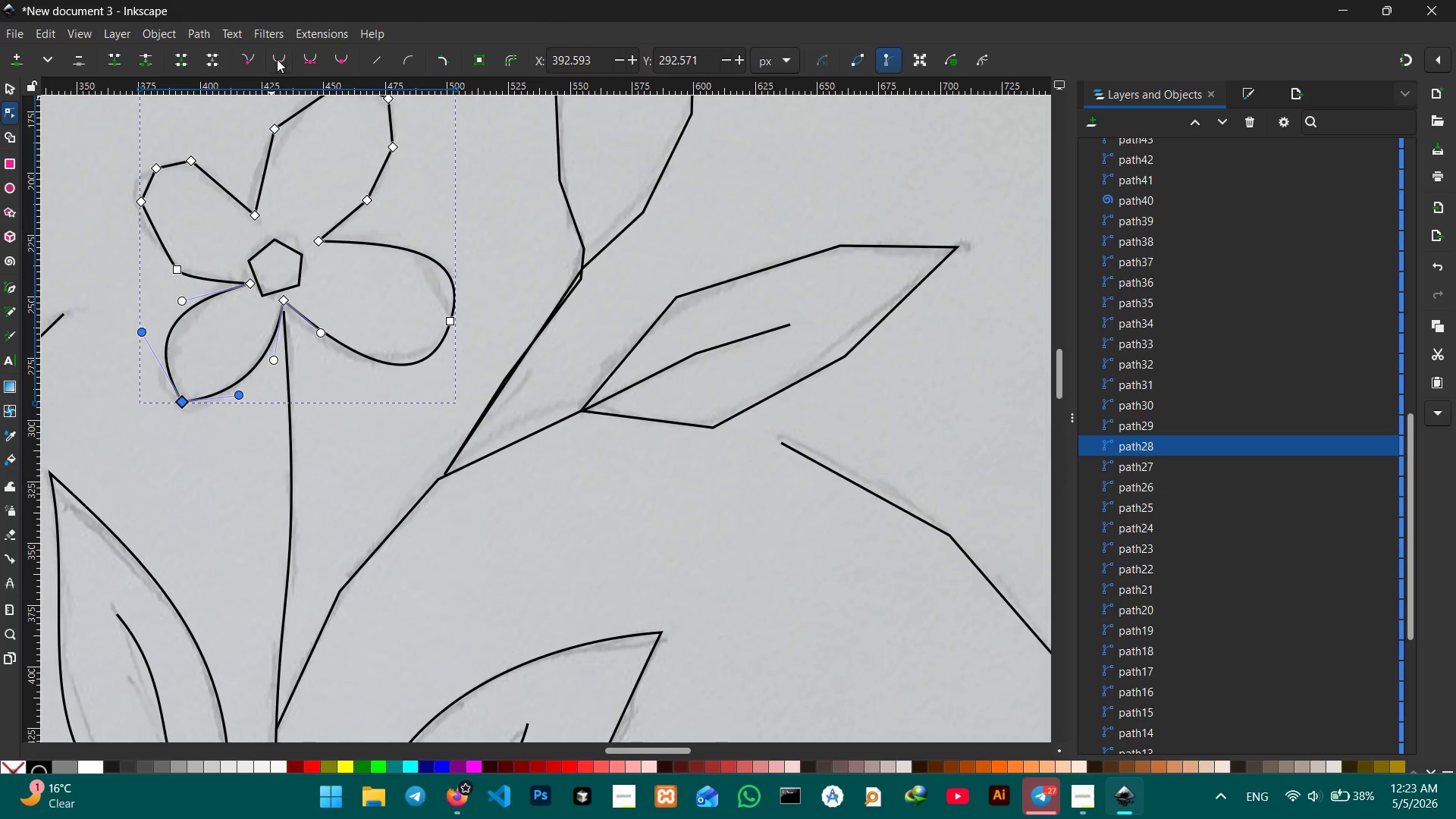 
left_click([282, 54])
 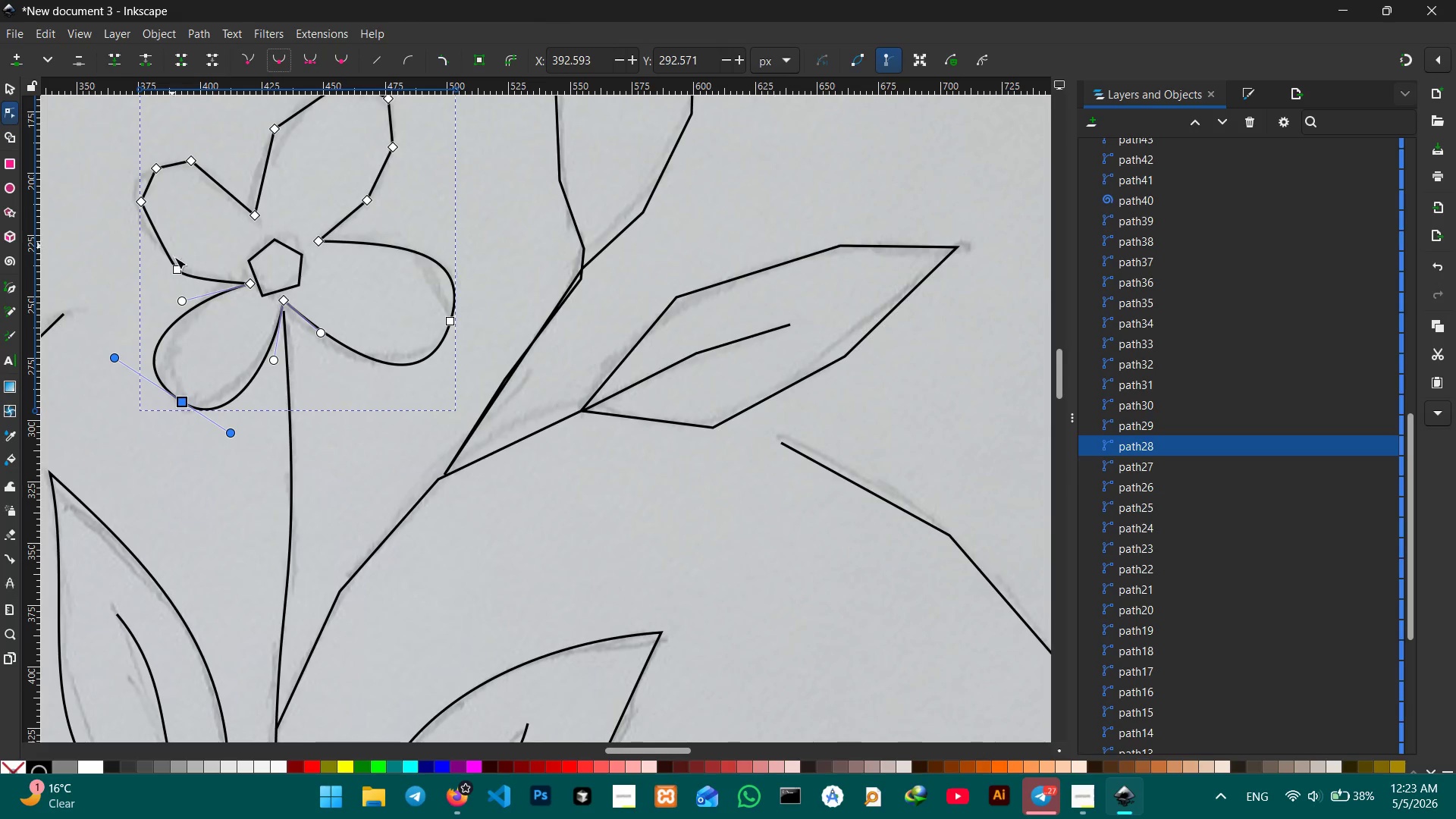 
key(Backspace)
 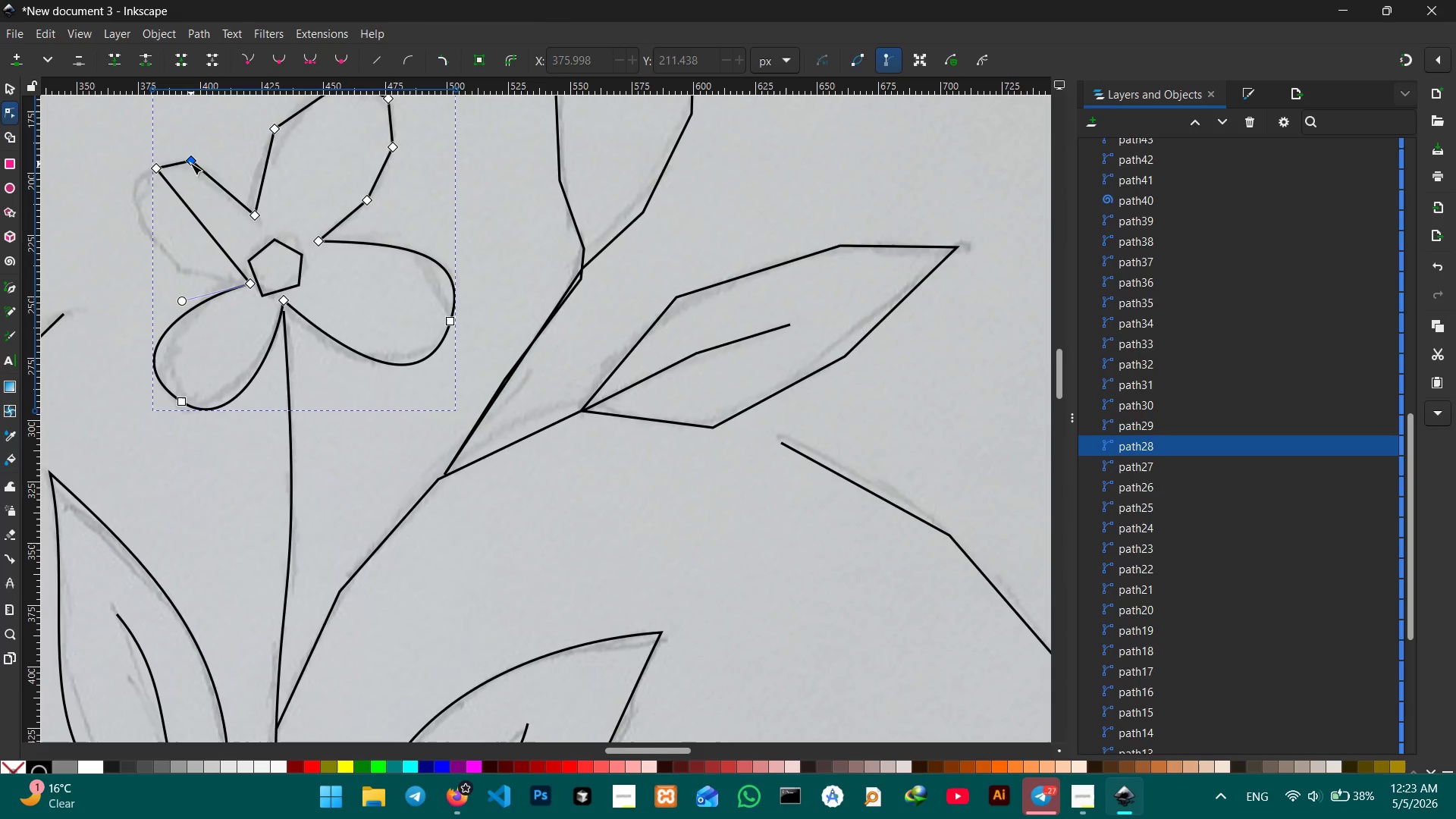 
left_click([190, 162])
 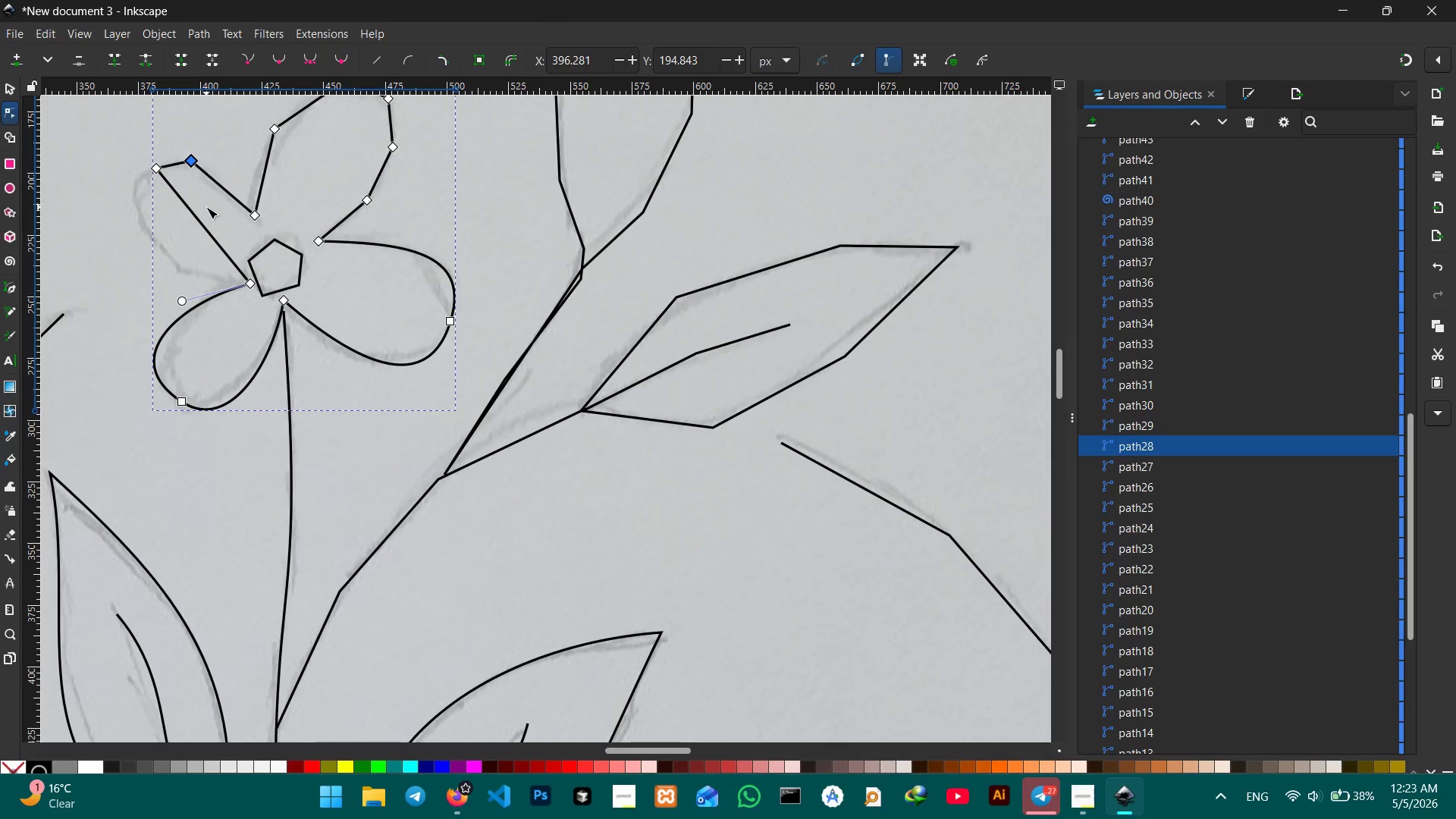 
key(Backspace)
 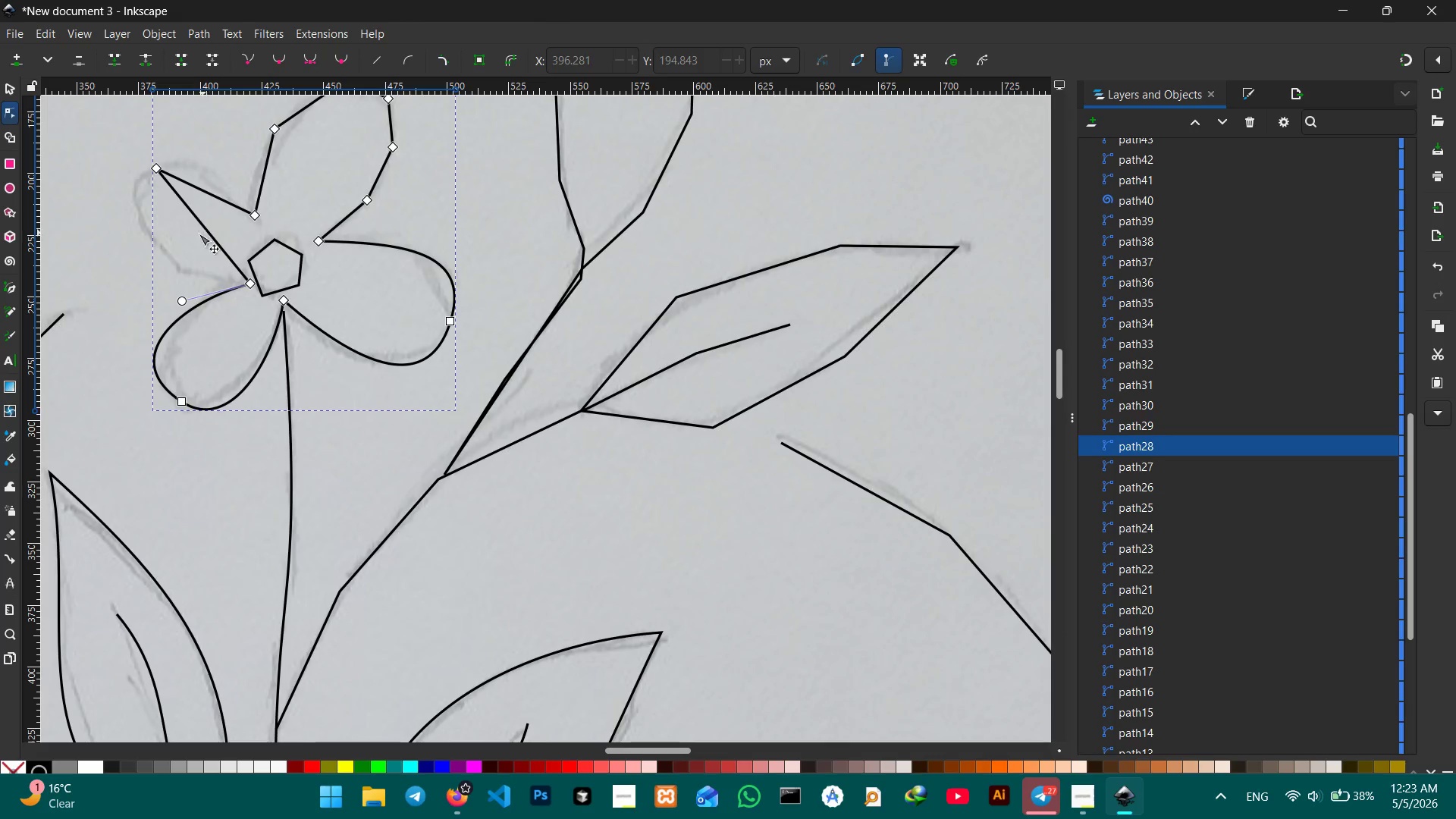 
left_click_drag(start_coordinate=[206, 231], to_coordinate=[155, 255])
 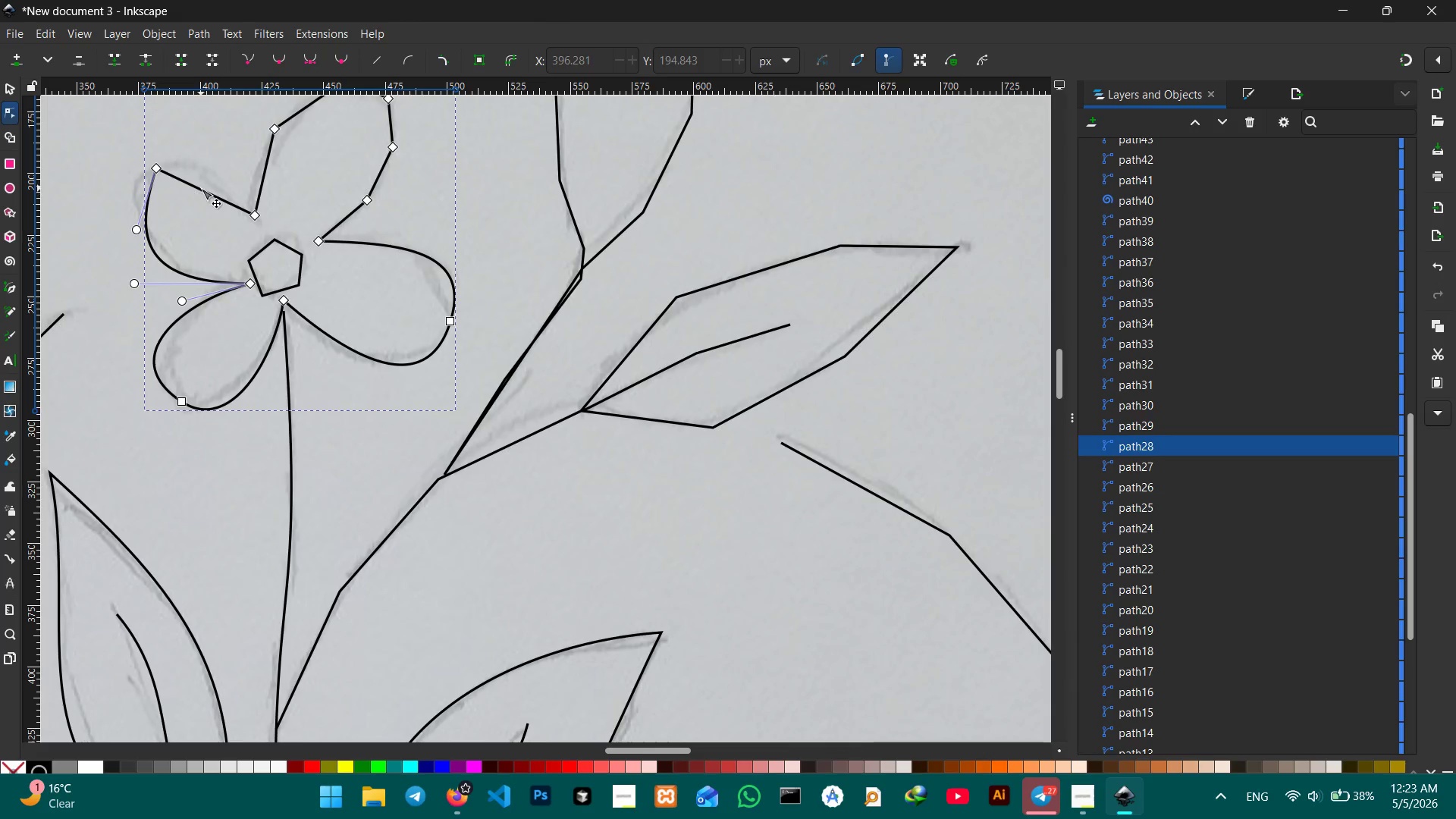 
left_click_drag(start_coordinate=[201, 188], to_coordinate=[215, 154])
 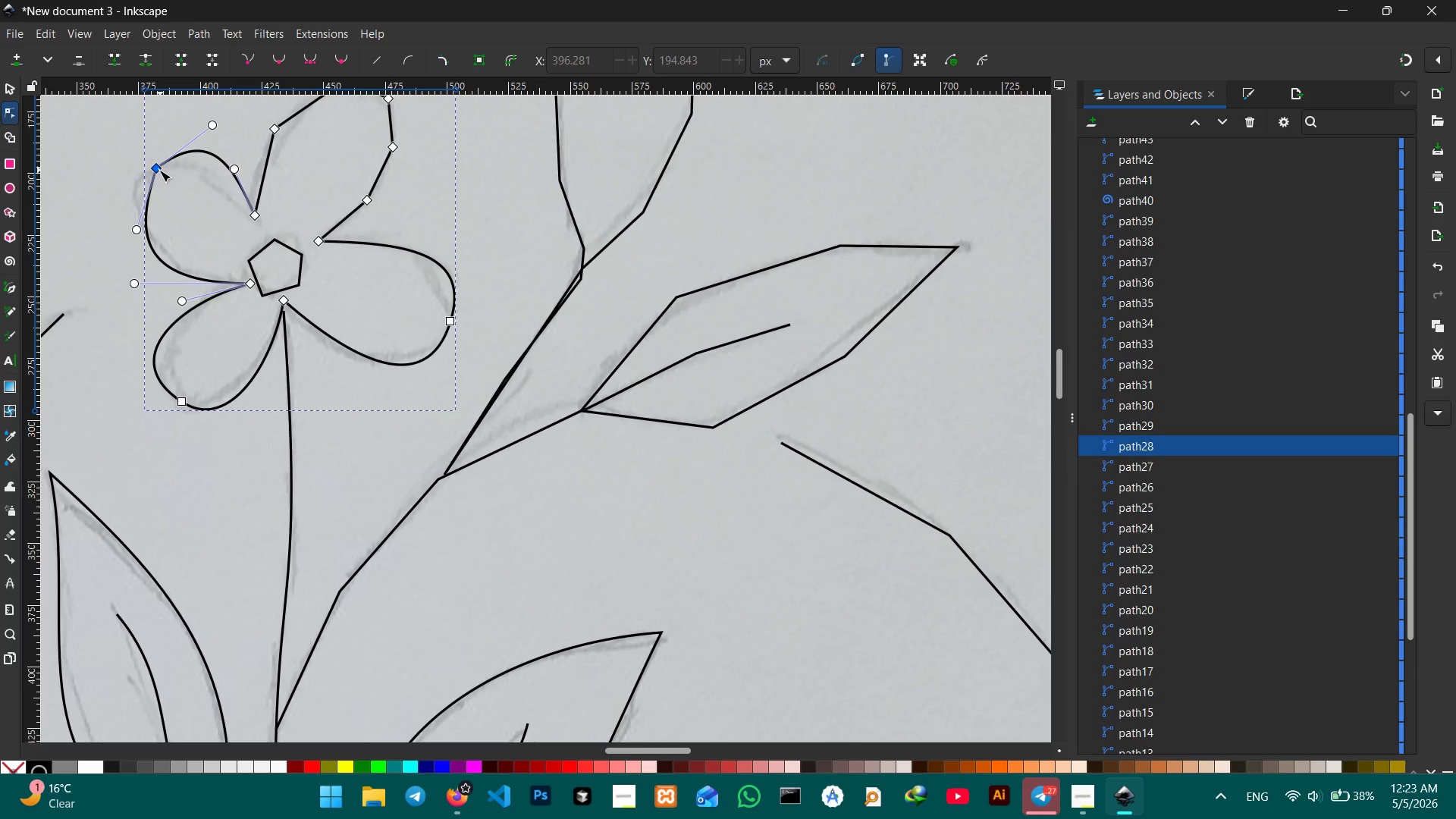 
left_click_drag(start_coordinate=[158, 170], to_coordinate=[146, 180])
 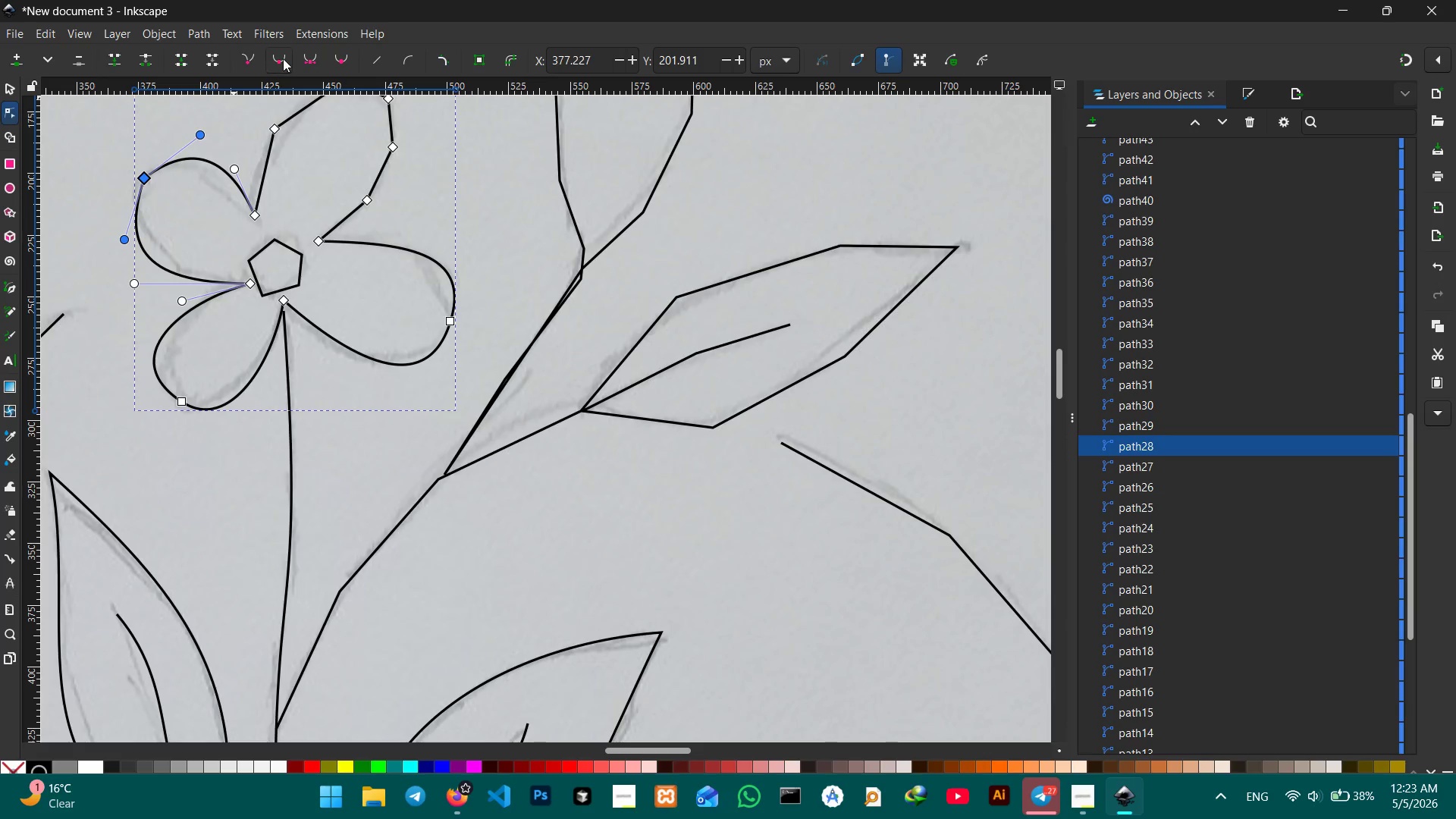 
left_click([283, 58])
 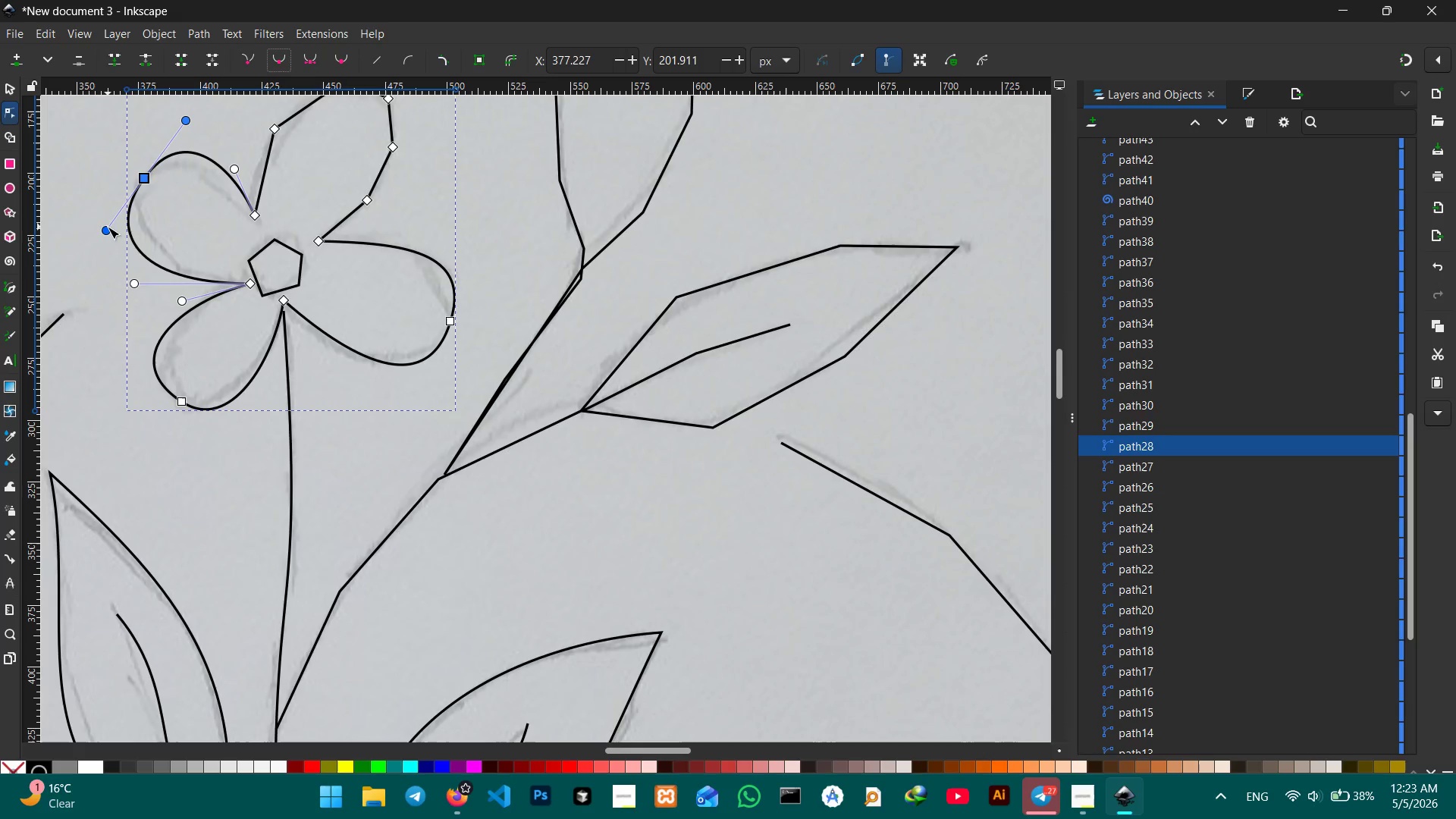 
left_click_drag(start_coordinate=[108, 227], to_coordinate=[120, 216])
 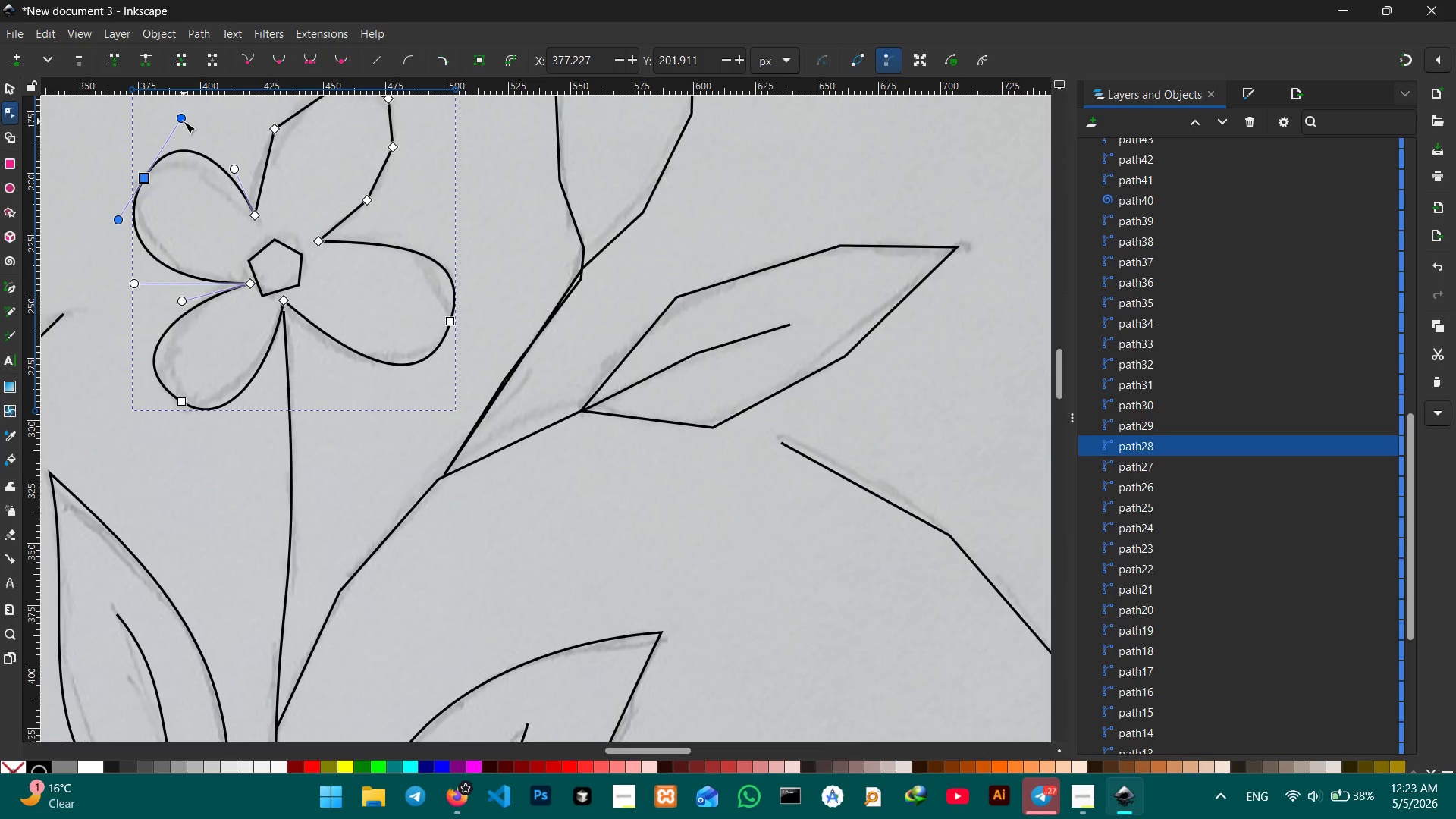 
left_click_drag(start_coordinate=[184, 121], to_coordinate=[182, 140])
 